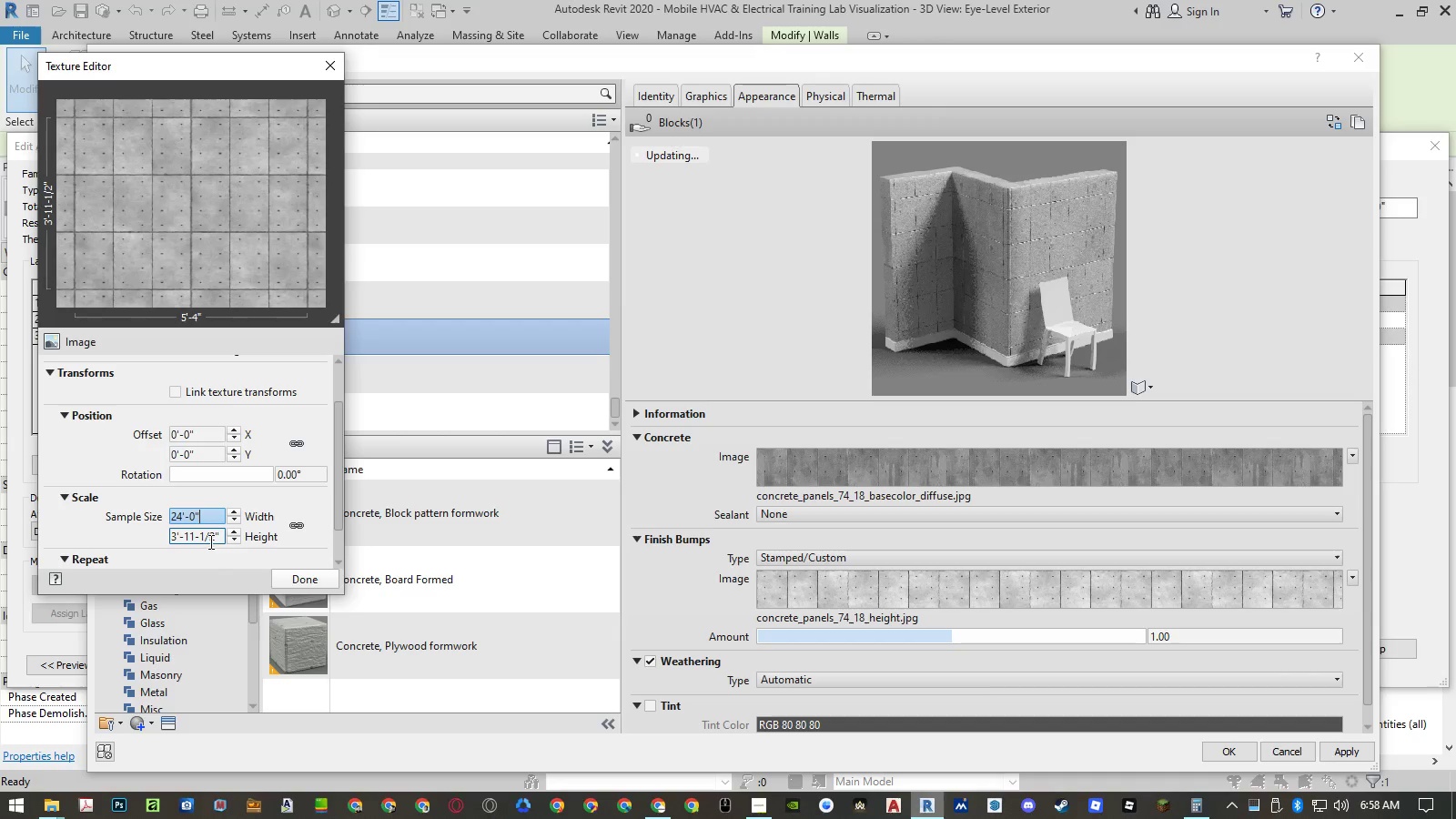 
left_click([210, 540])
 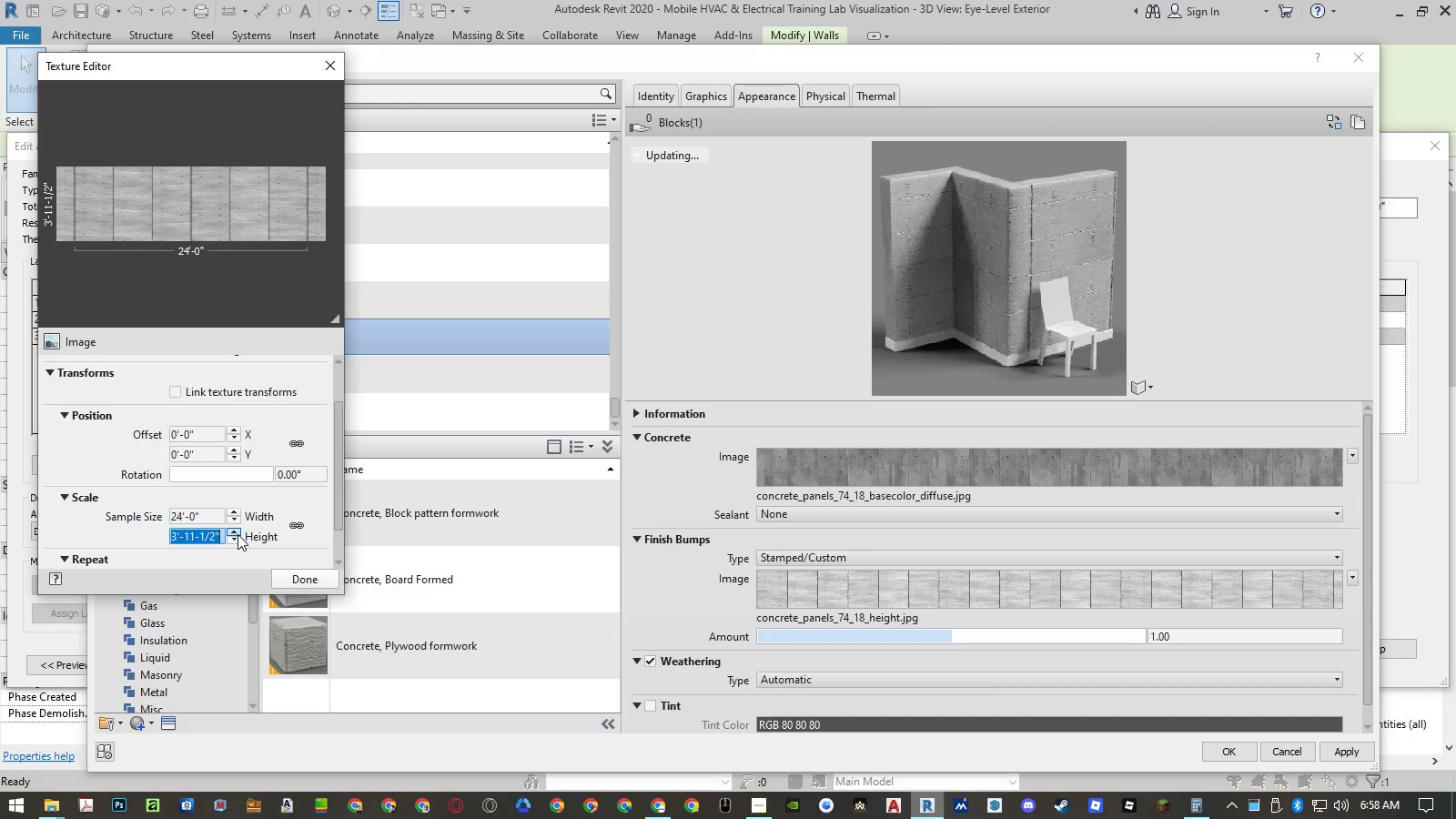 
key(Control+ControlLeft)
 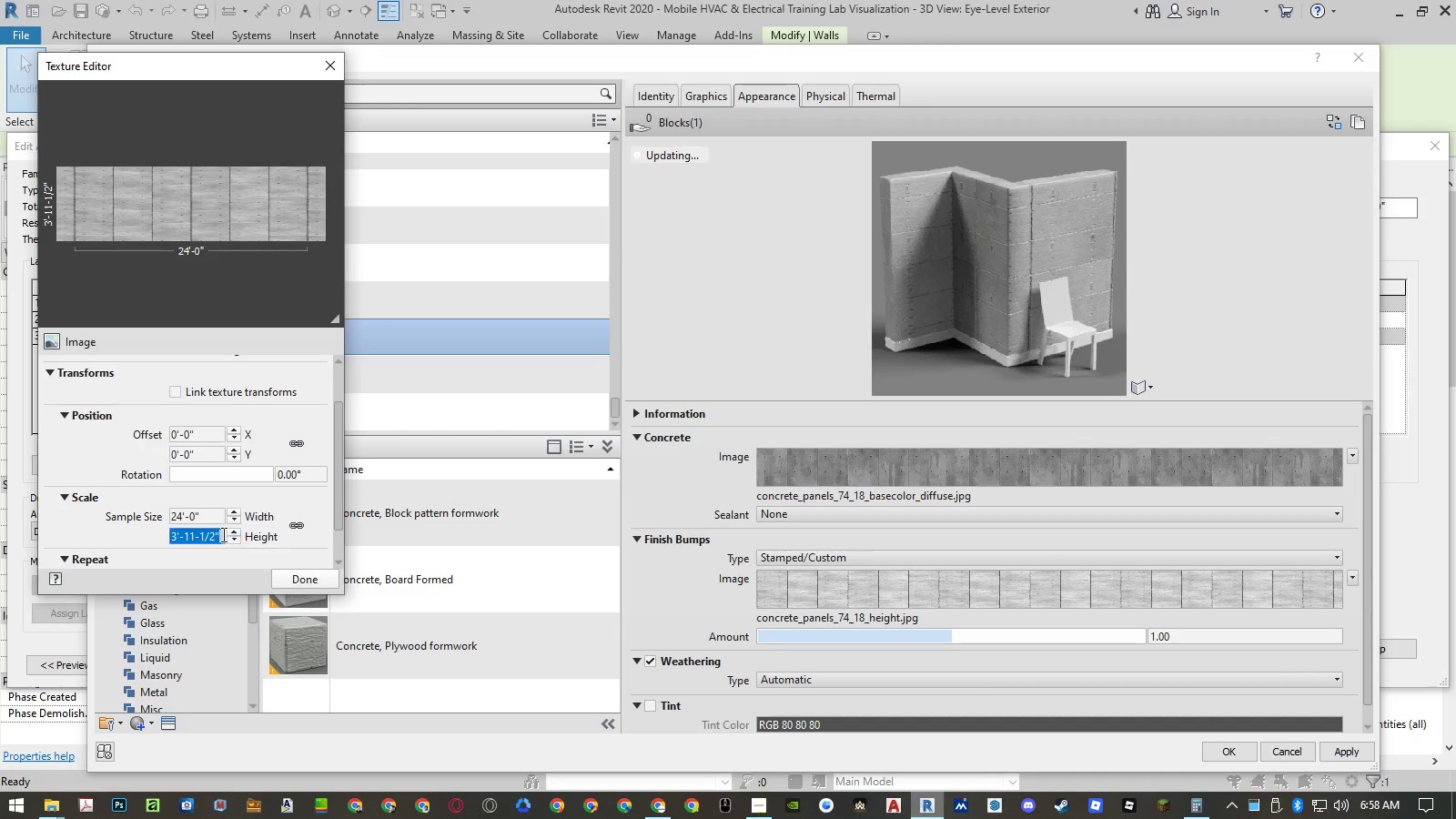 
key(Control+V)
 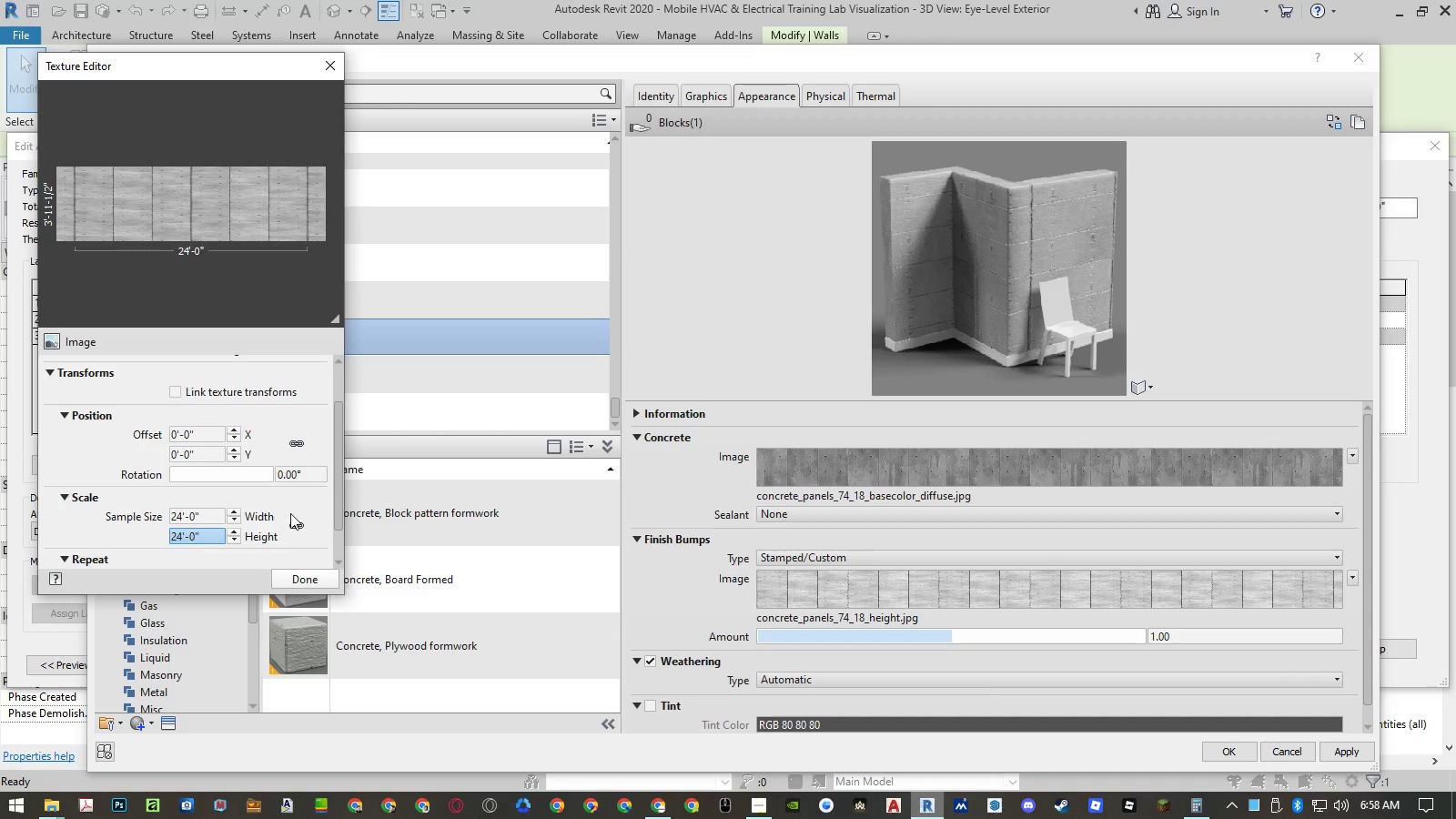 
left_click([300, 500])
 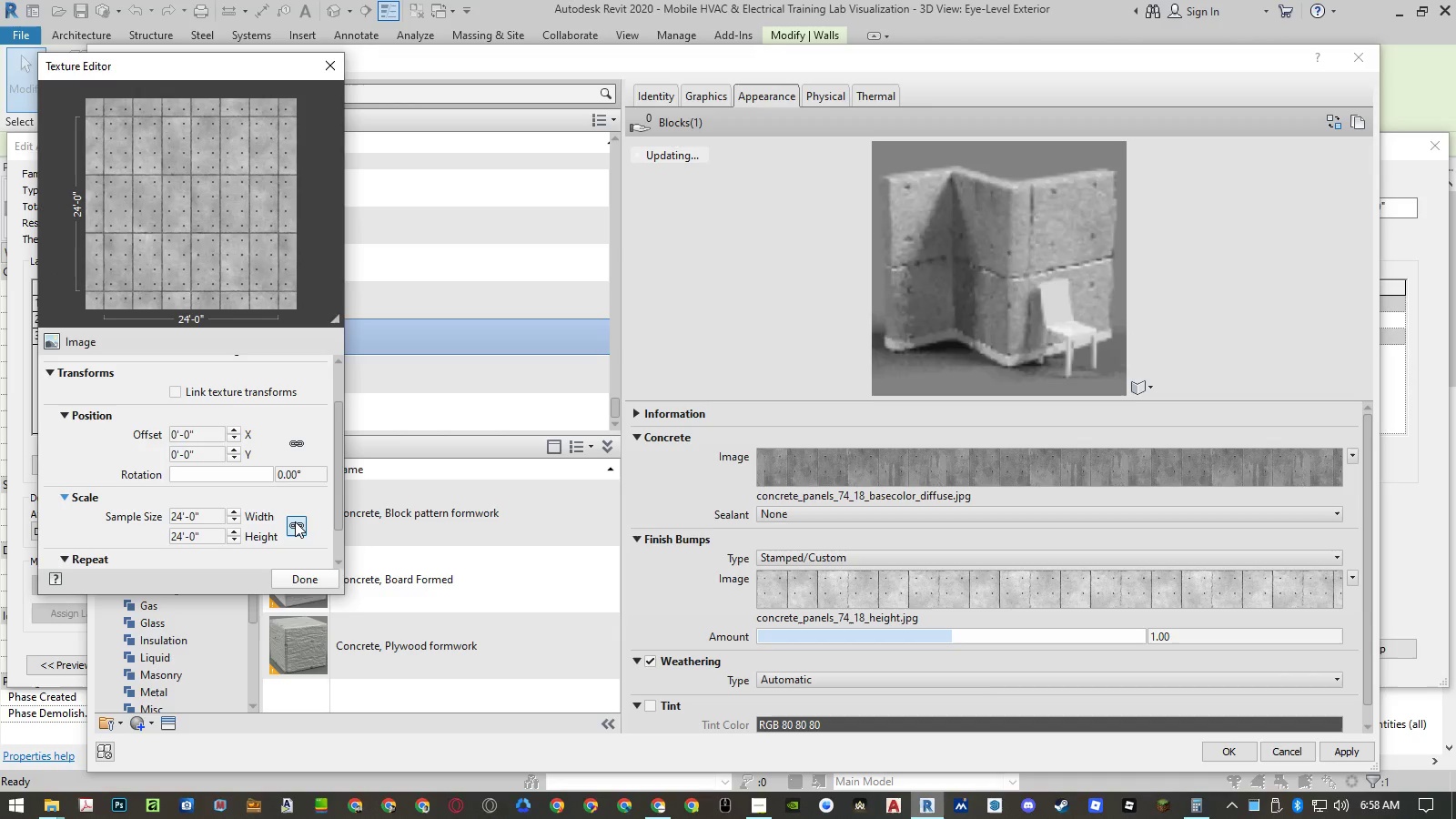 
left_click([295, 521])
 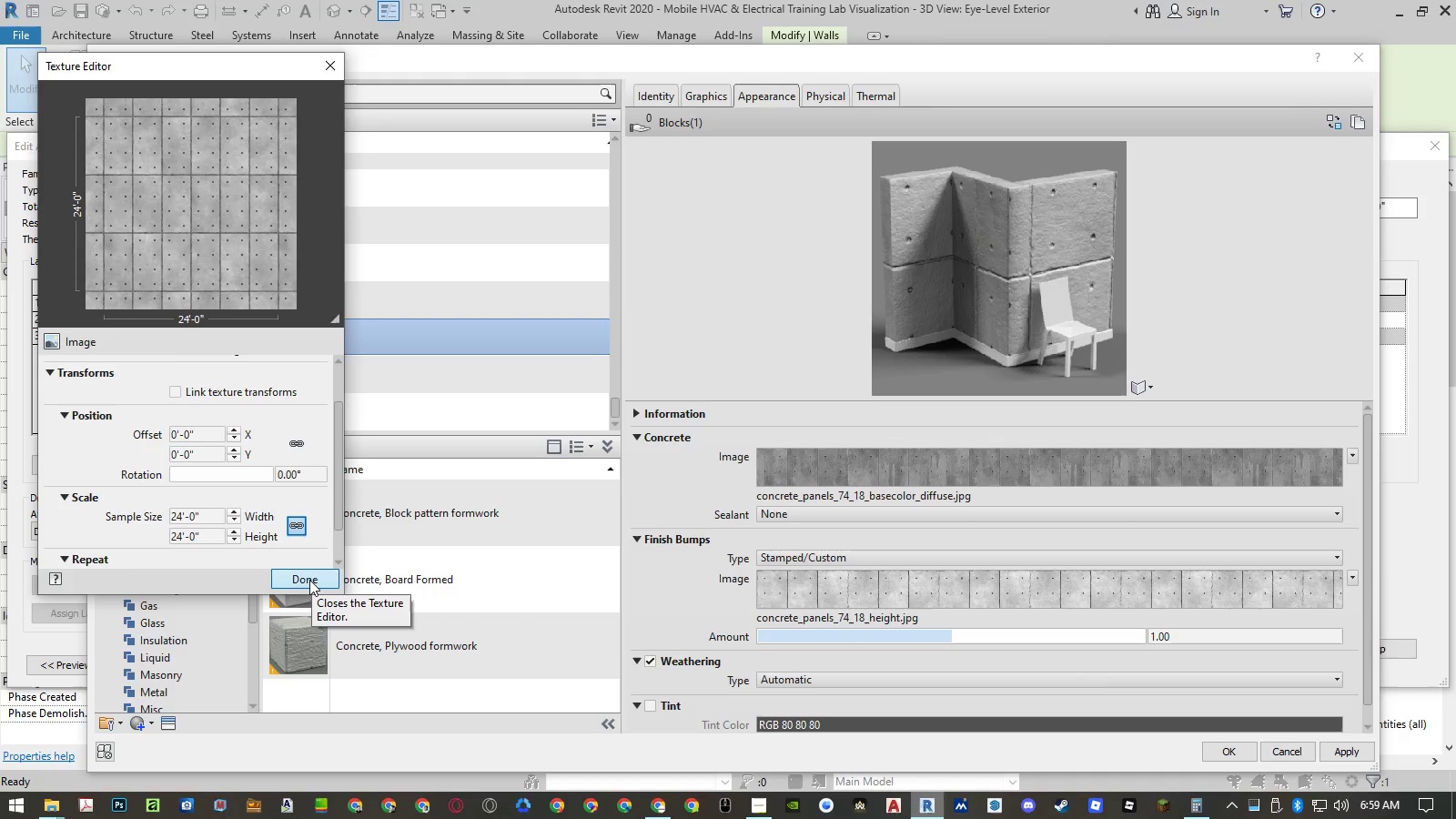 
wait(7.12)
 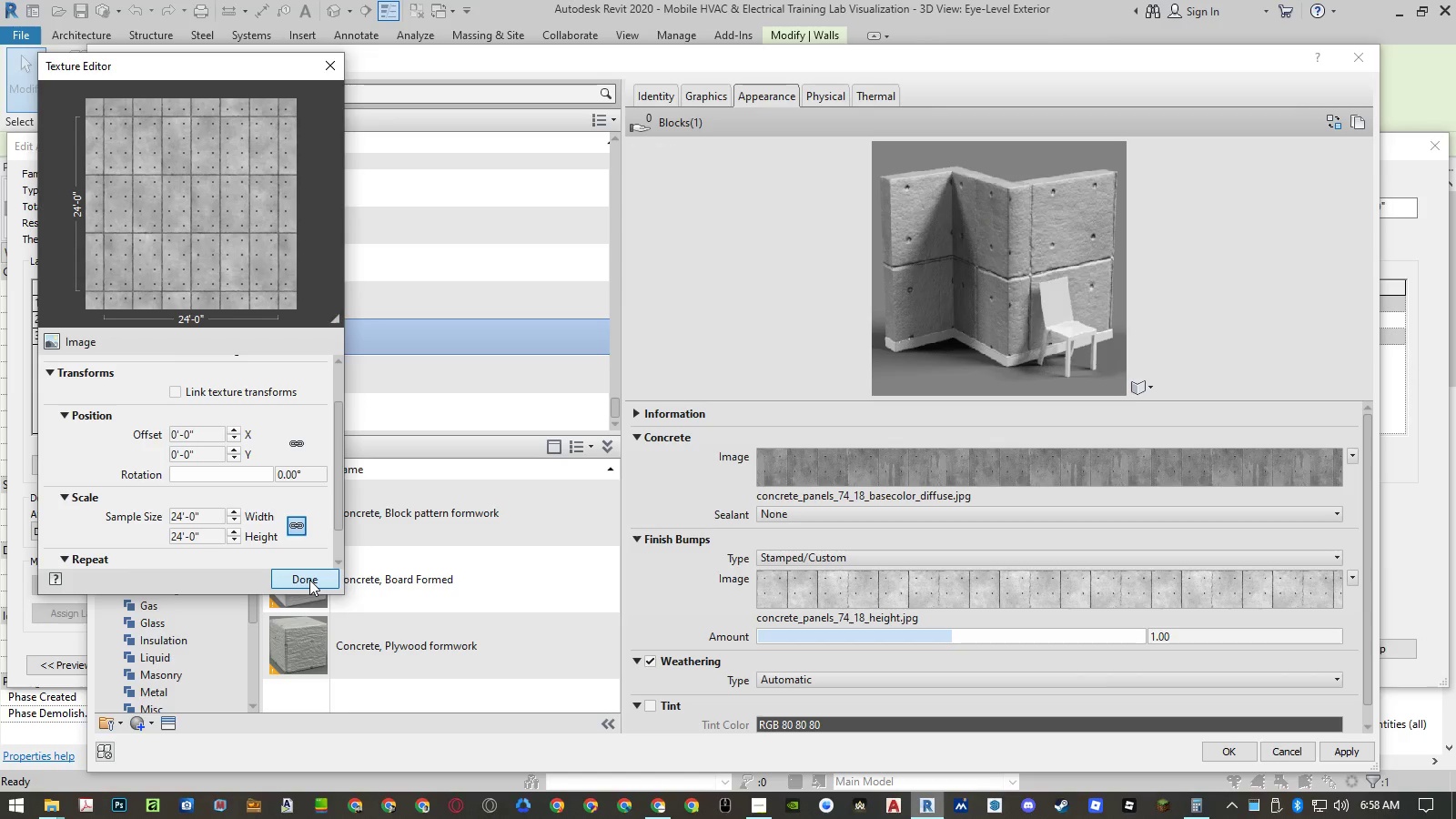 
left_click([309, 580])
 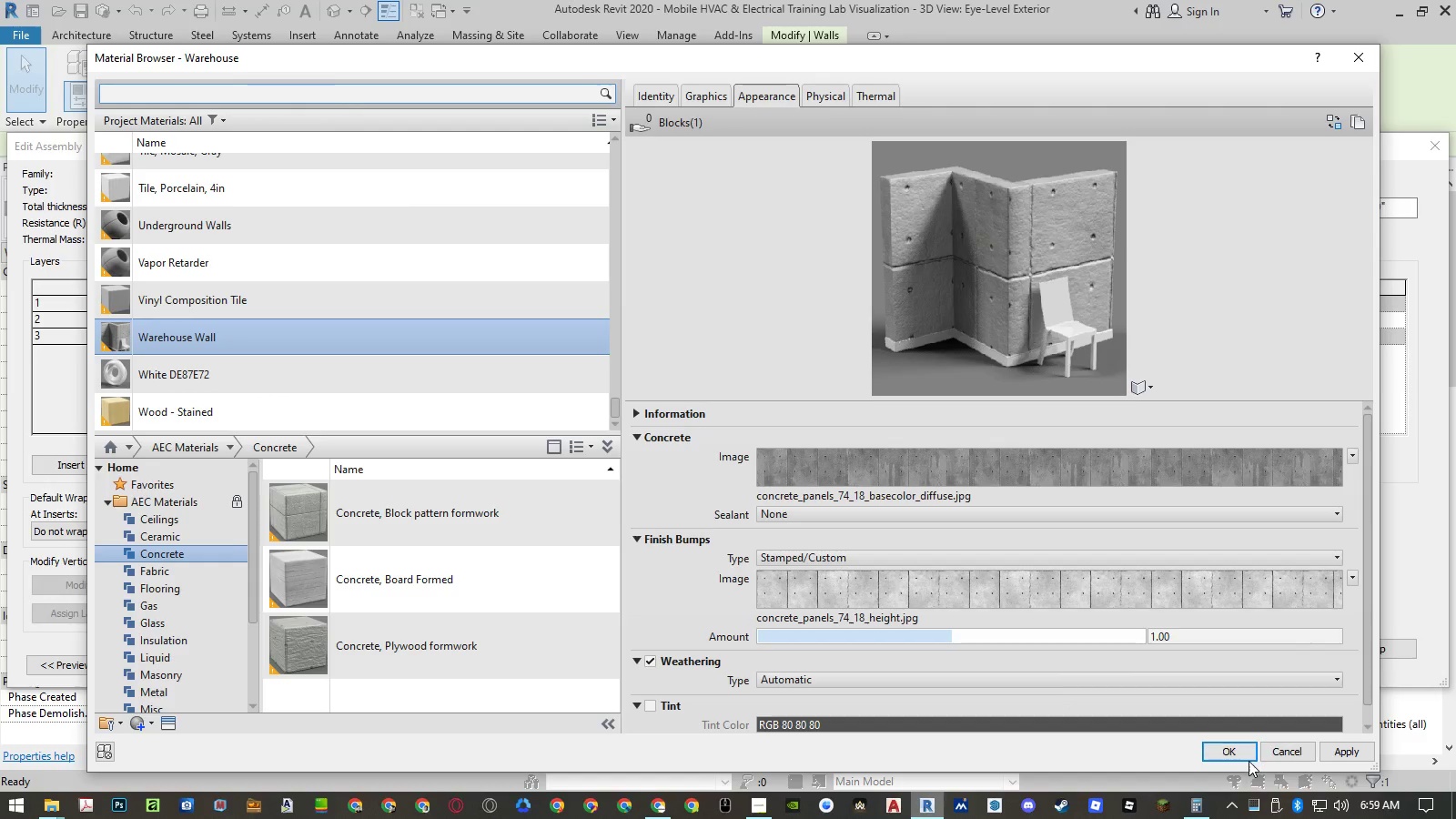 
left_click([1238, 758])
 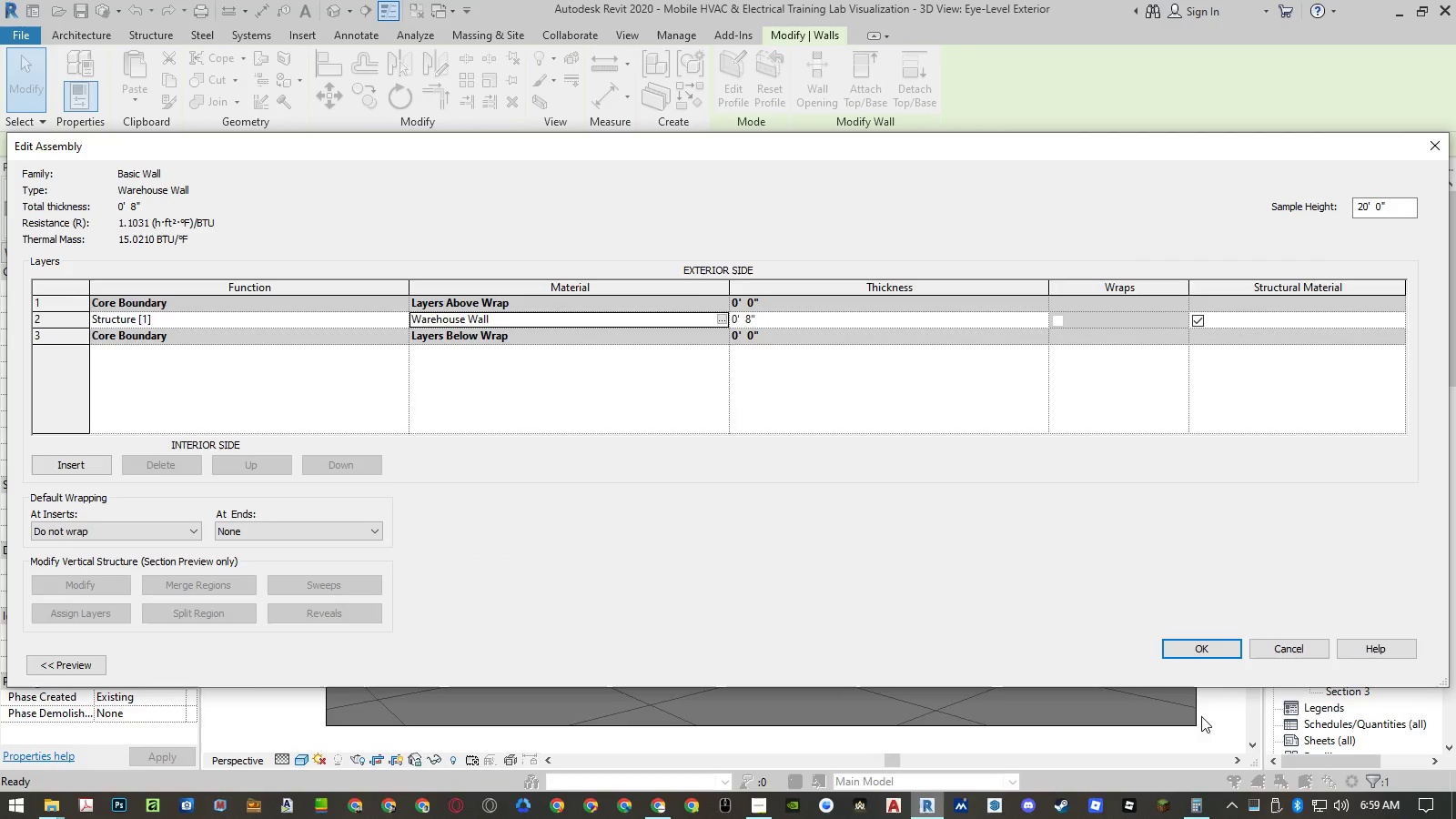 
left_click([1193, 648])
 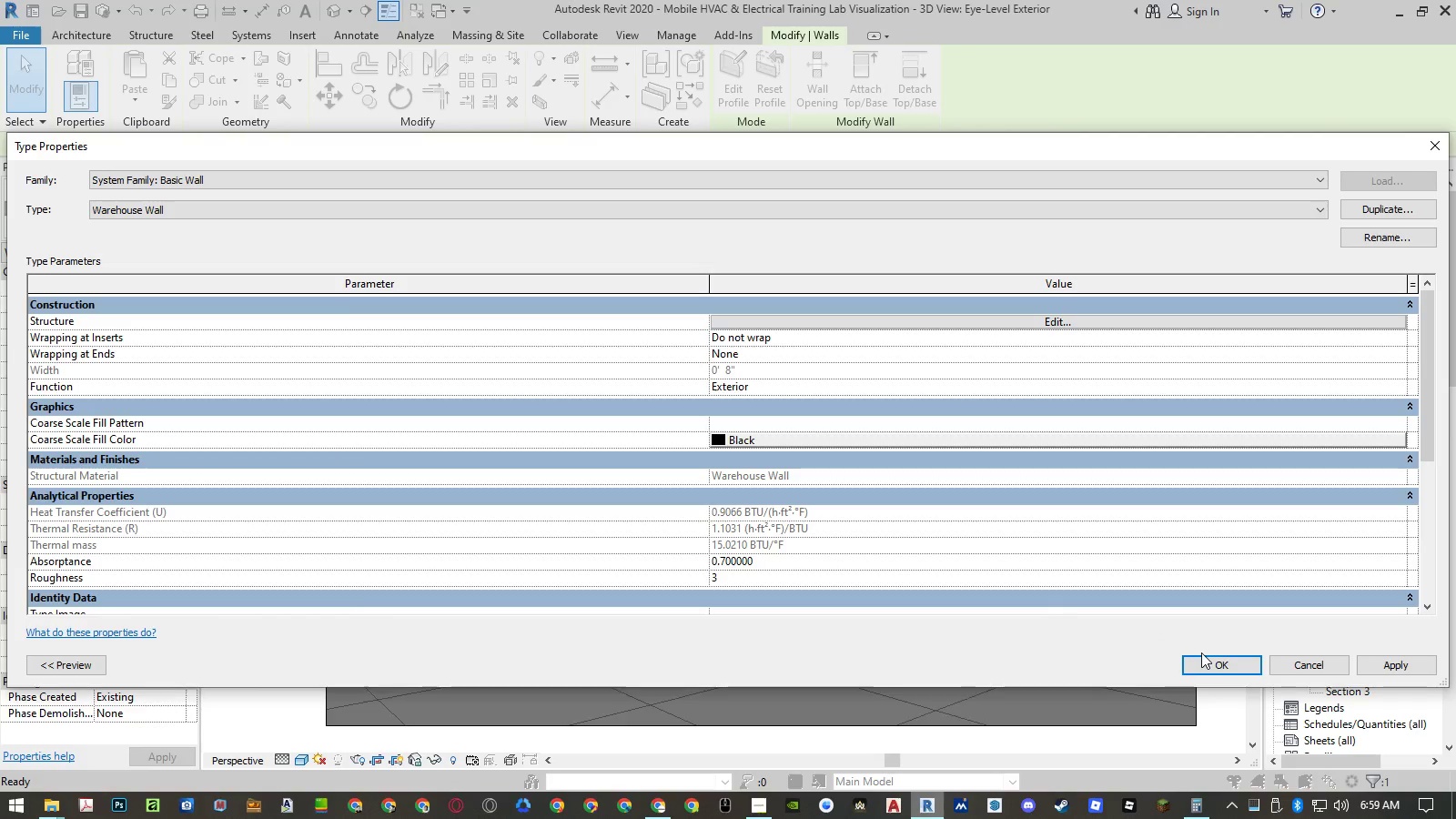 
left_click([1218, 662])
 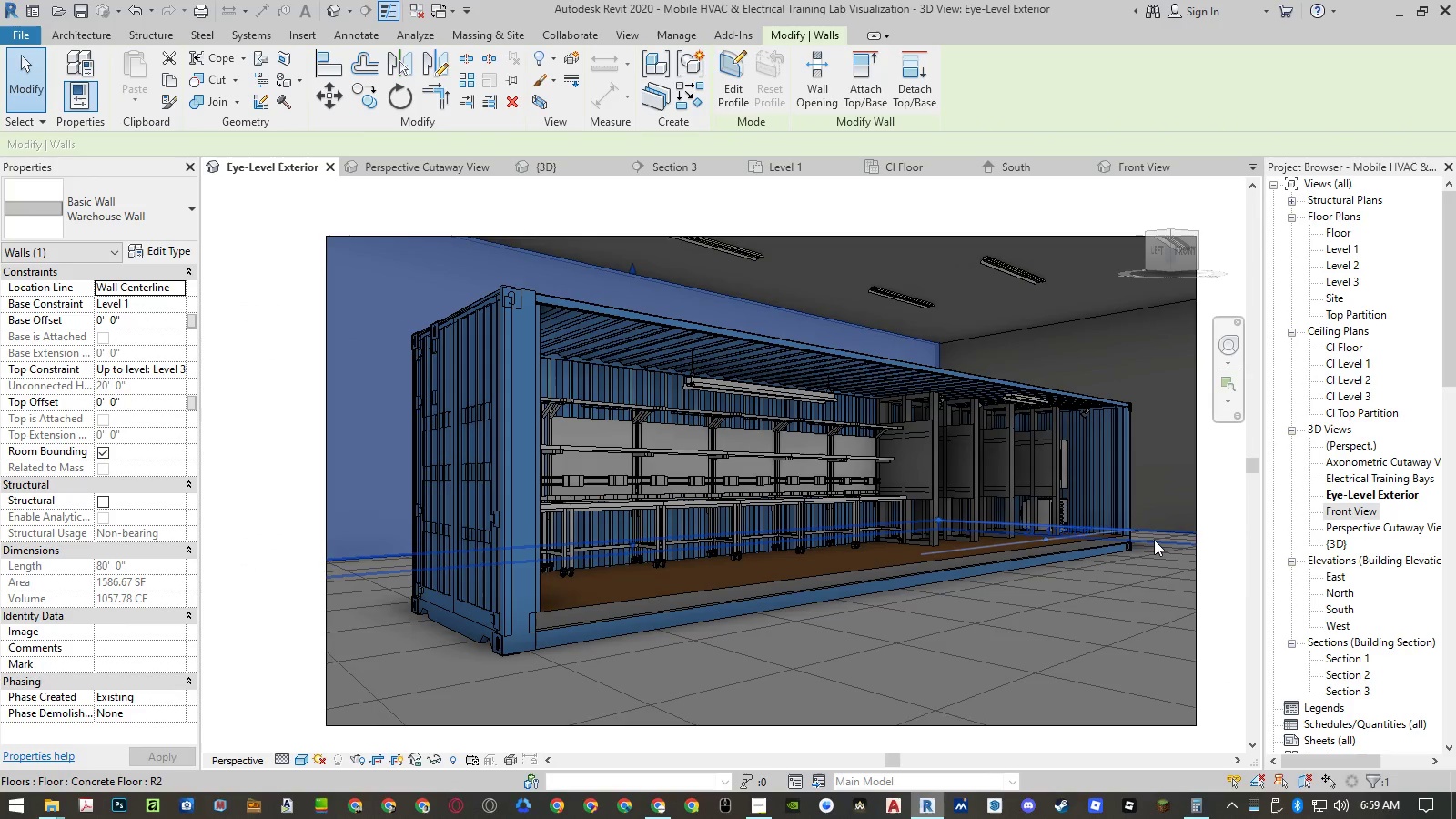 
left_click([1156, 537])
 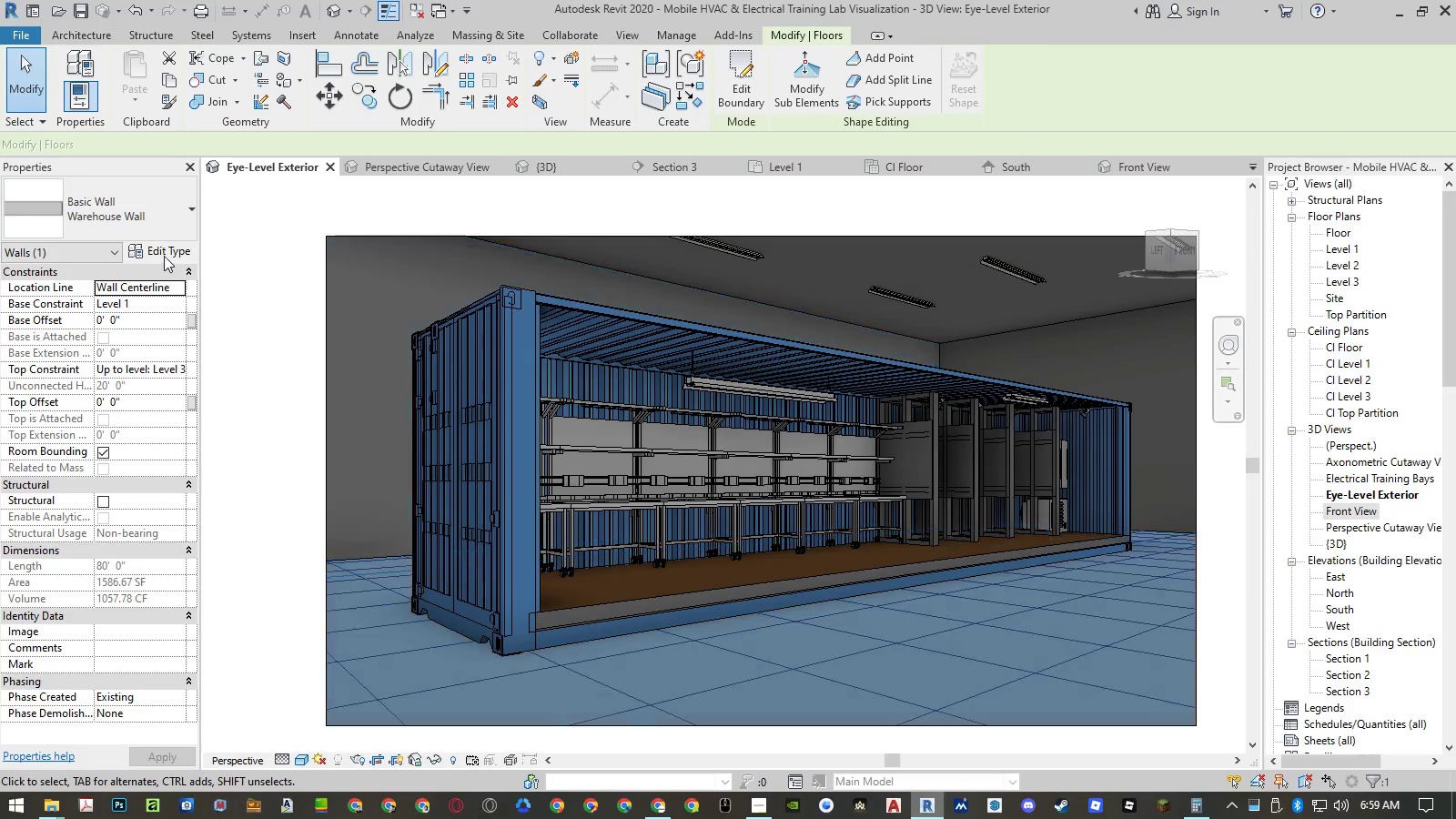 
left_click([164, 256])
 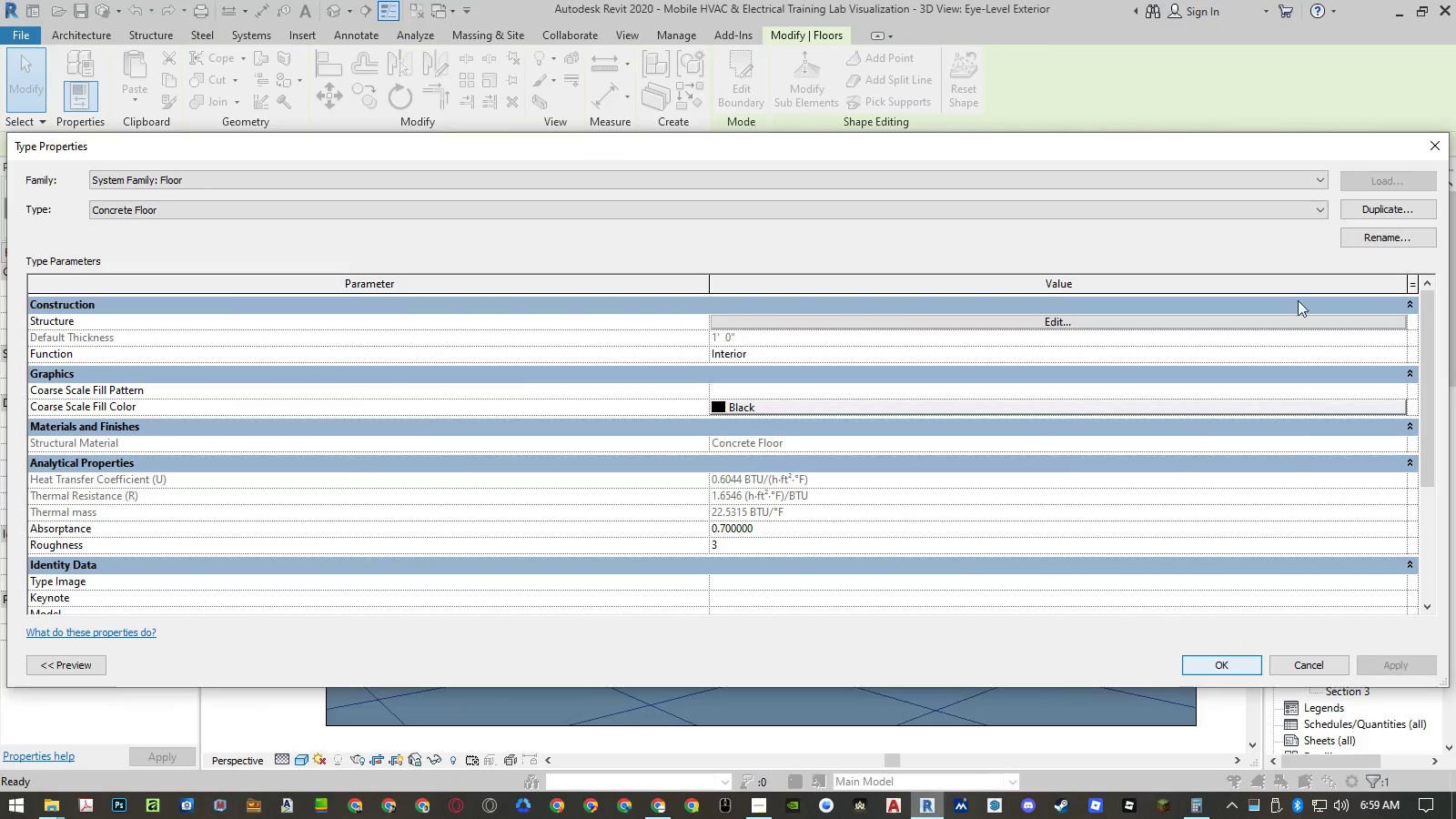 
left_click([1360, 238])
 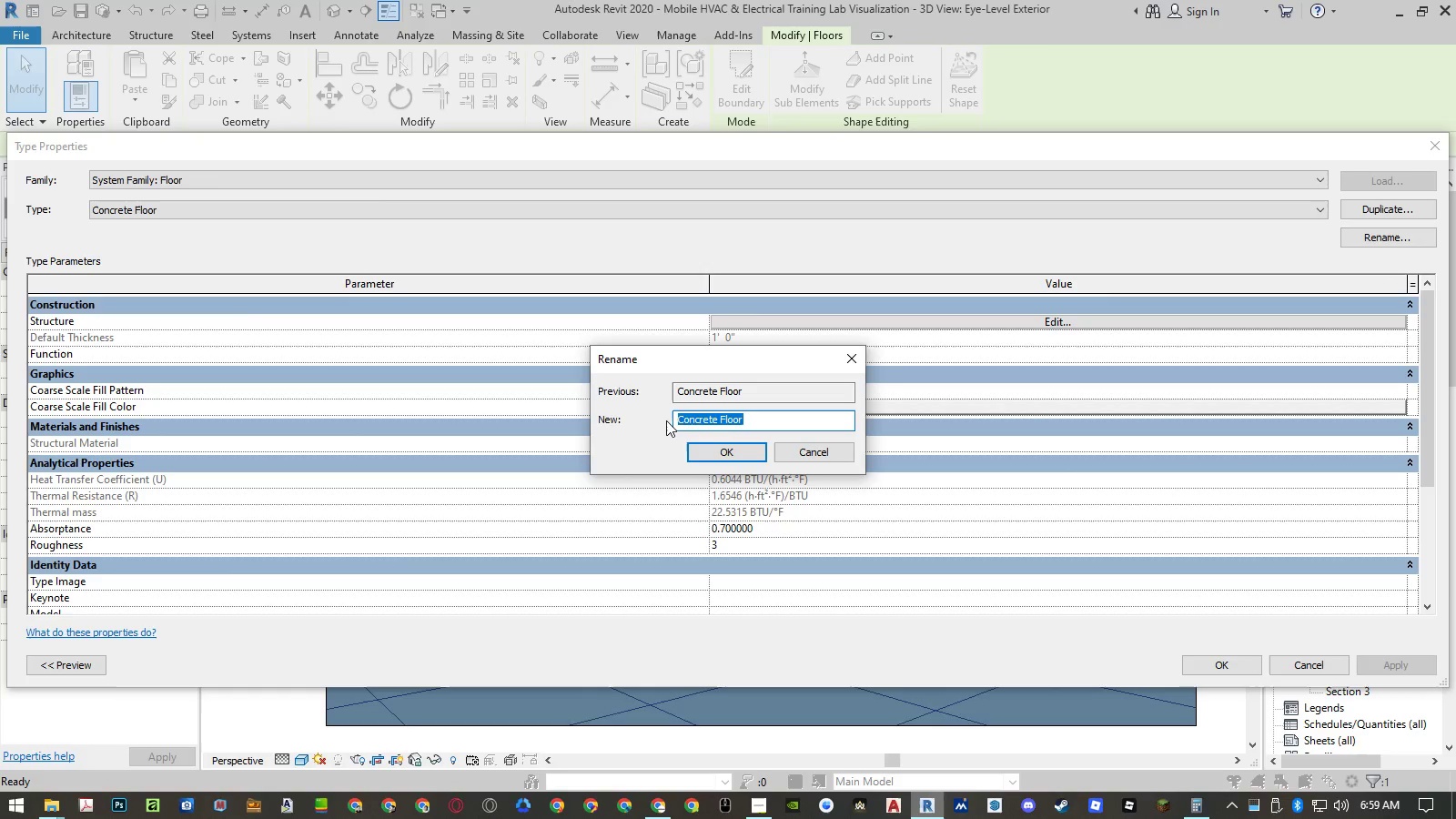 
left_click([688, 418])
 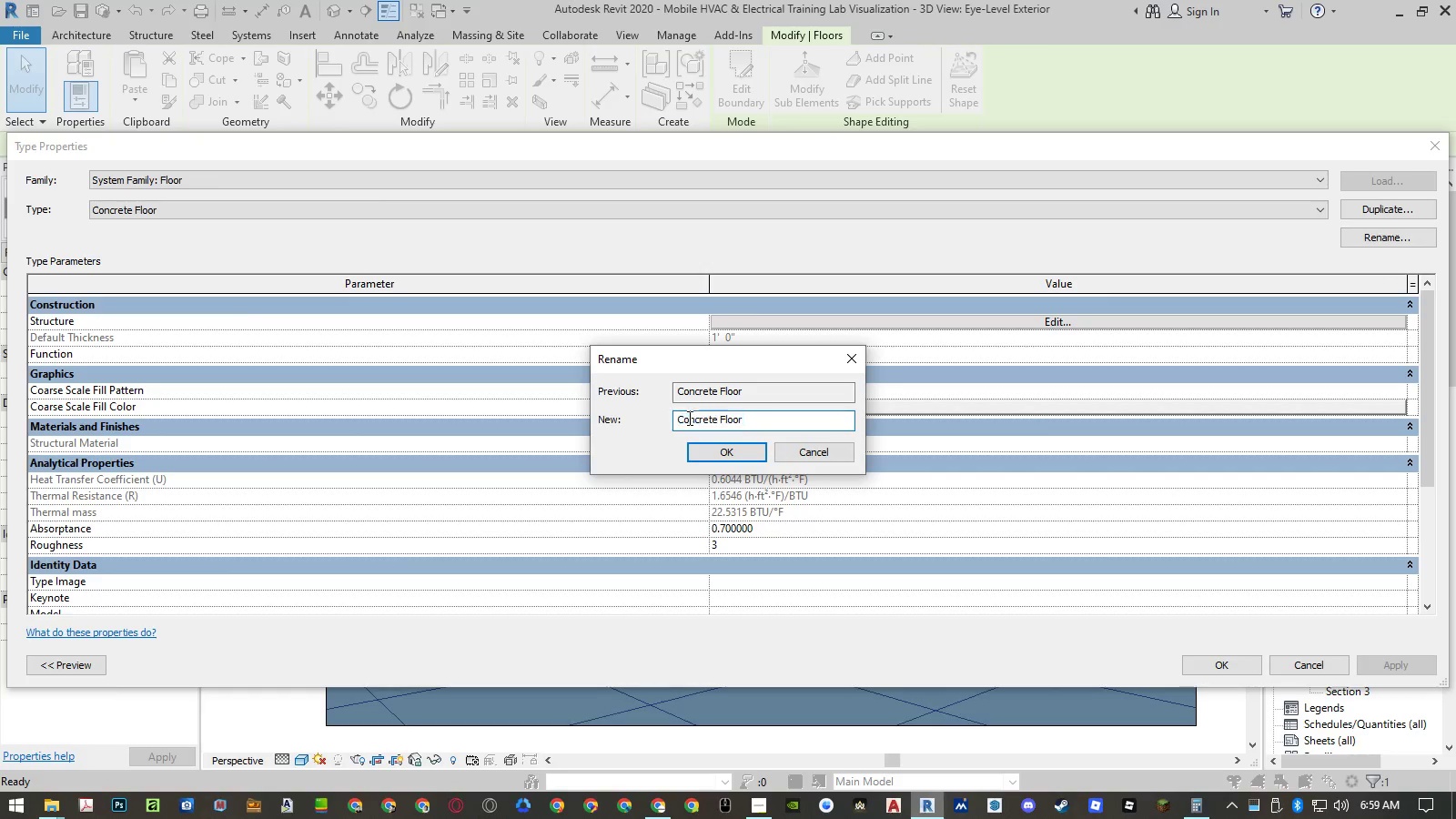 
left_click_drag(start_coordinate=[688, 418], to_coordinate=[682, 419])
 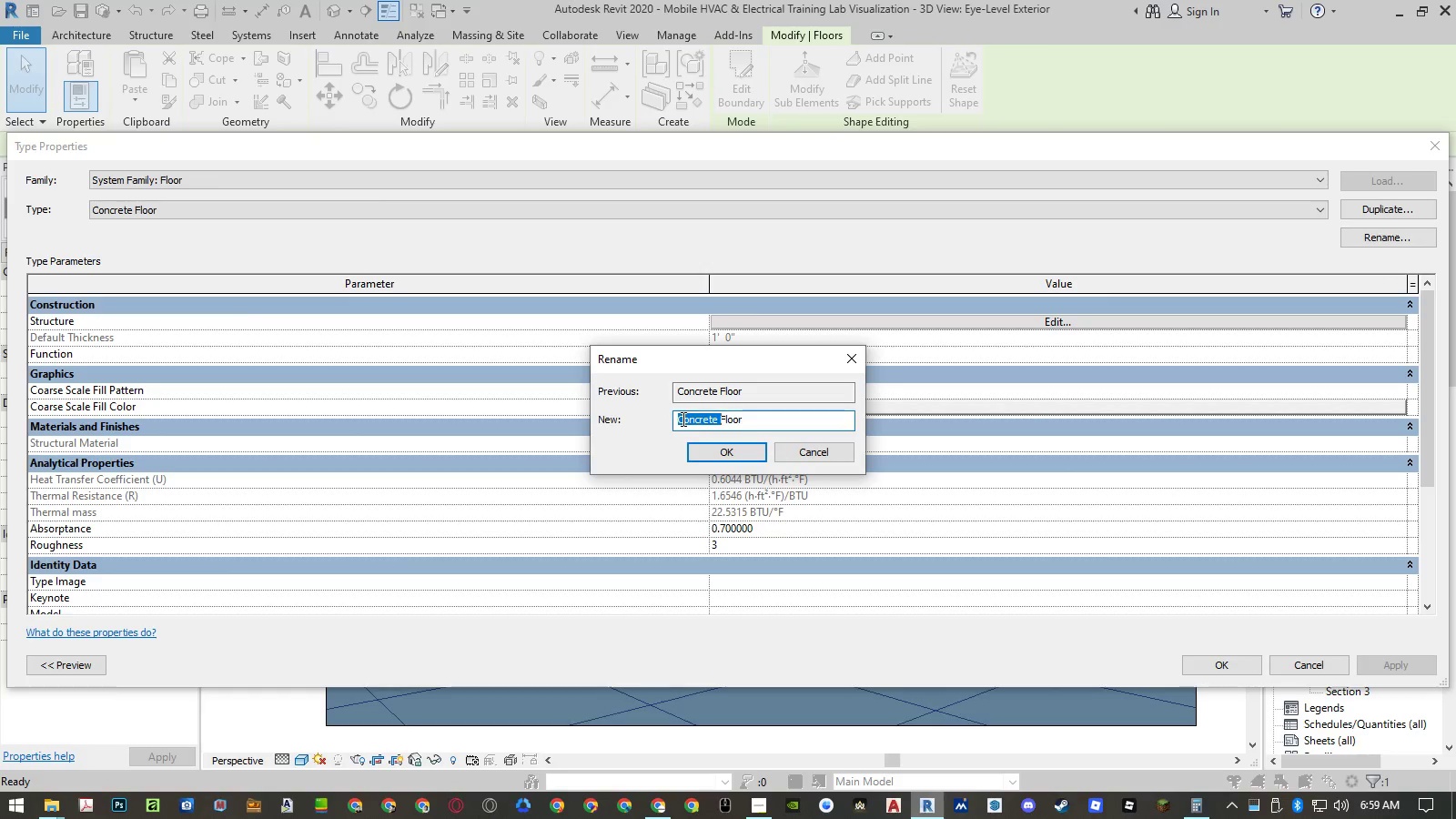 
type(WAREHouse )
 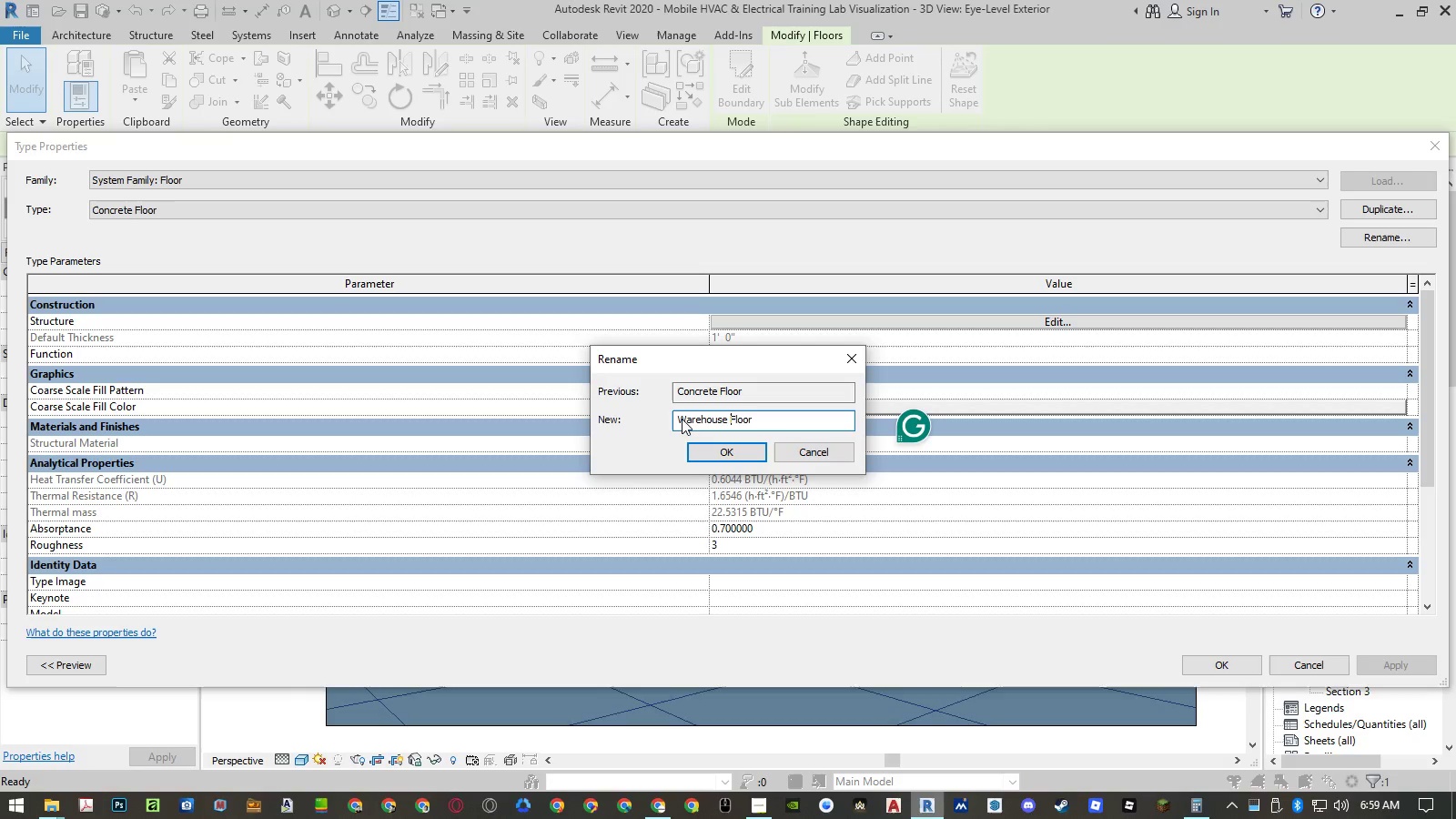 
key(Enter)
 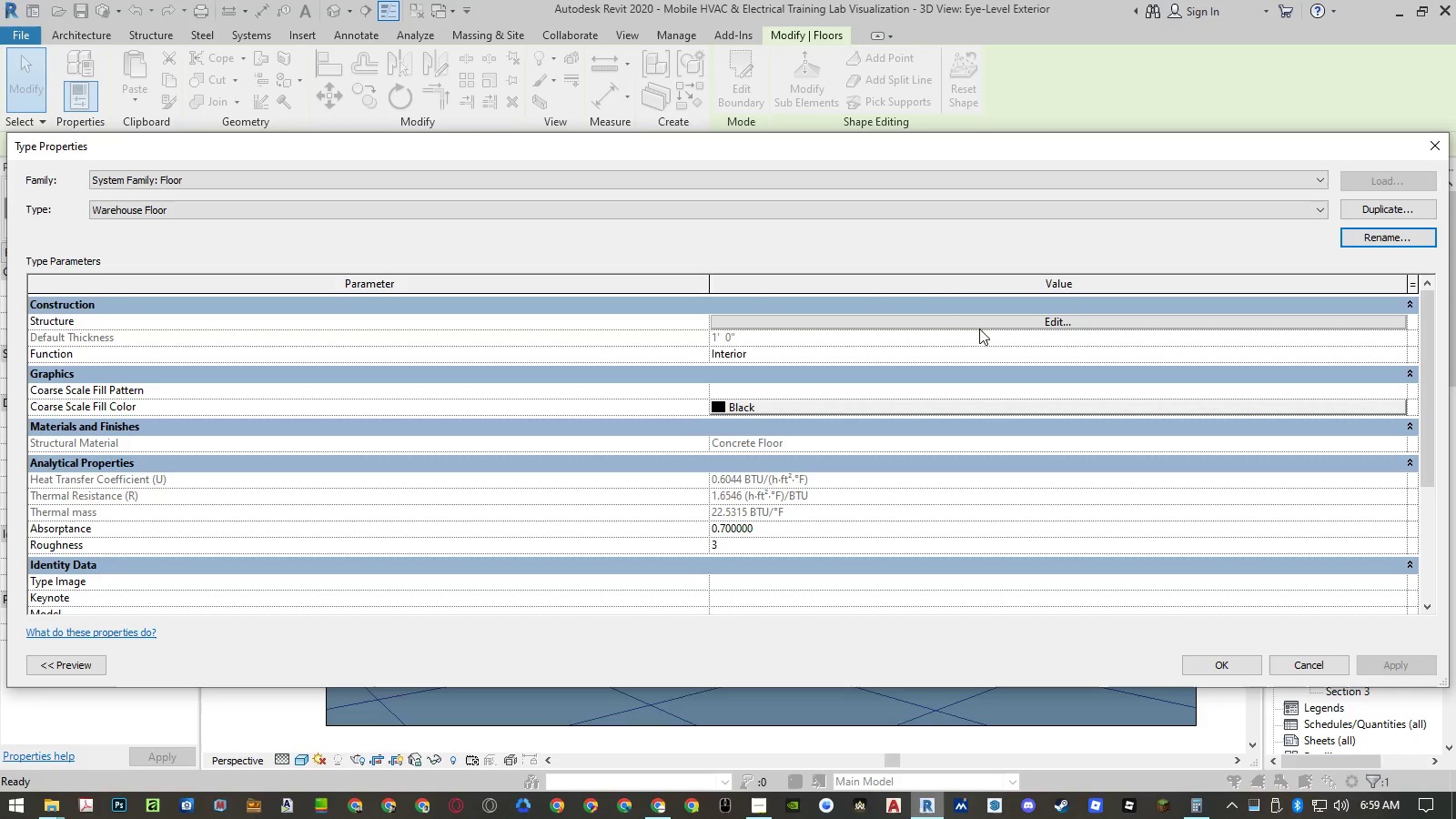 
left_click([982, 323])
 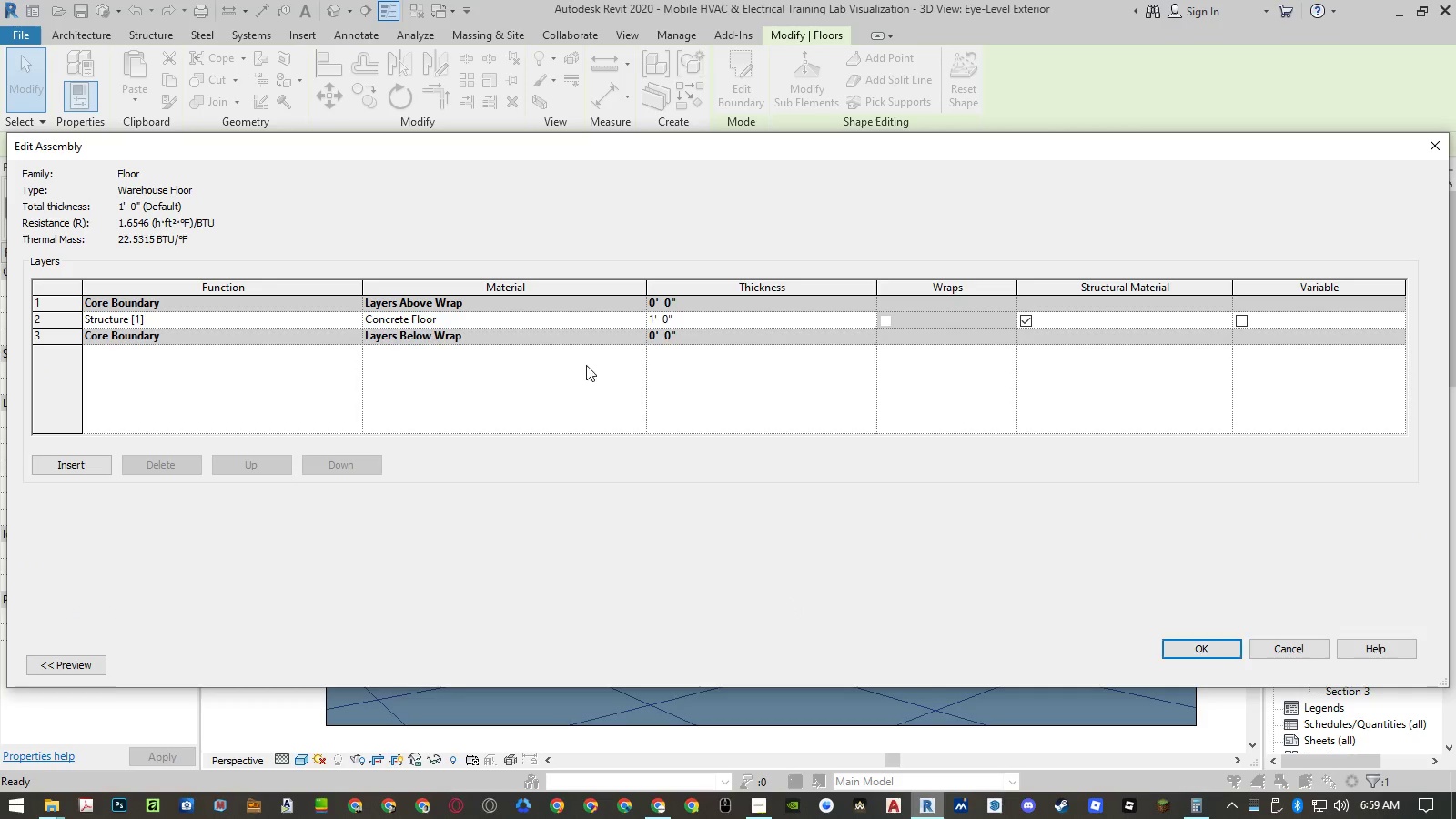 
left_click([633, 318])
 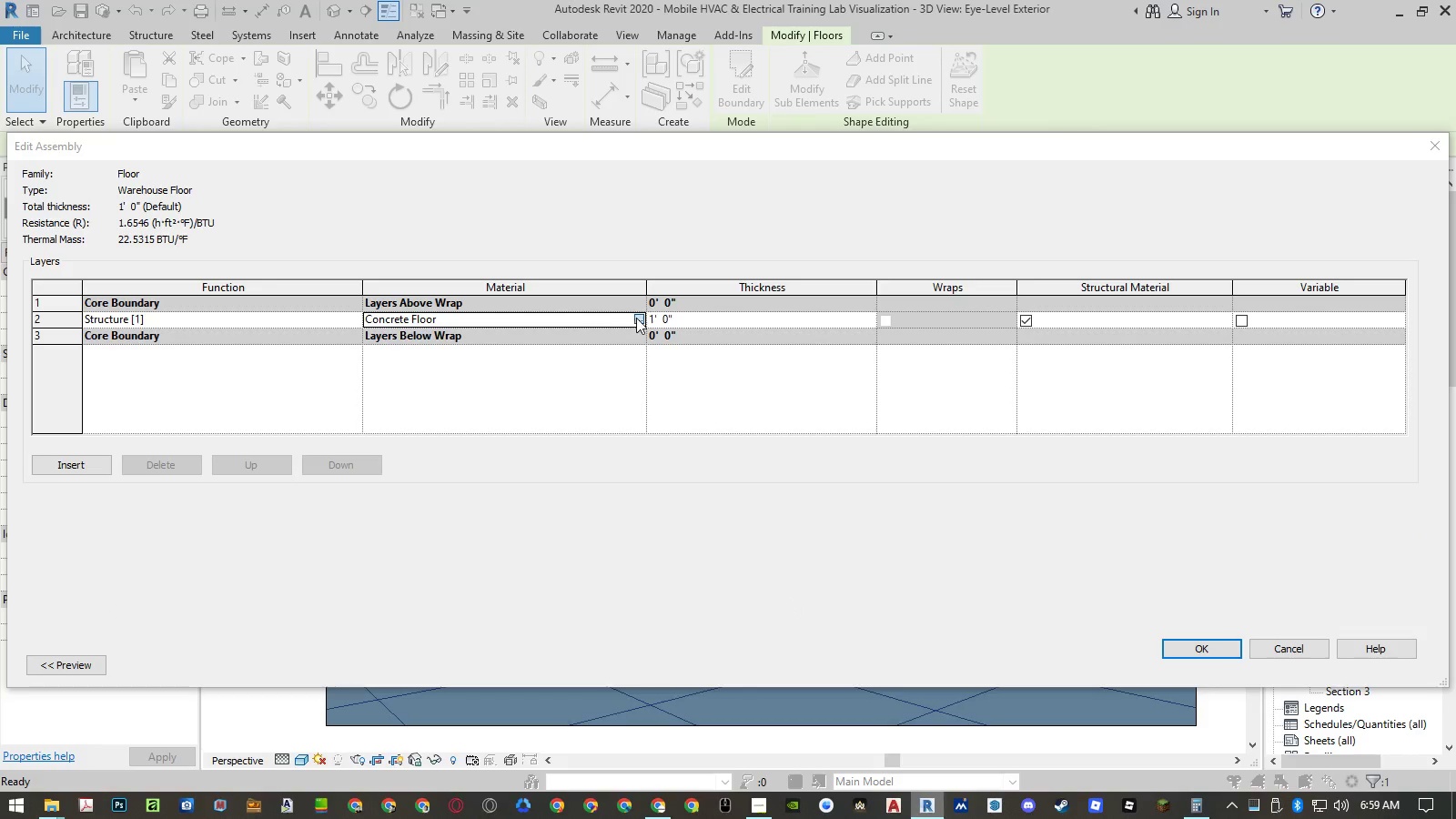 
left_click_drag(start_coordinate=[638, 318], to_coordinate=[1229, 752])
 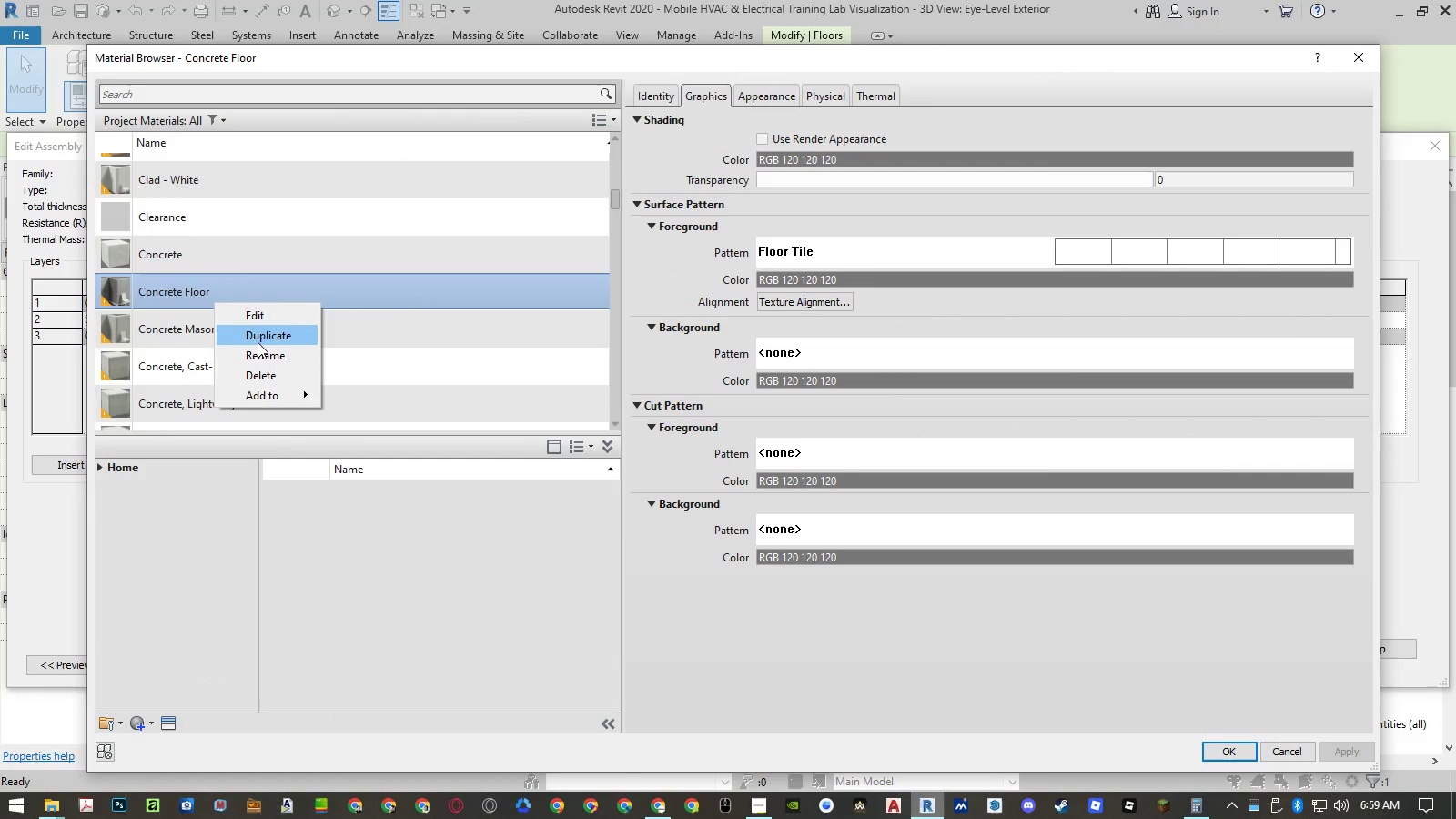 
left_click([260, 356])
 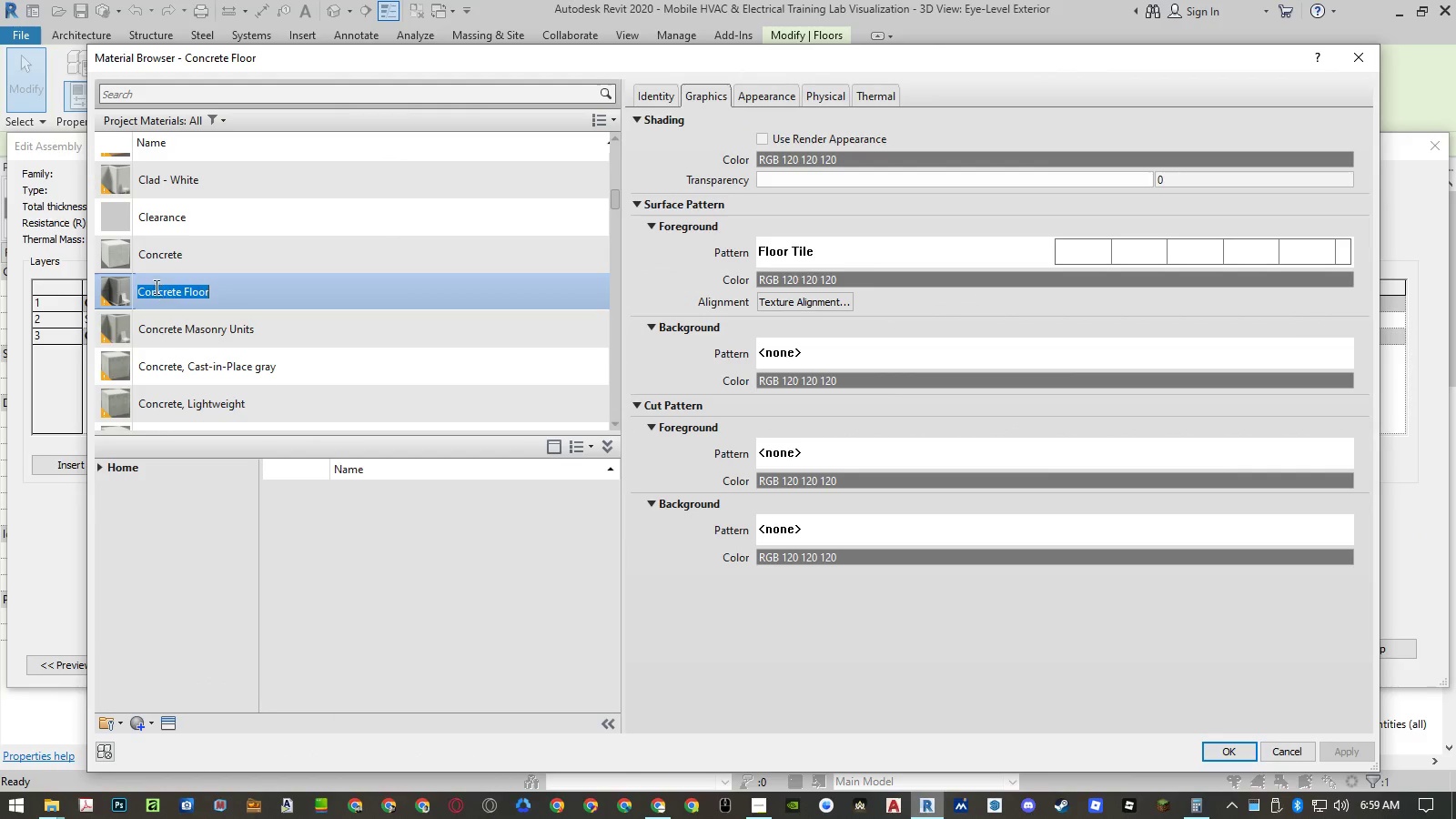 
double_click([155, 287])
 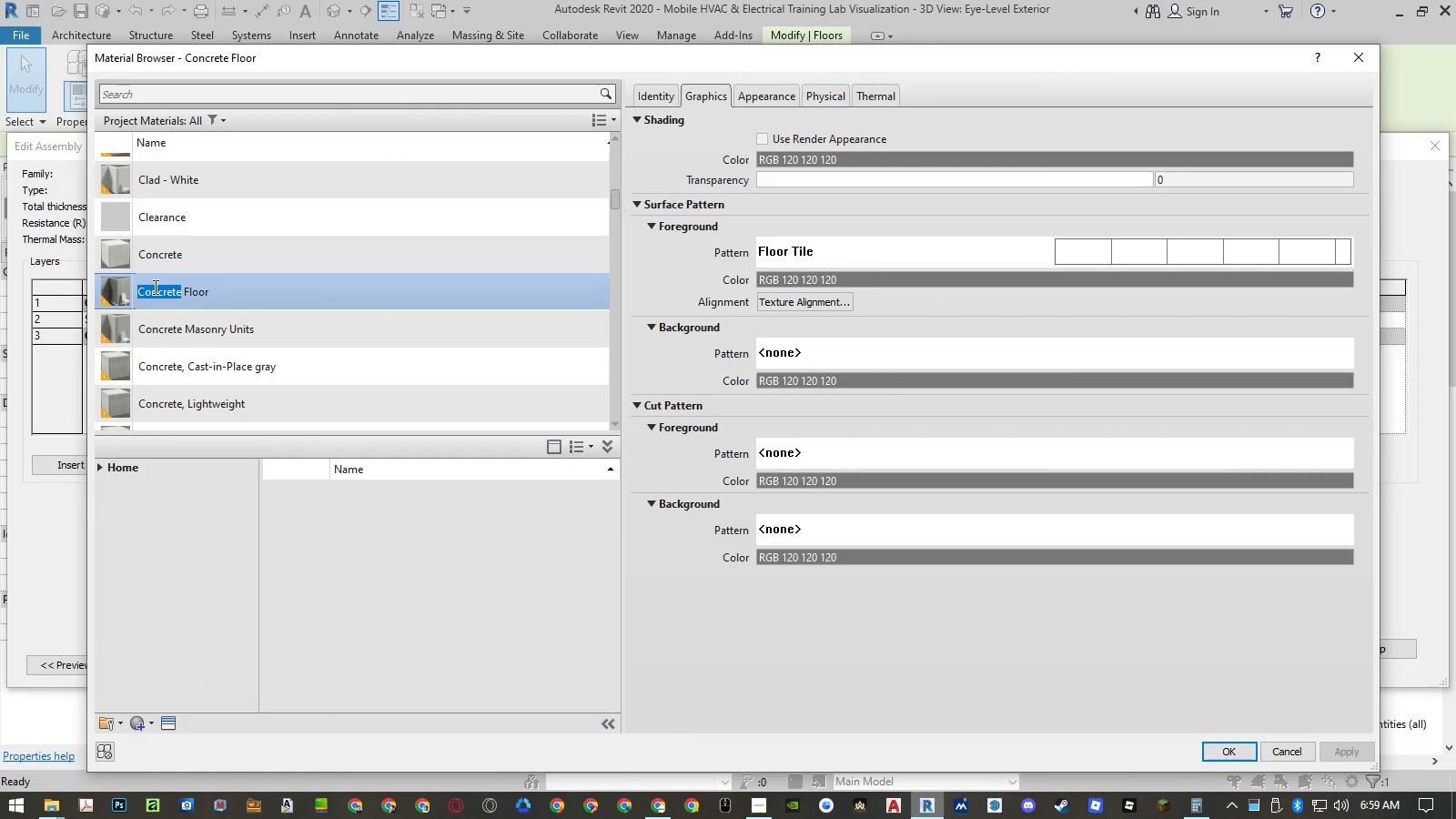 
type(Warehouse)
 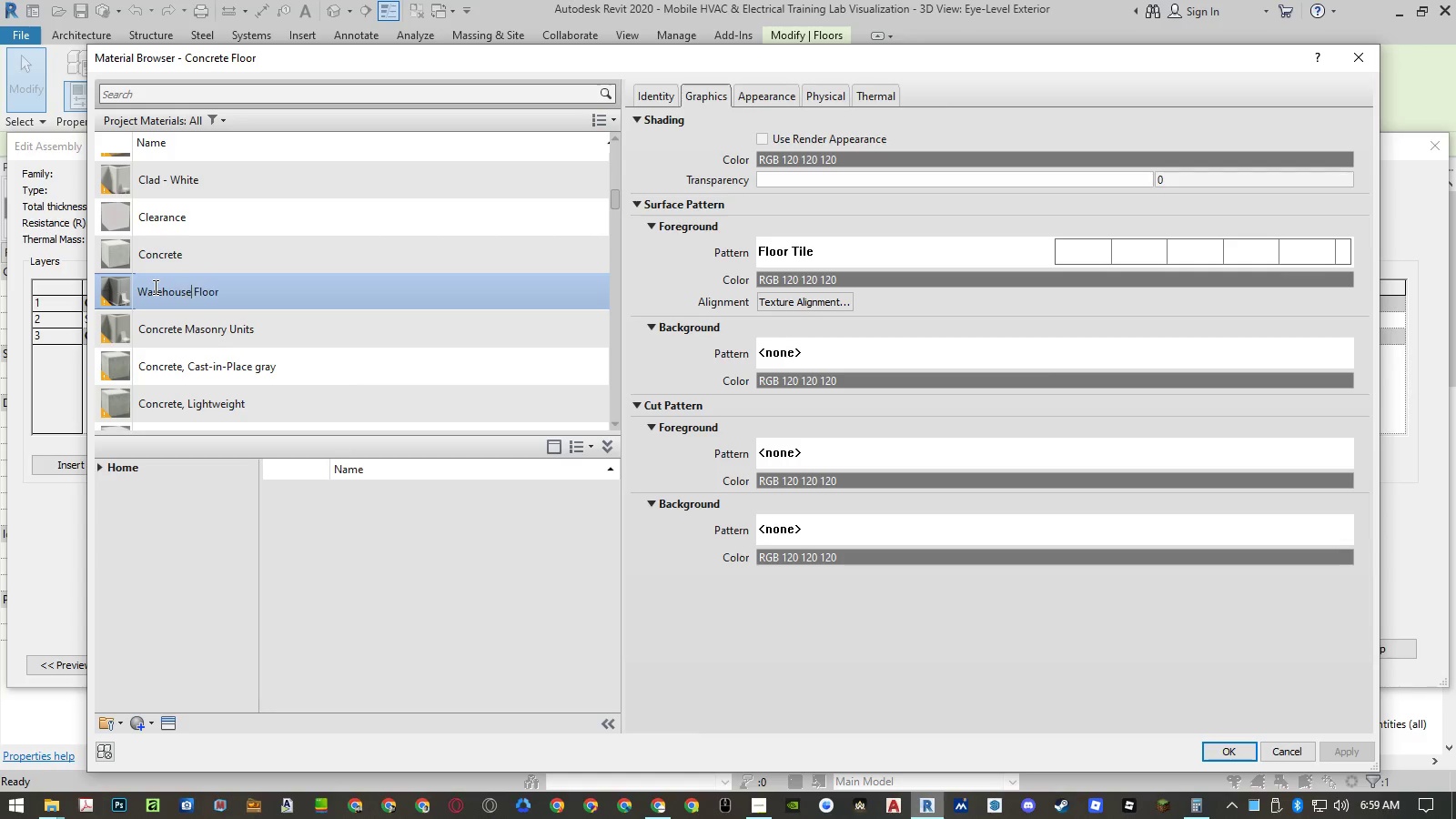 
key(Enter)
 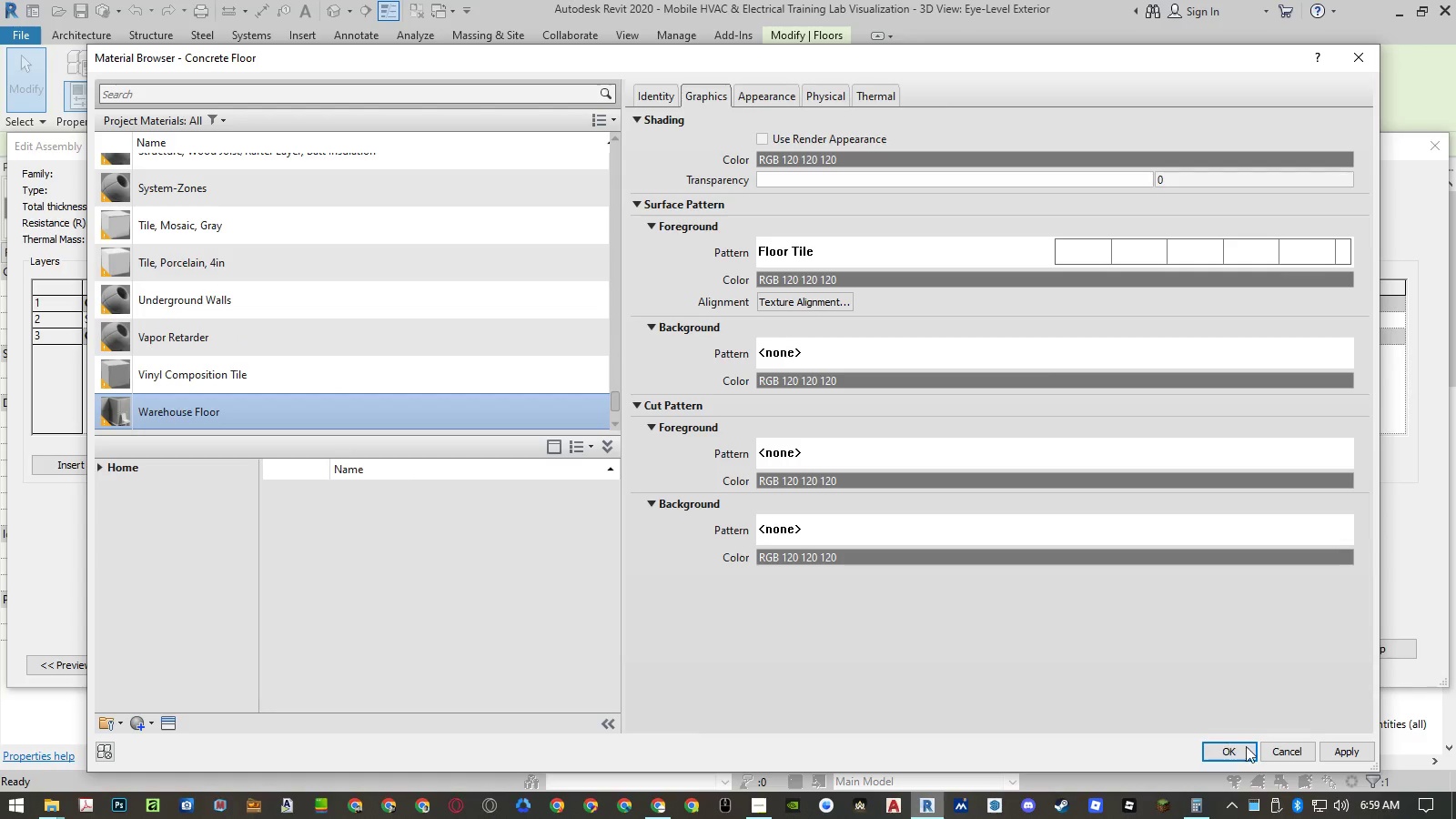 
left_click([1244, 750])
 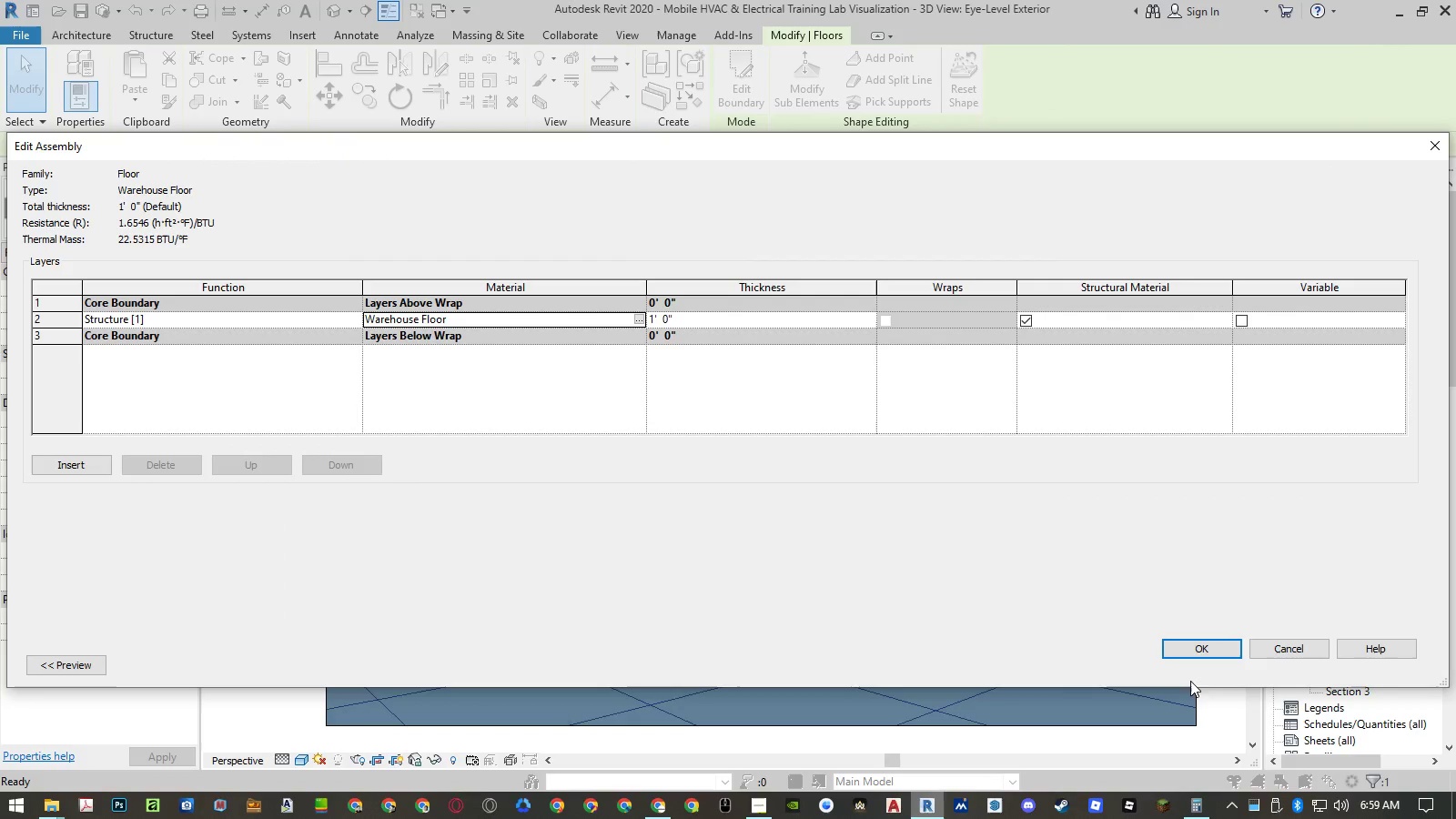 
left_click([1190, 642])
 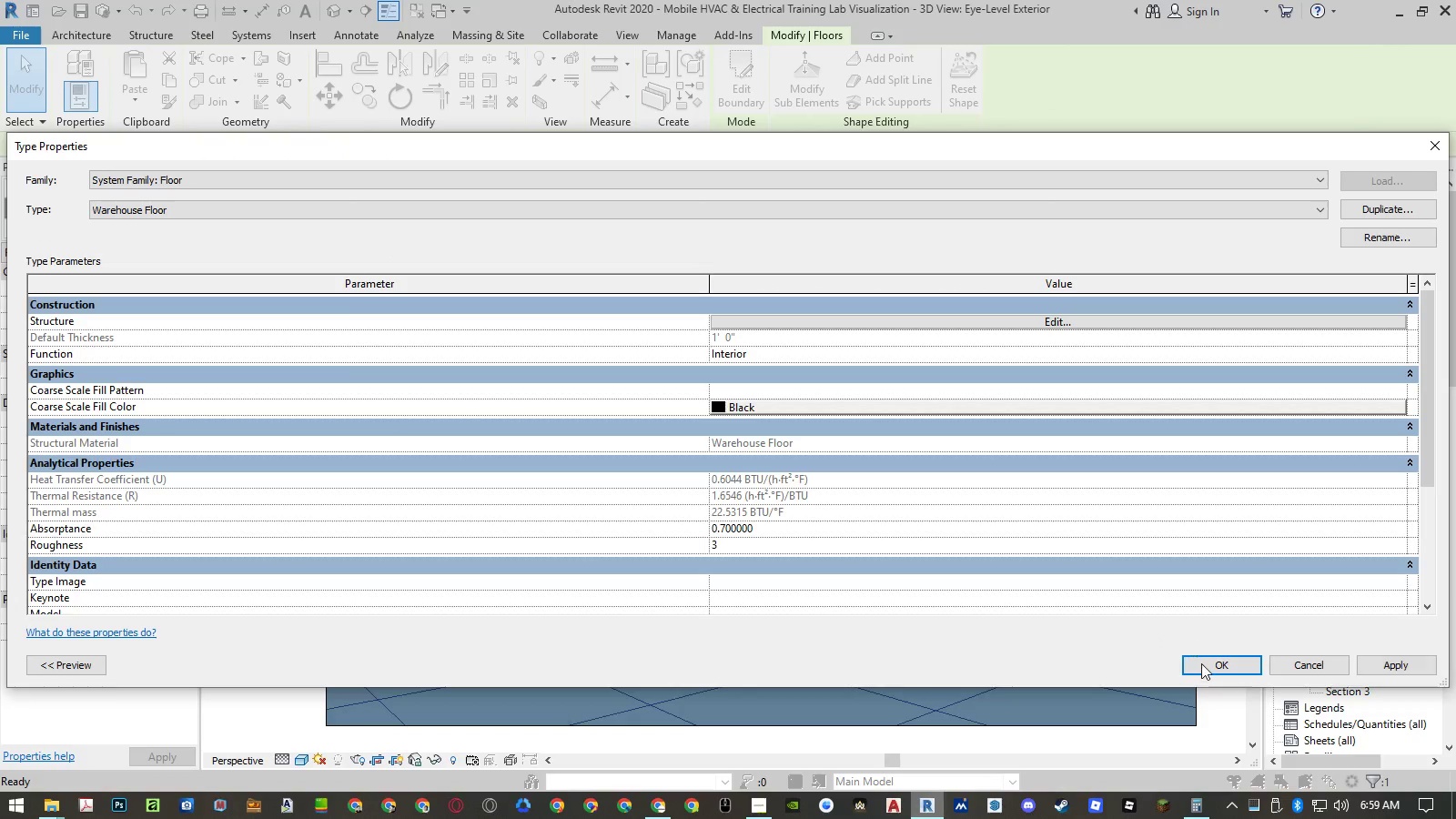 
left_click([1204, 664])
 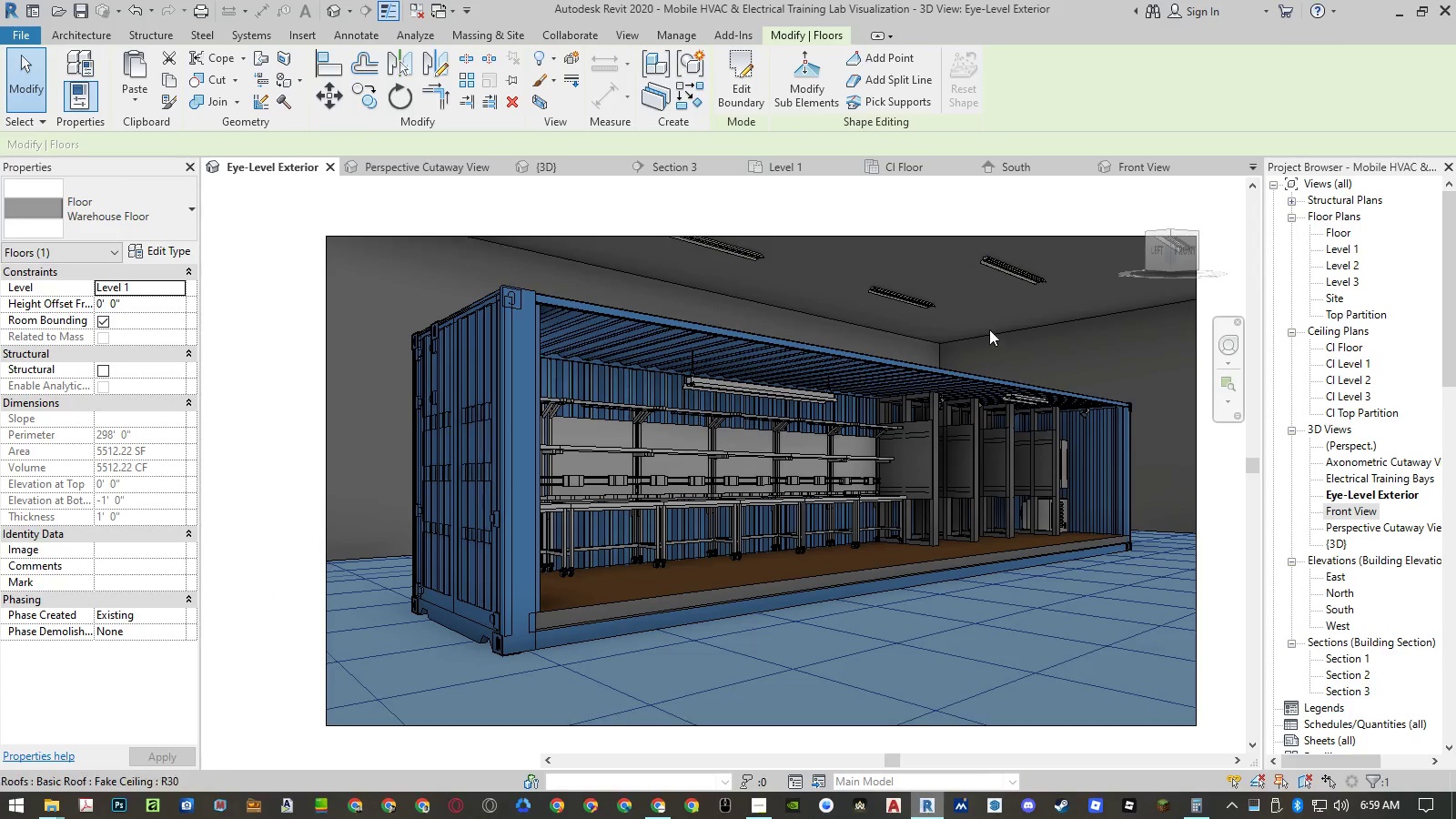 
left_click([991, 326])
 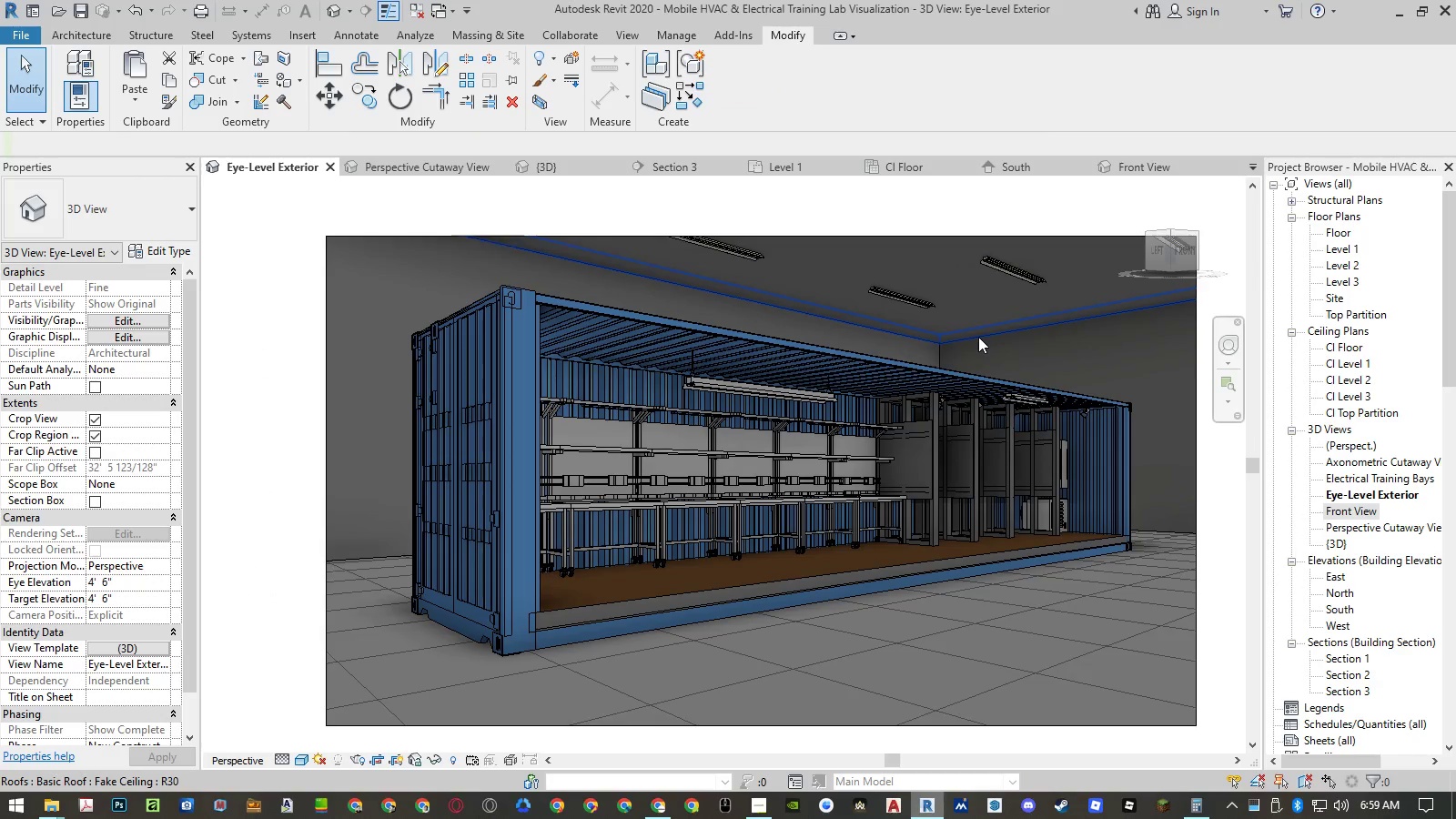 
left_click([978, 337])
 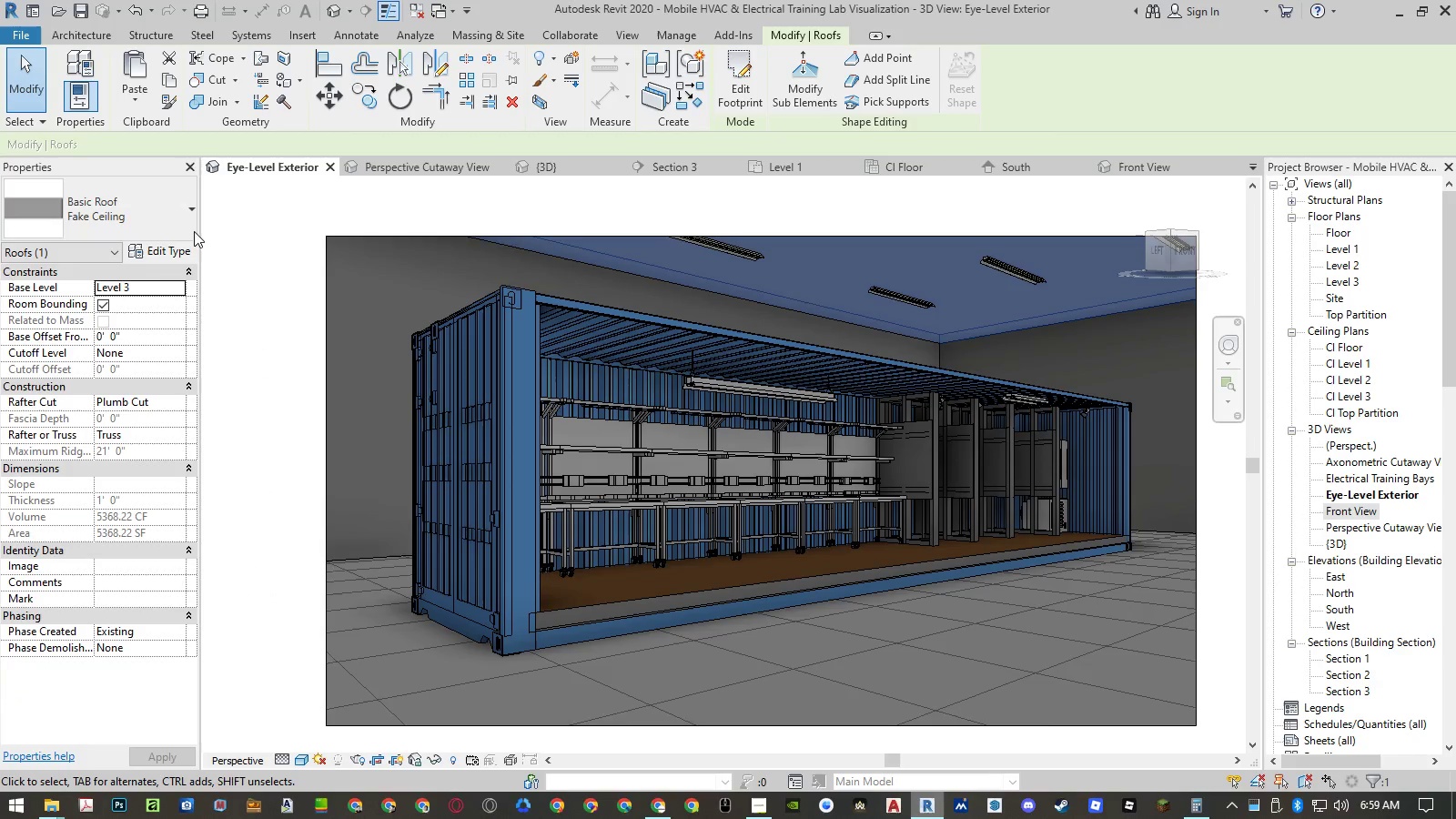 
left_click([173, 248])
 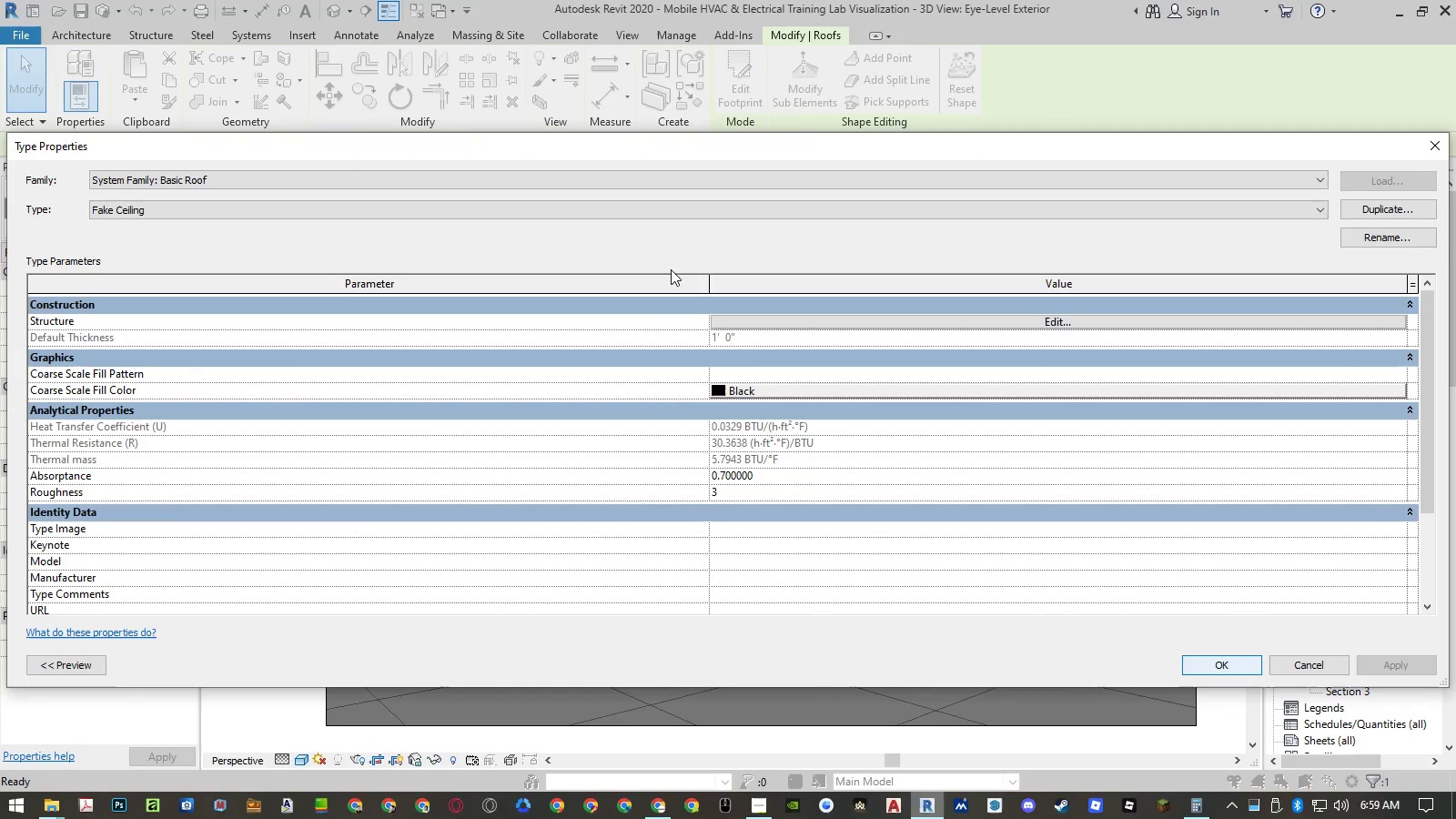 
left_click([1362, 243])
 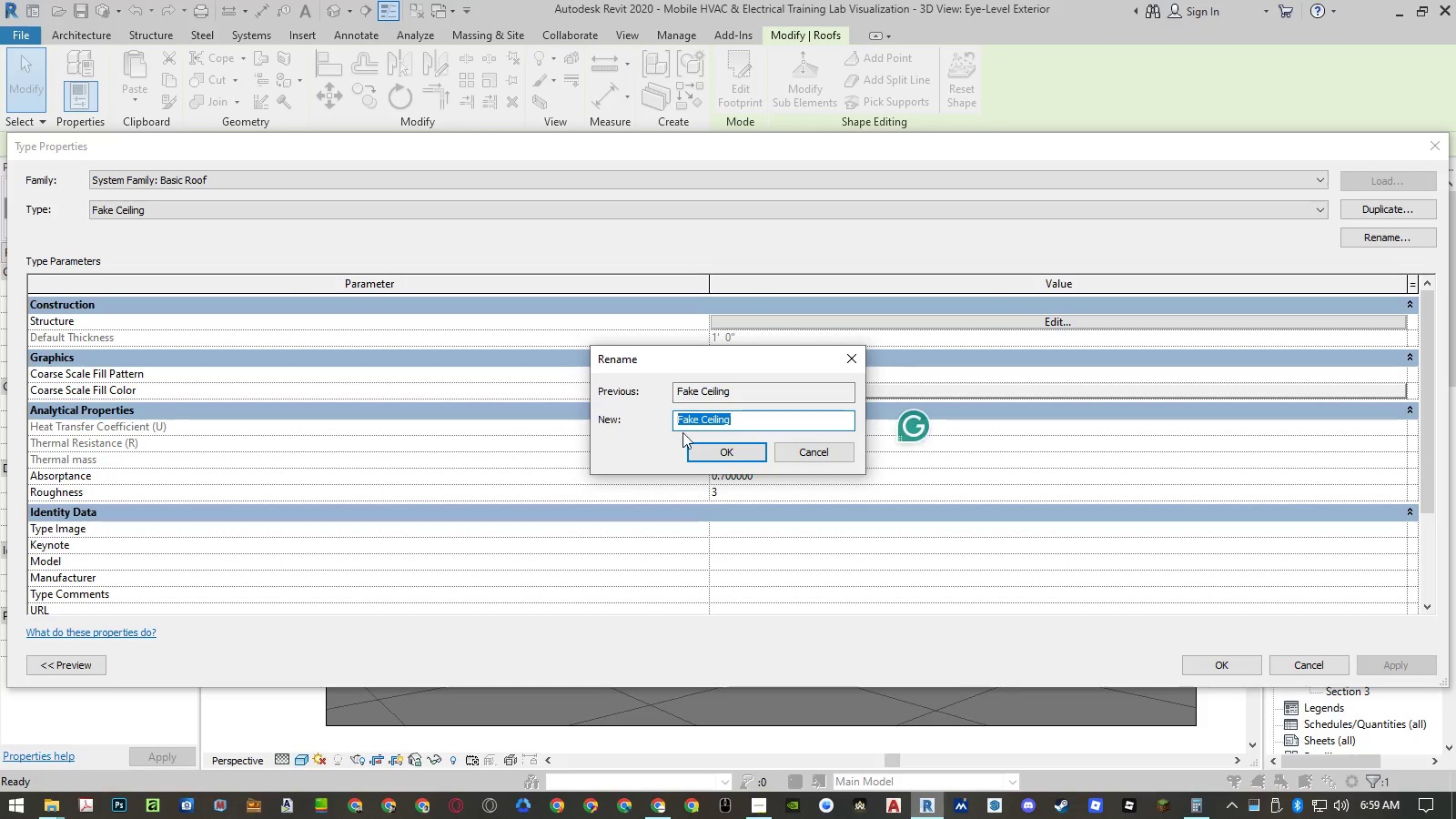 
double_click([691, 417])
 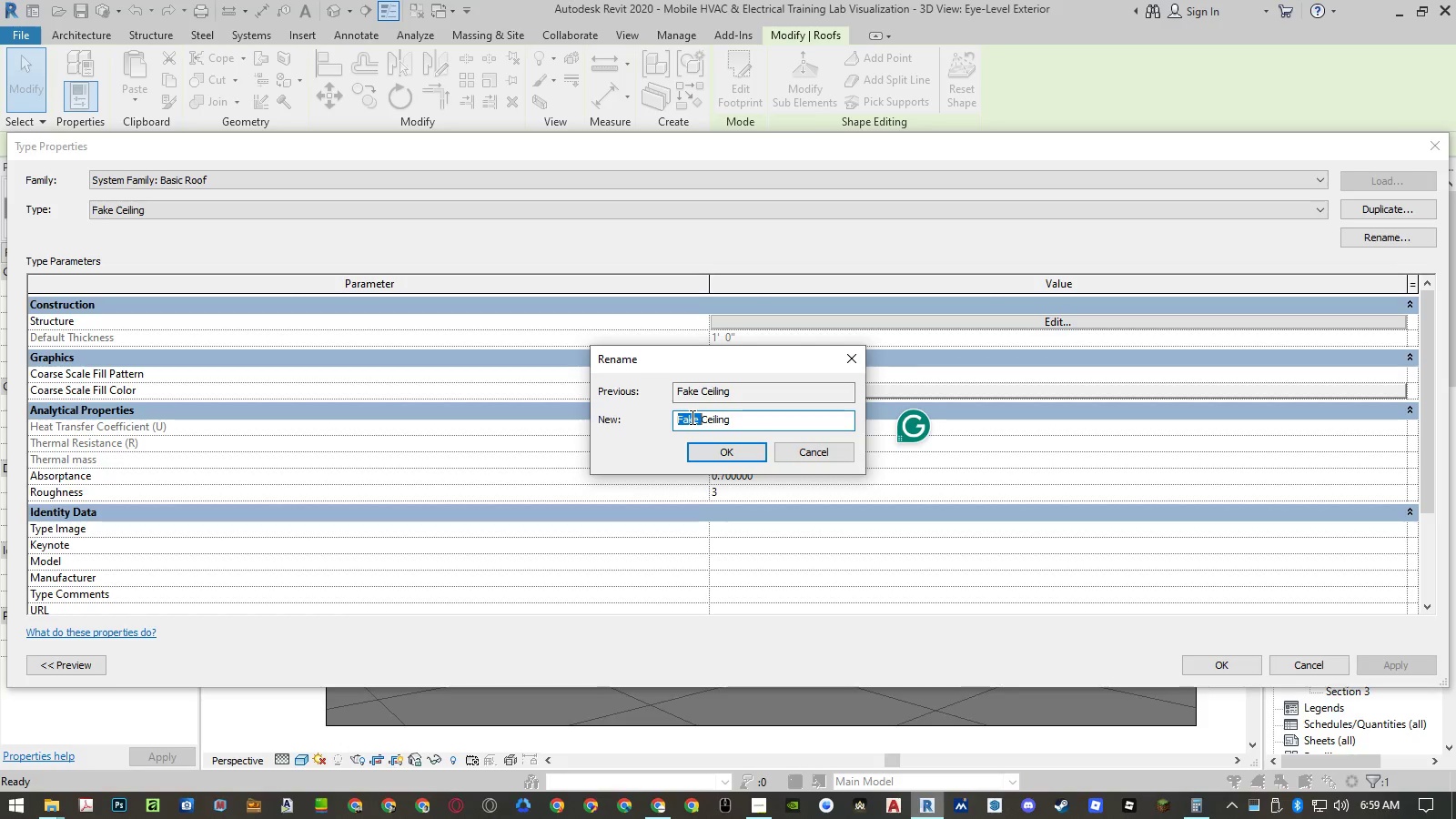 
type(Warehouse )
 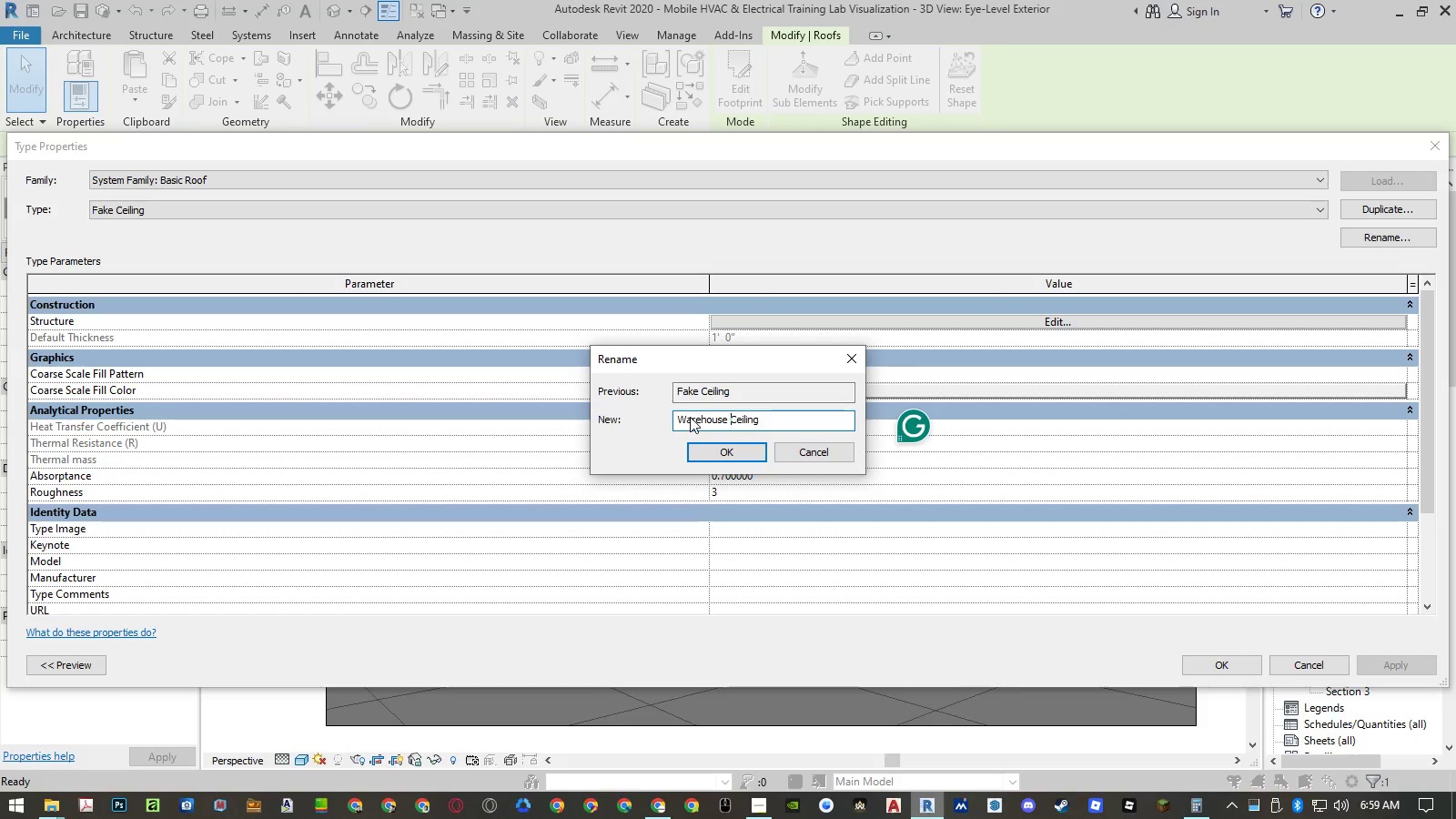 
key(Enter)
 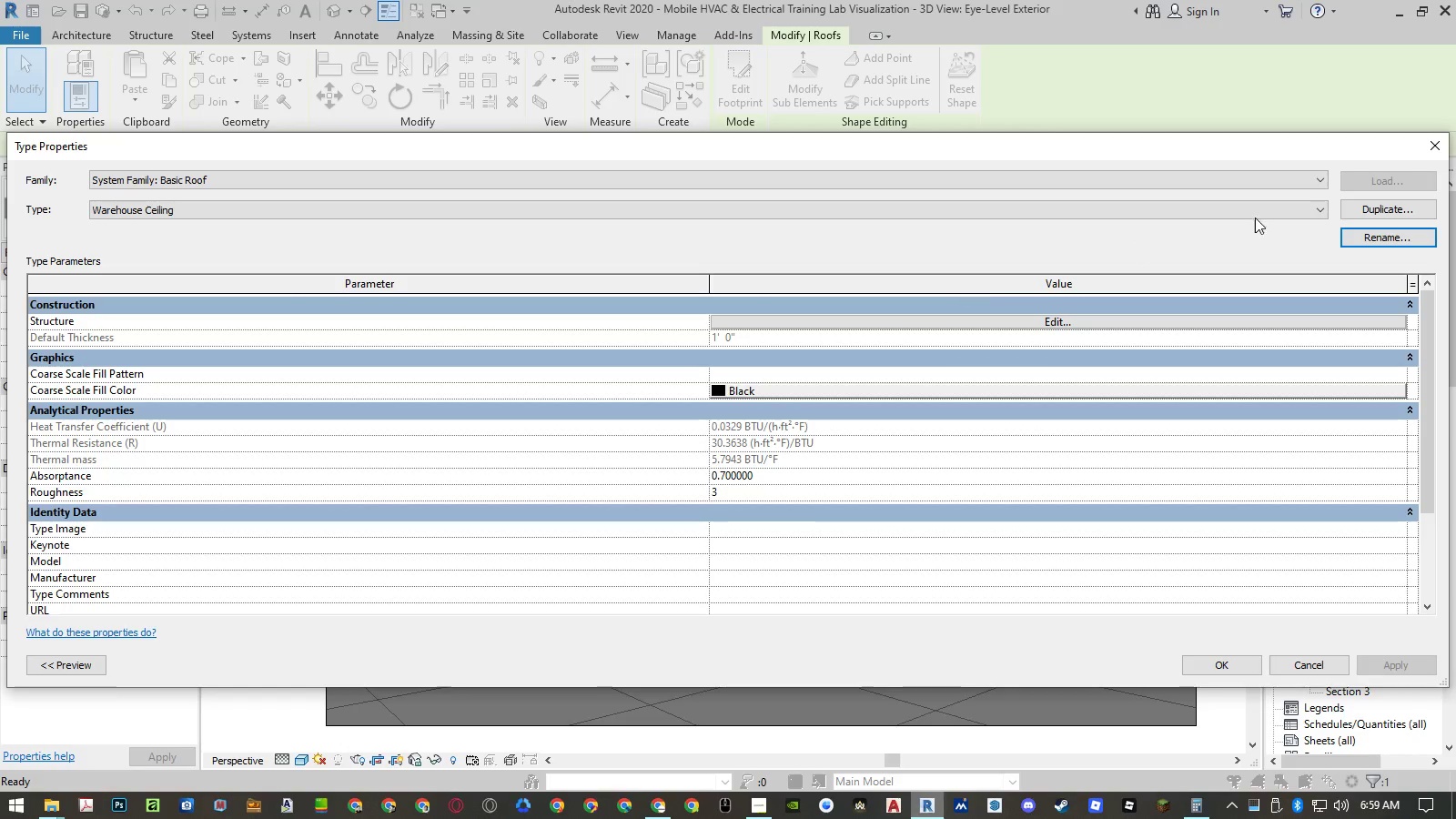 
left_click([1369, 238])
 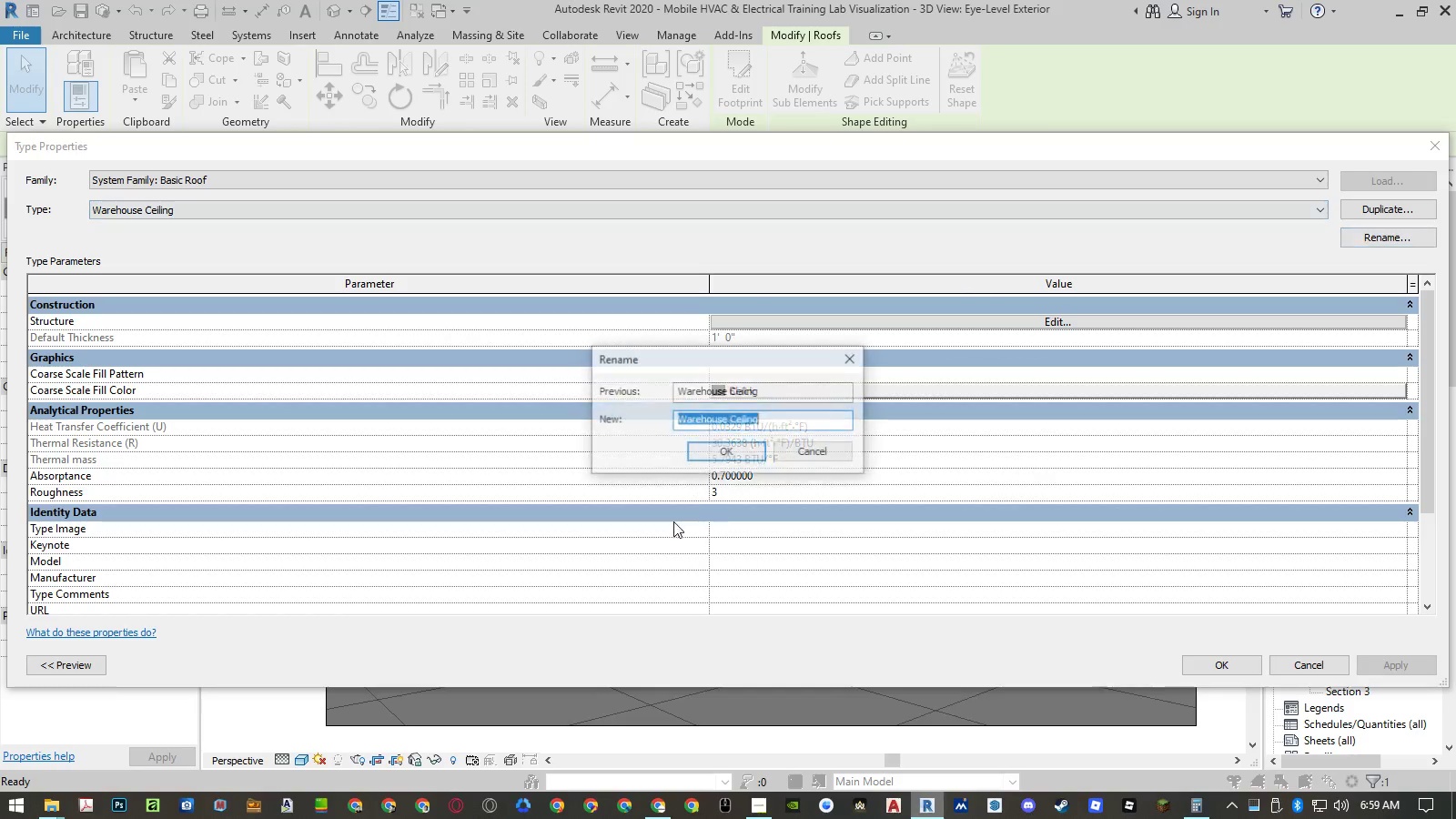 
key(Control+ControlLeft)
 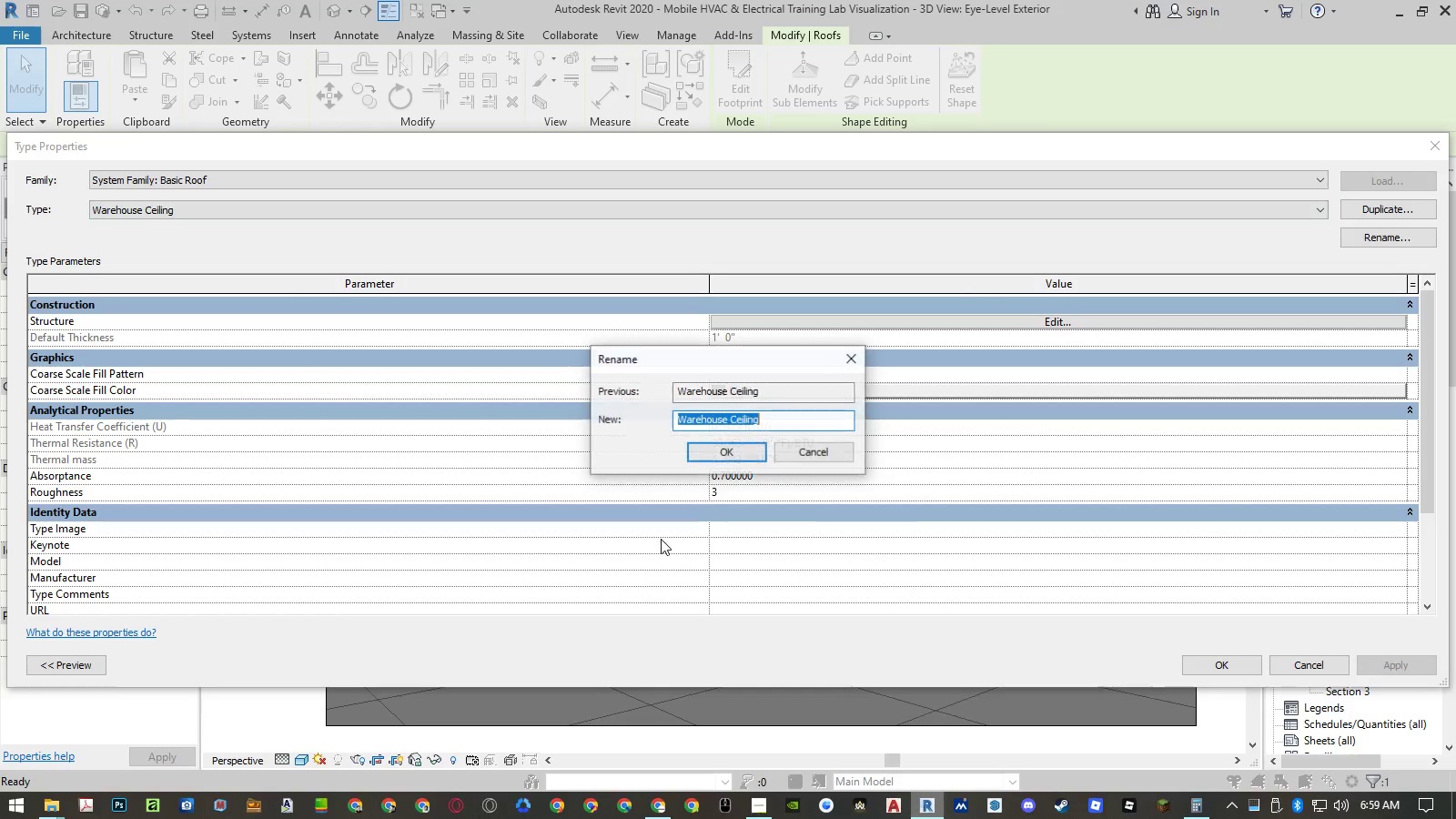 
key(Control+C)
 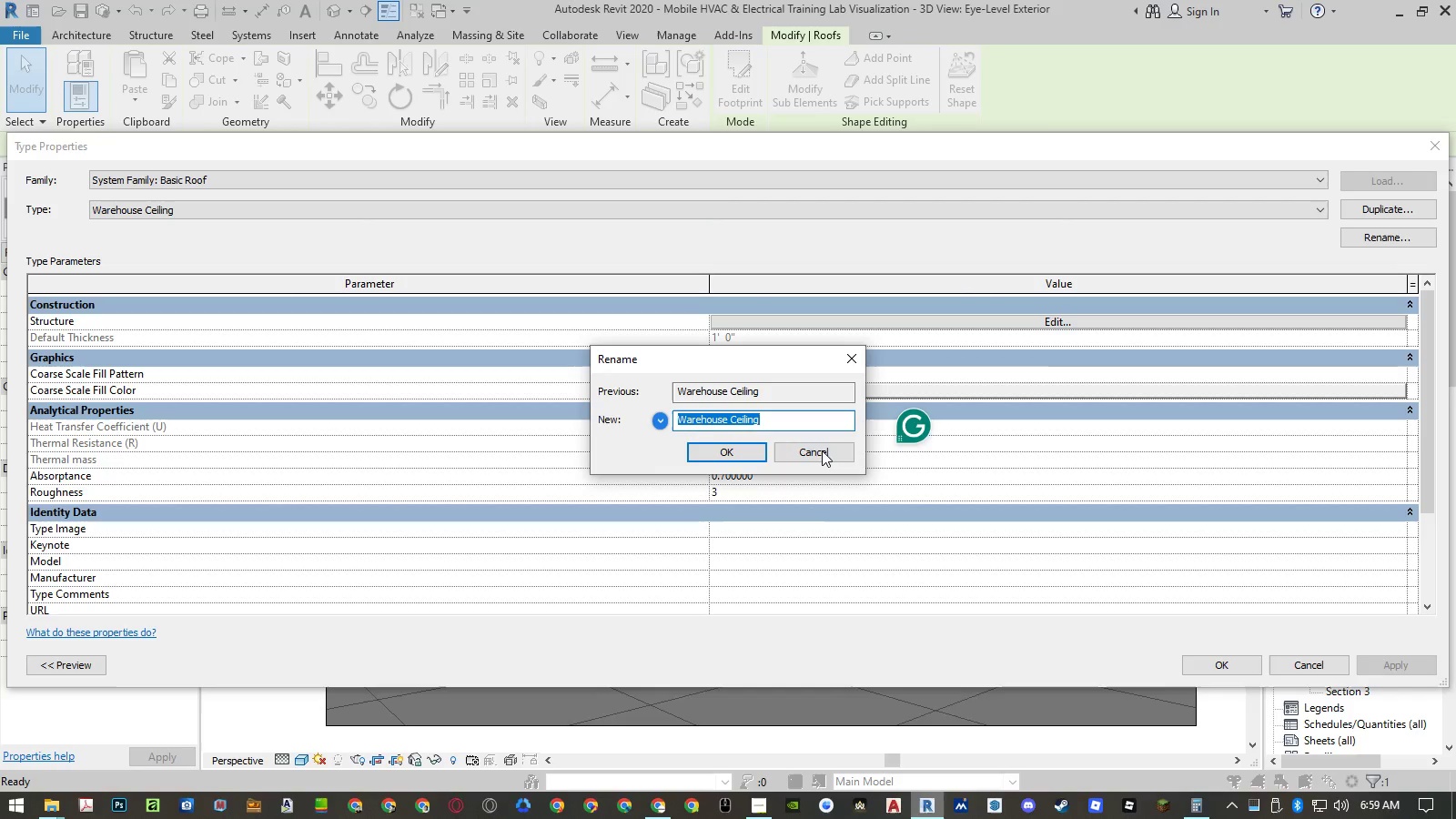 
left_click([825, 448])
 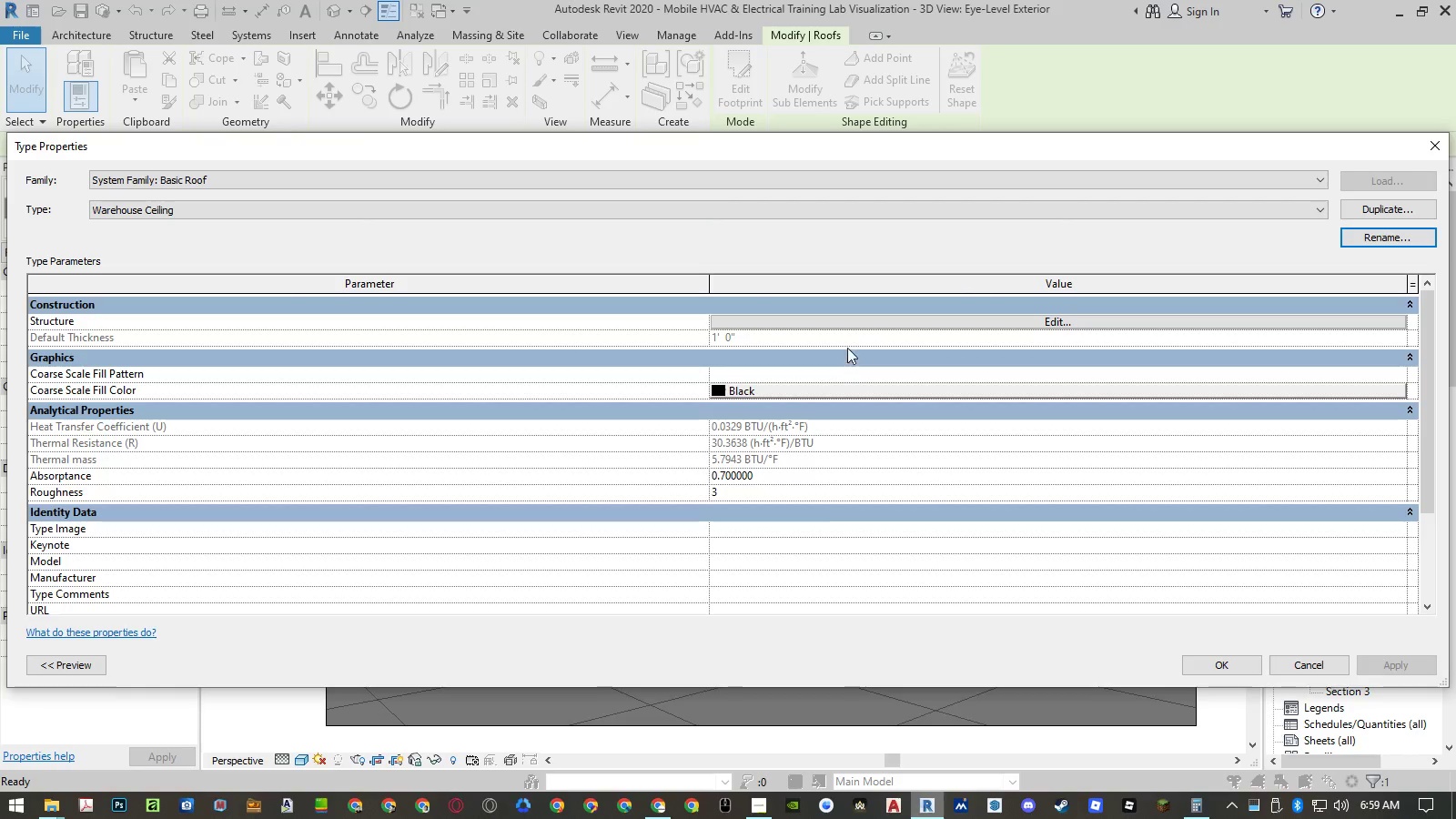 
left_click([849, 325])
 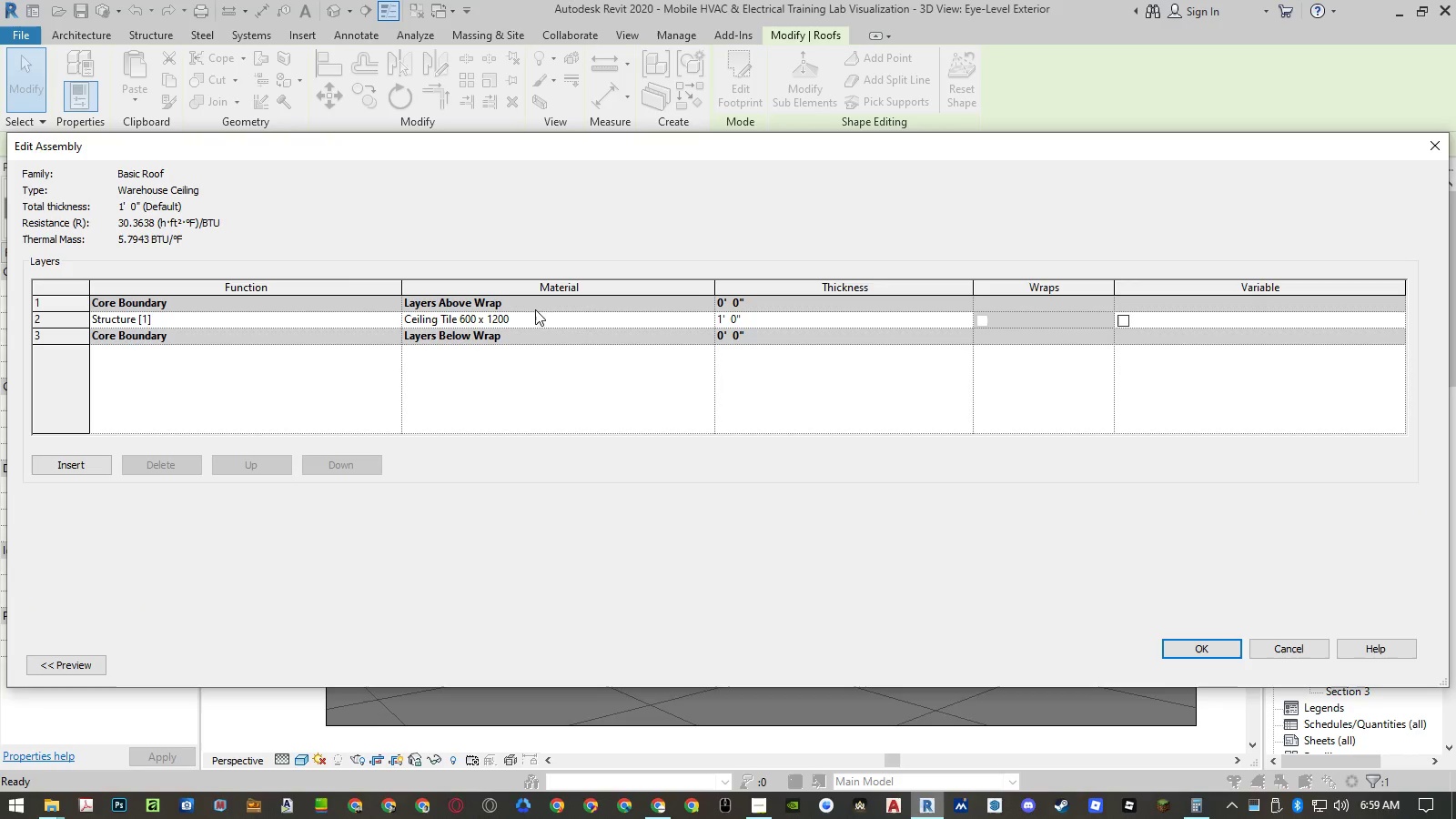 
mouse_move([1229, 752])
 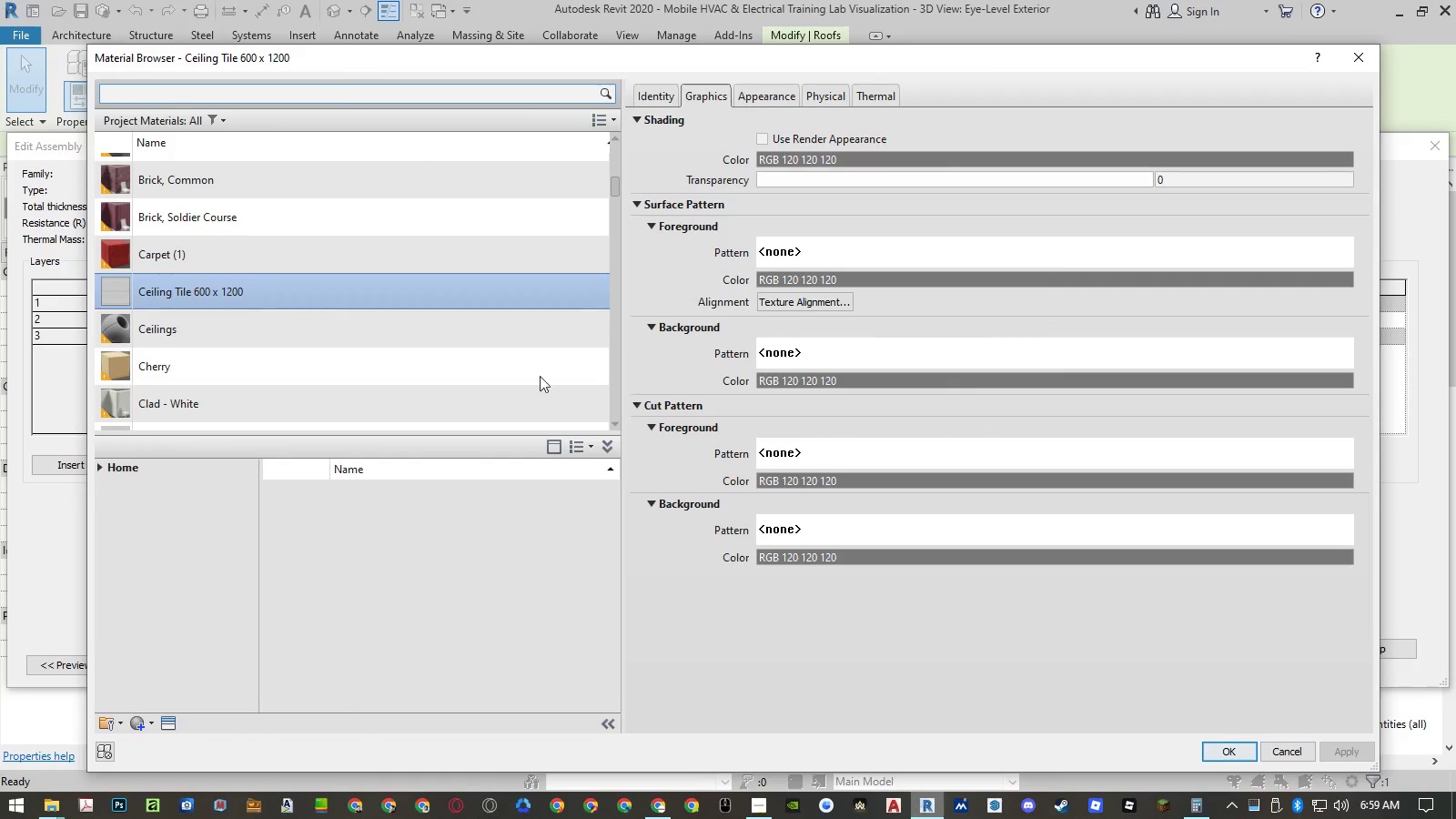 
right_click([329, 286])
 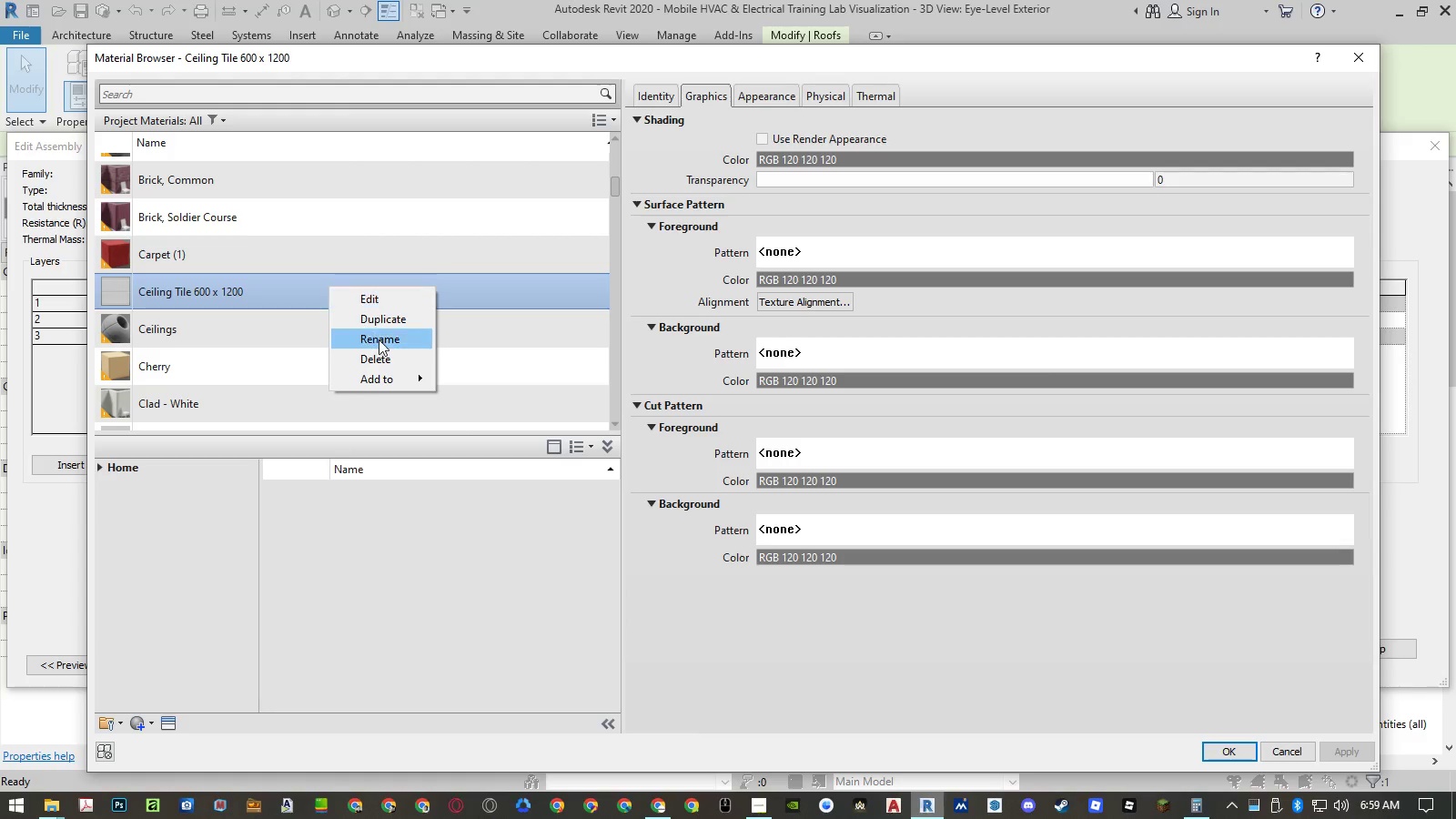 
left_click([379, 339])
 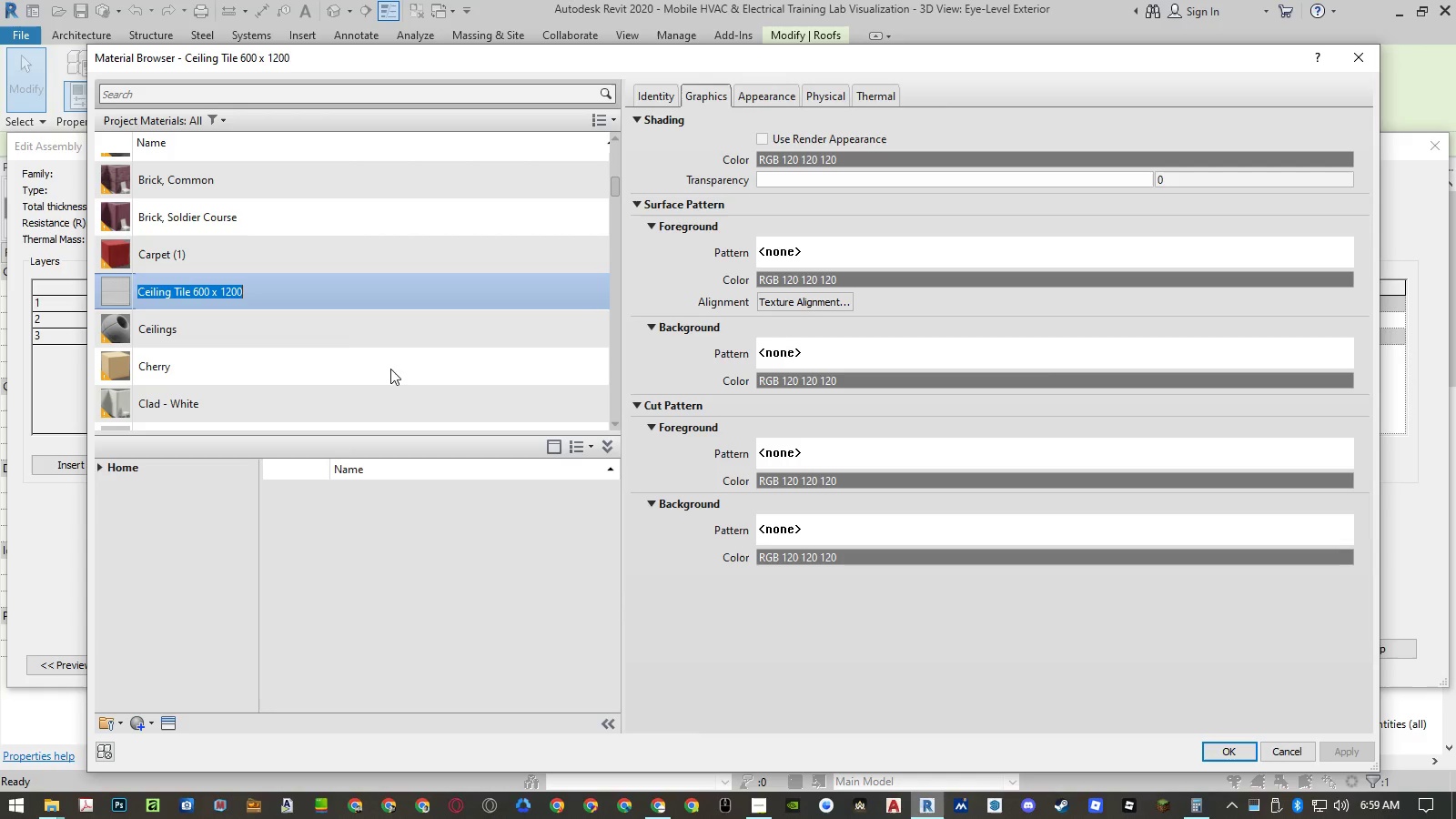 
key(Control+ControlLeft)
 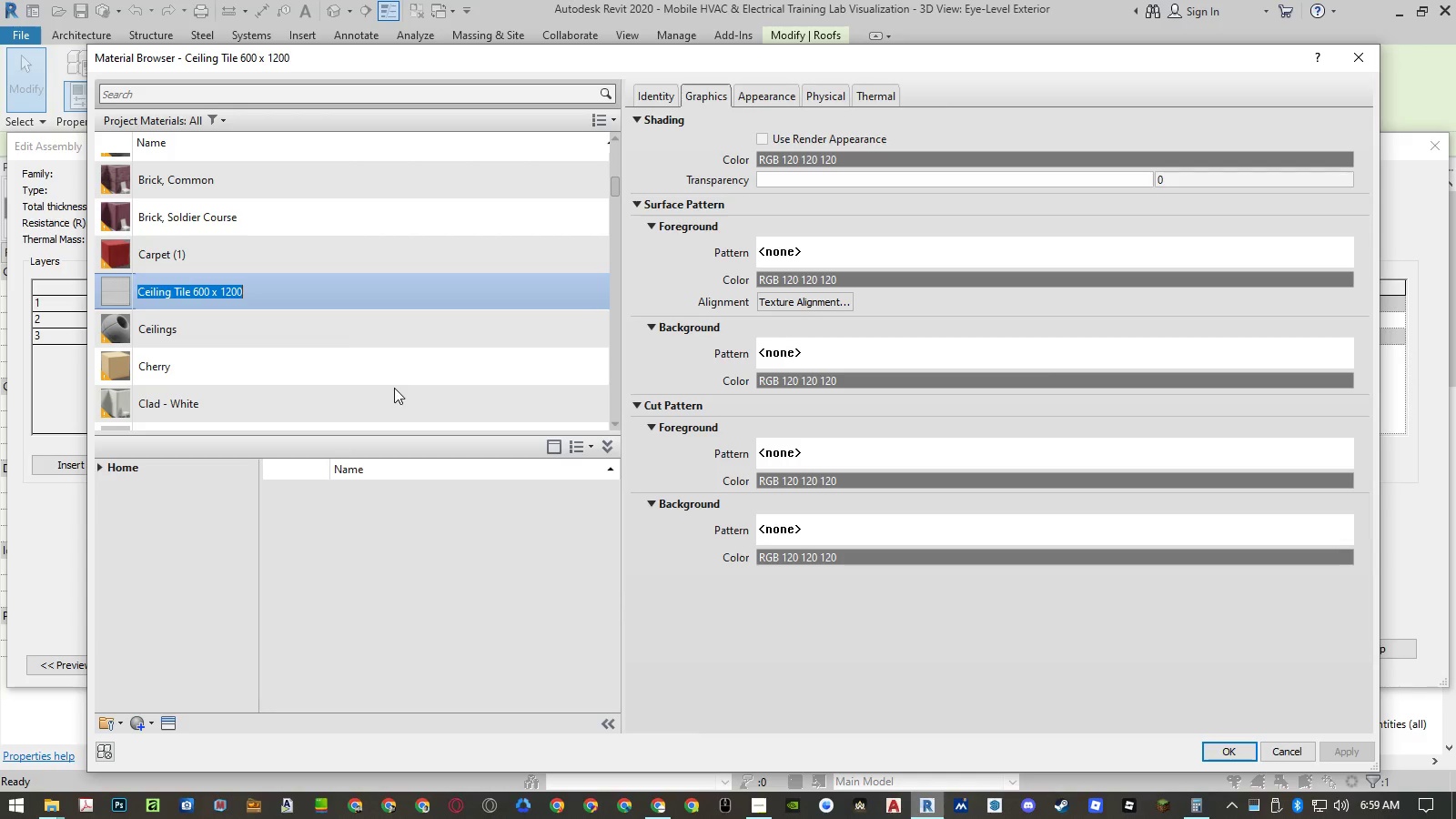 
key(Control+V)
 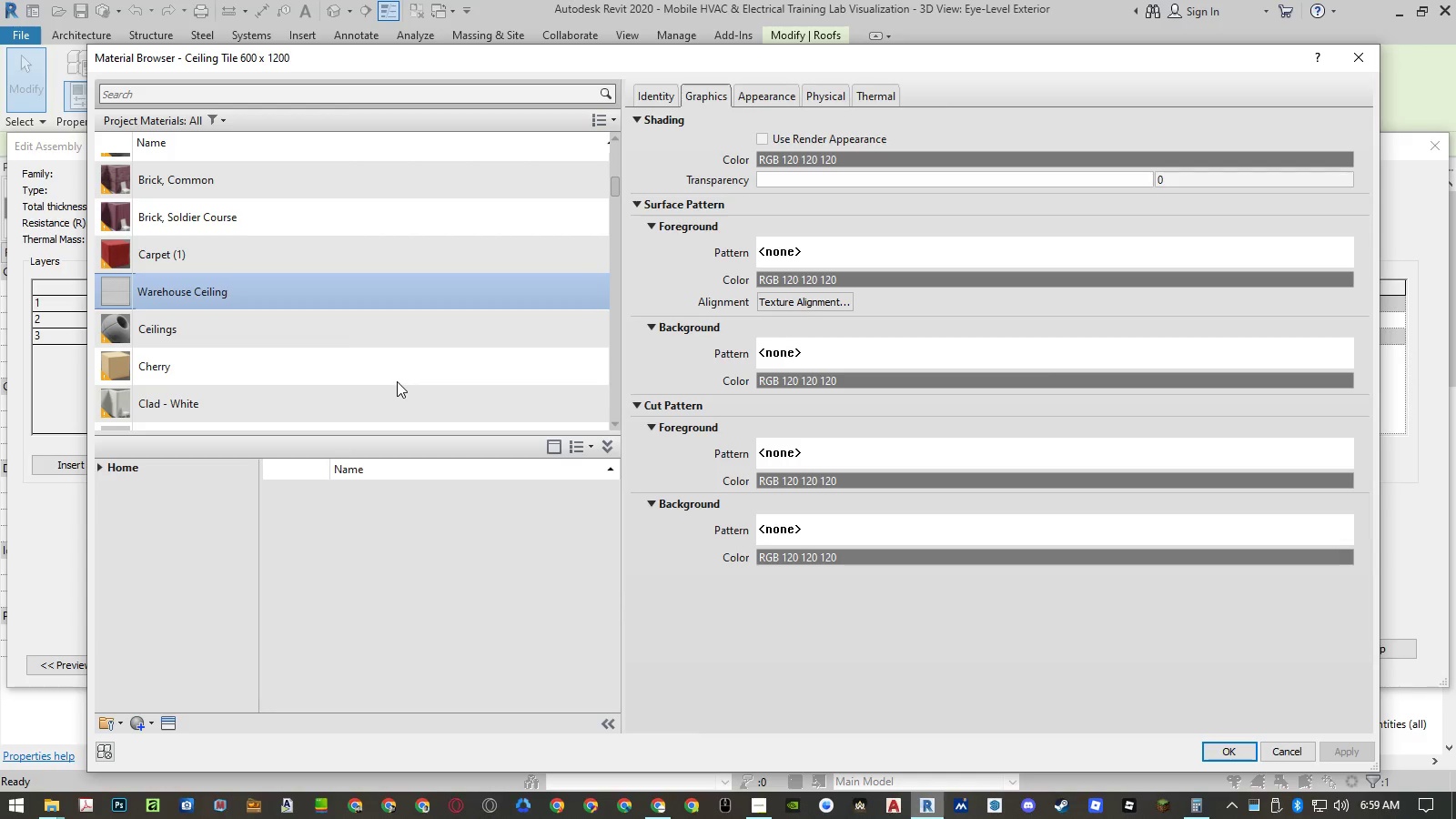 
key(Enter)
 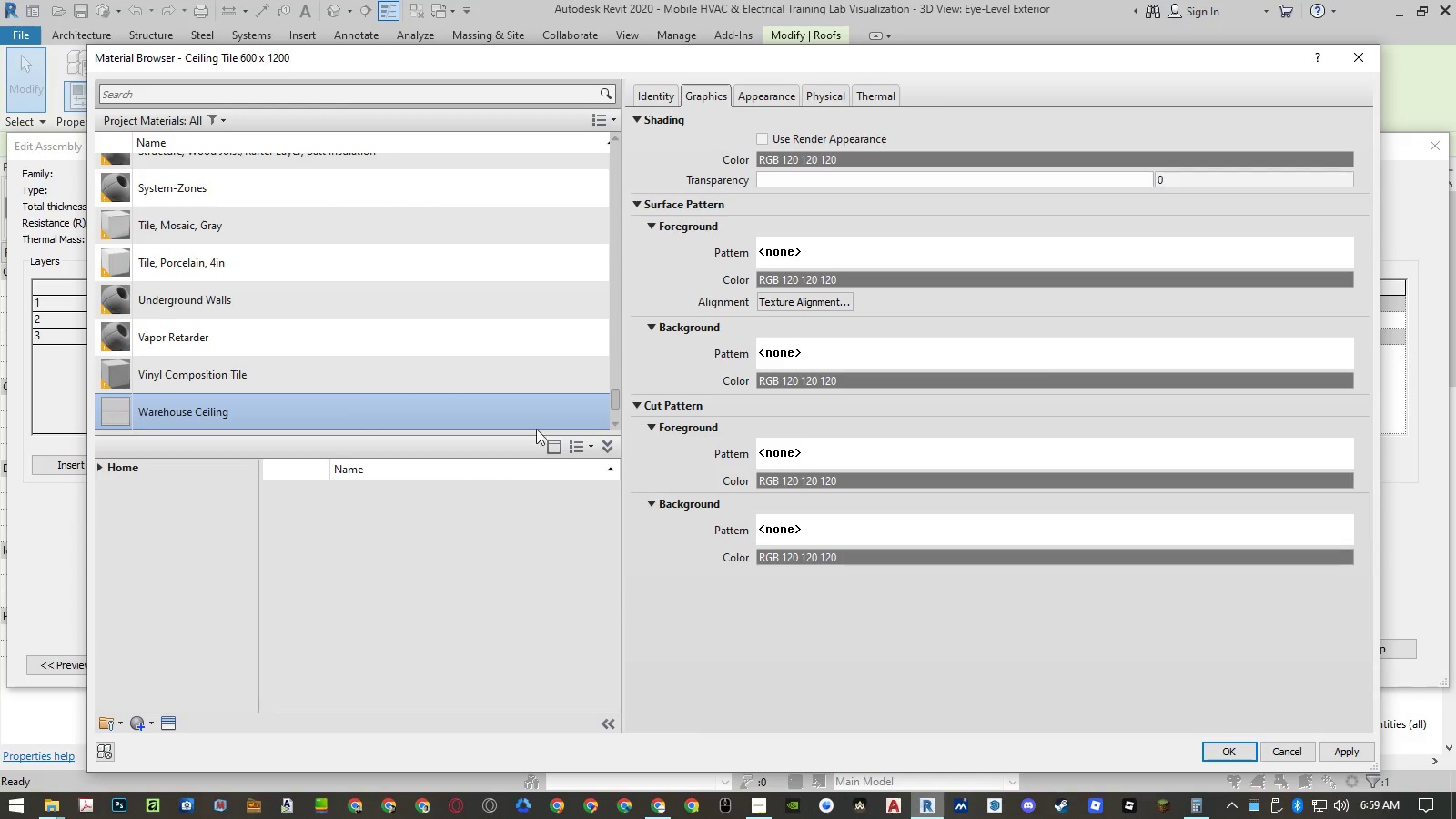 
scroll: coordinate [412, 365], scroll_direction: down, amount: 2.0
 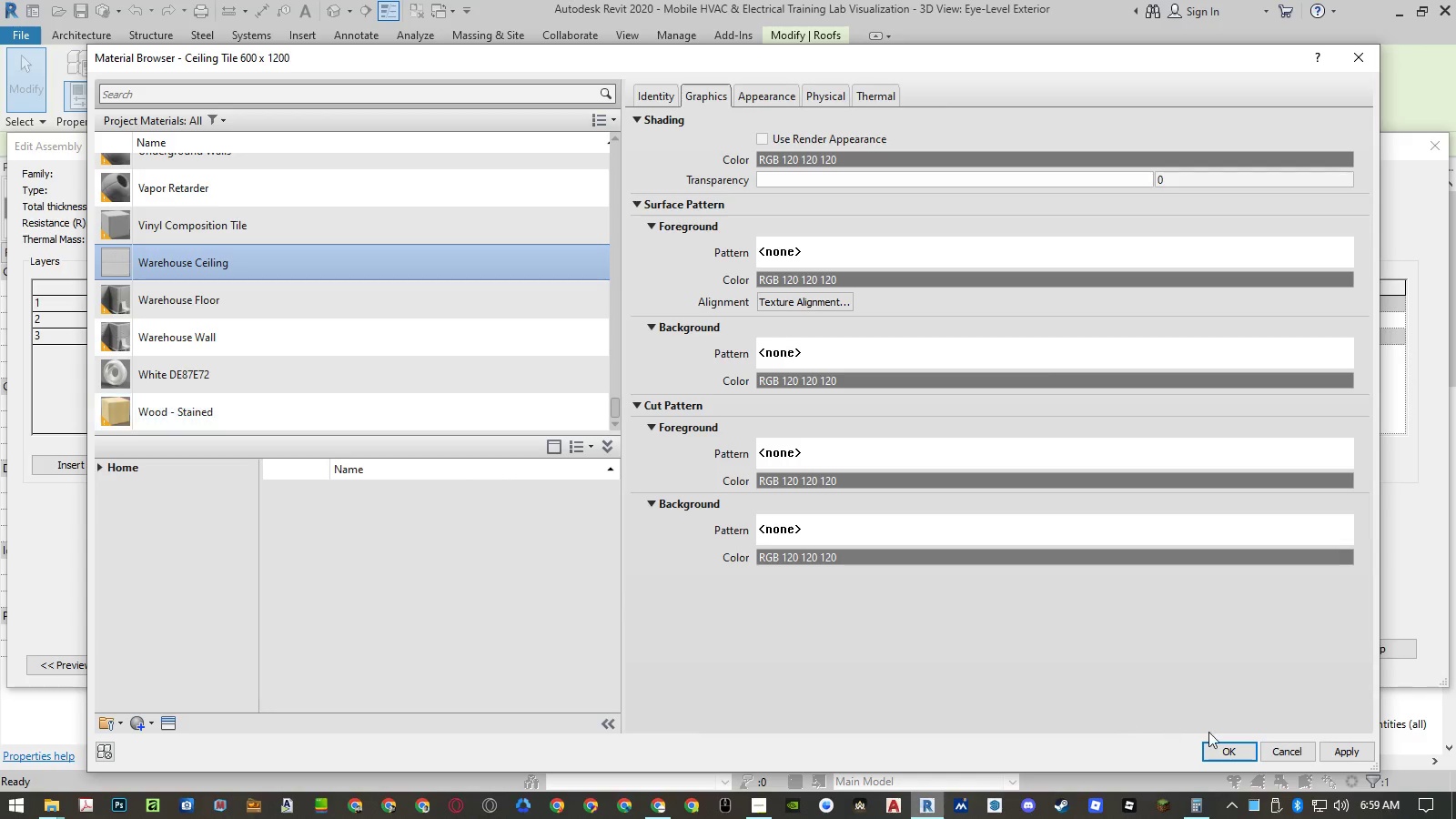 
left_click([1213, 753])
 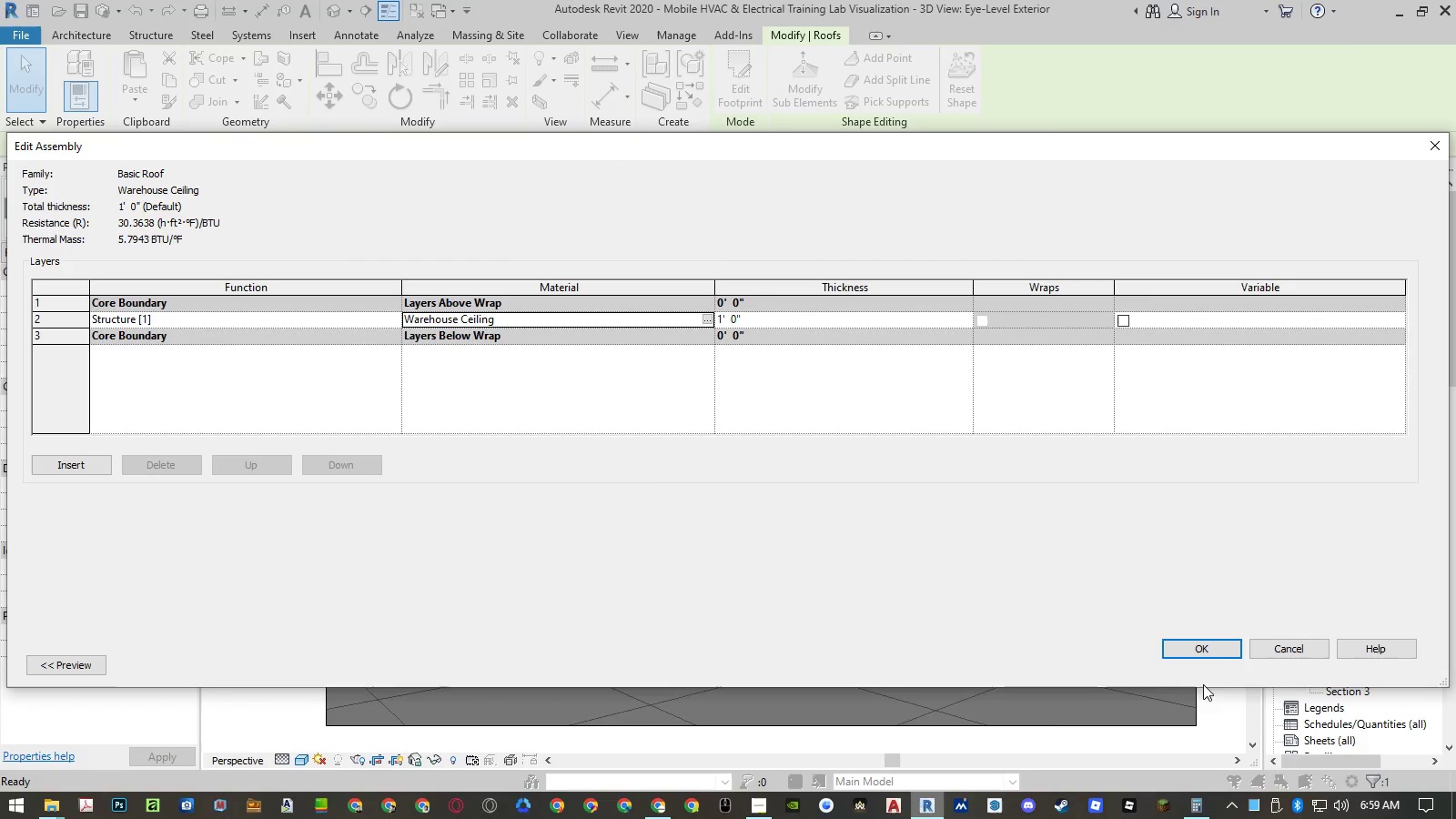 
left_click([1211, 651])
 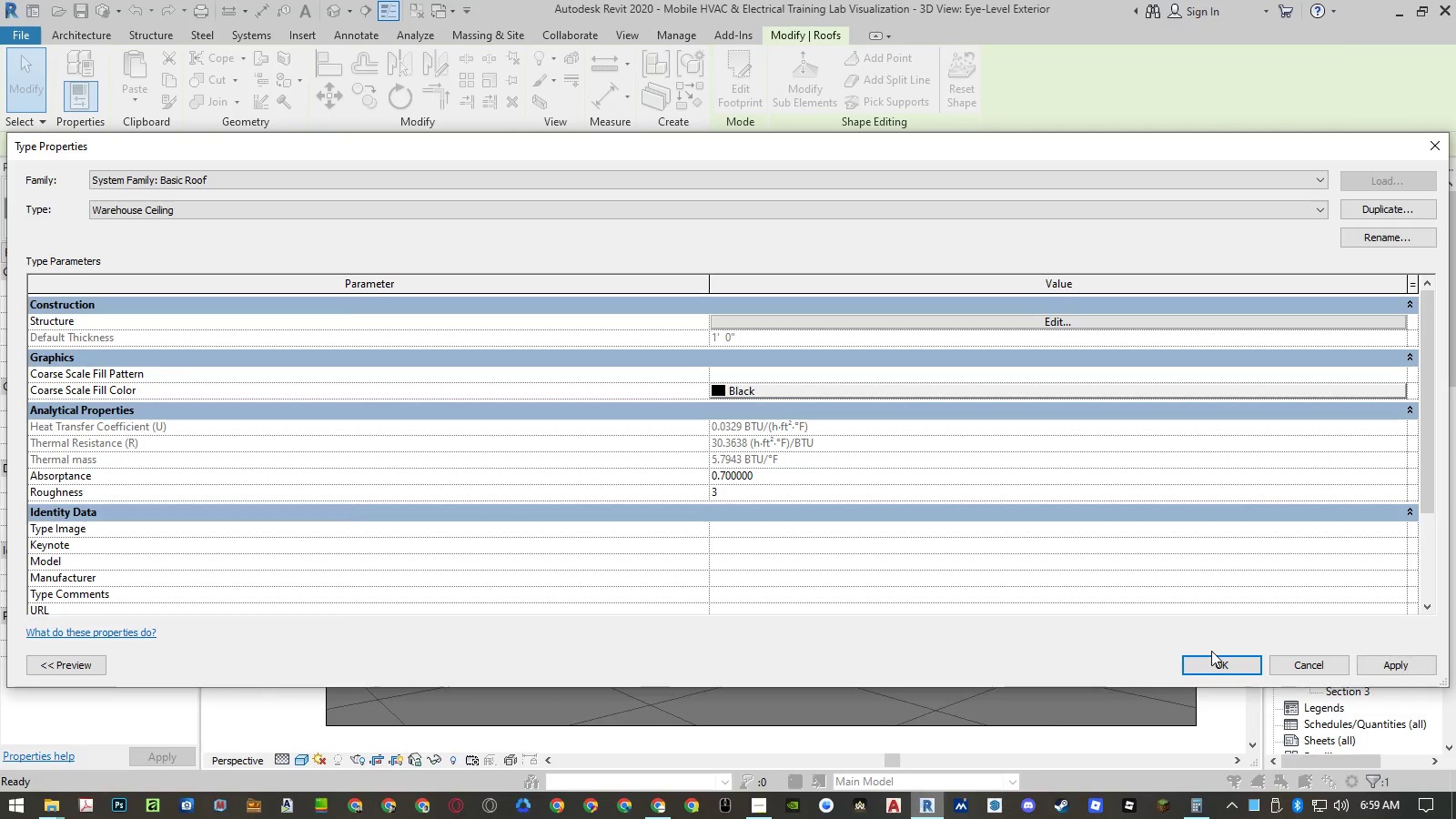 
left_click([1212, 668])
 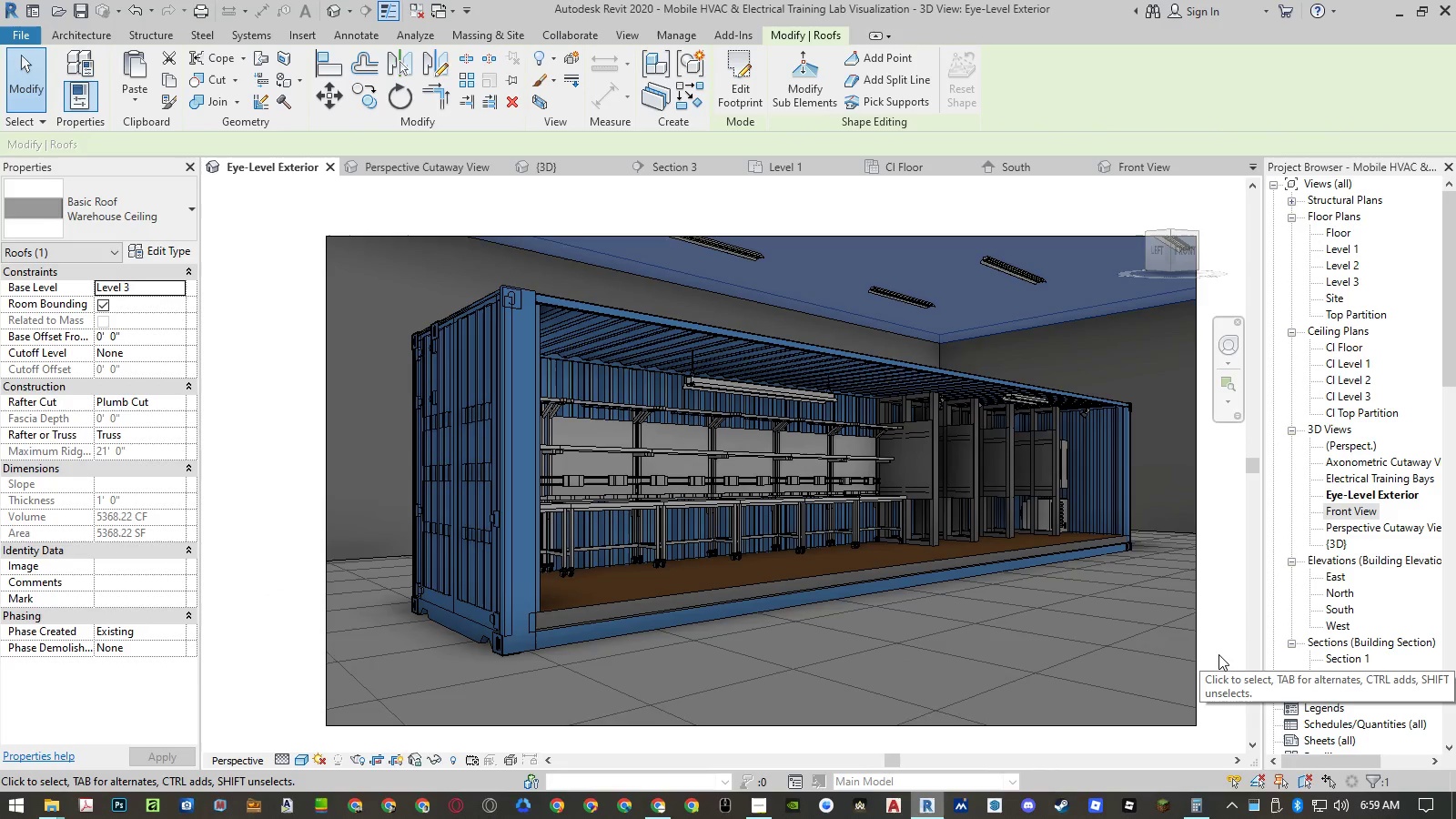 
left_click([1218, 654])
 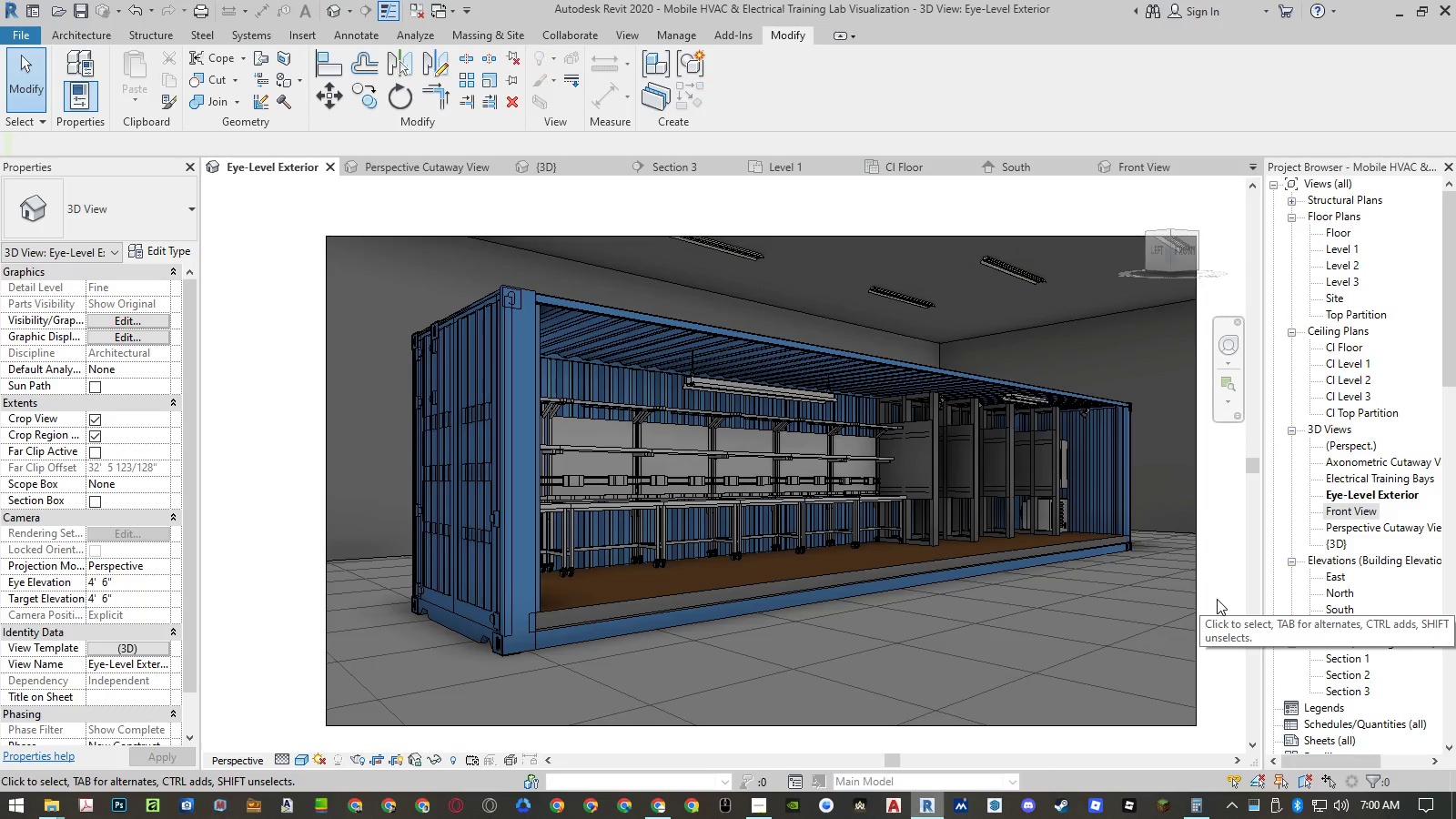 
key(Control+ControlLeft)
 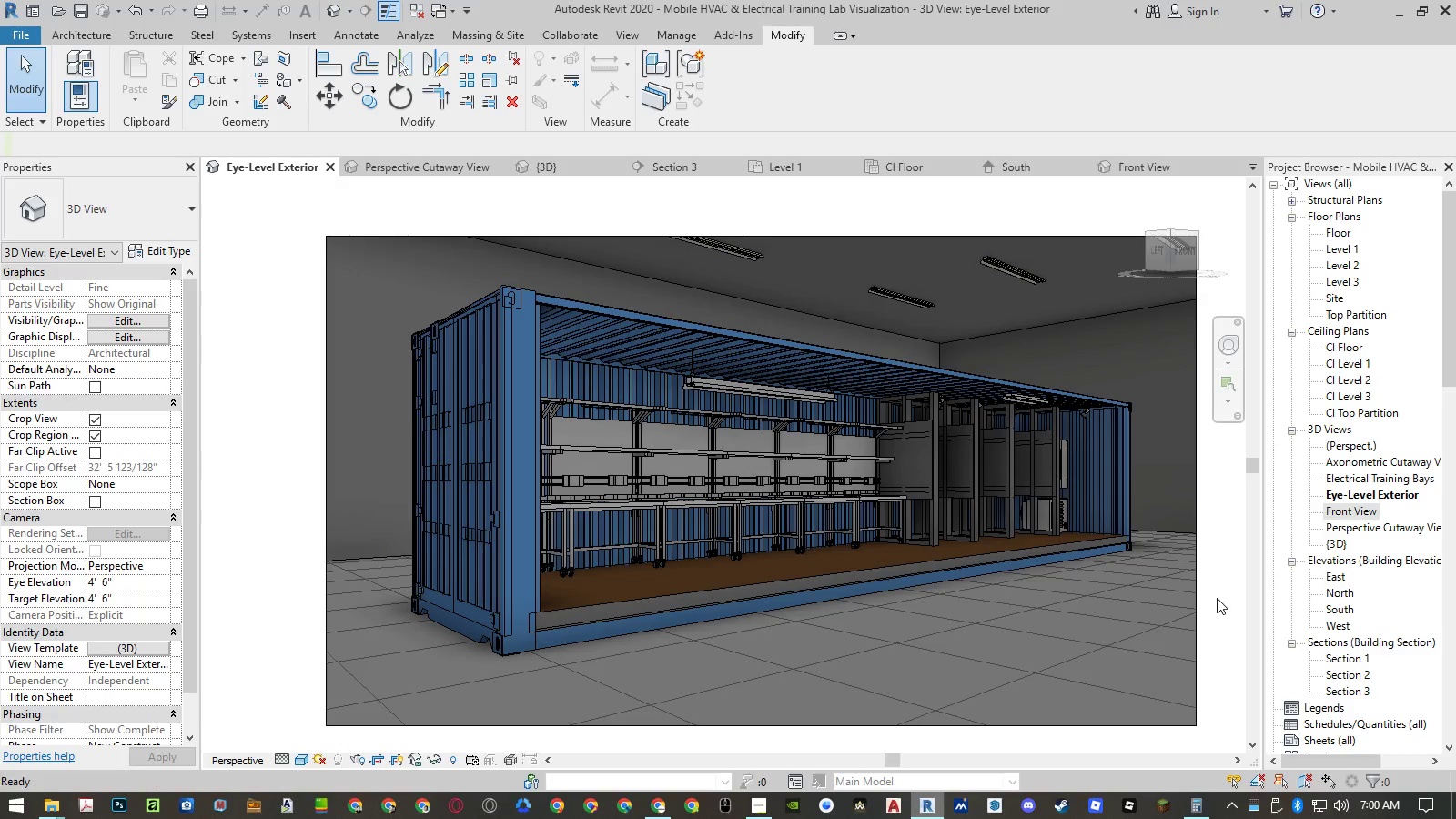 
key(Control+S)
 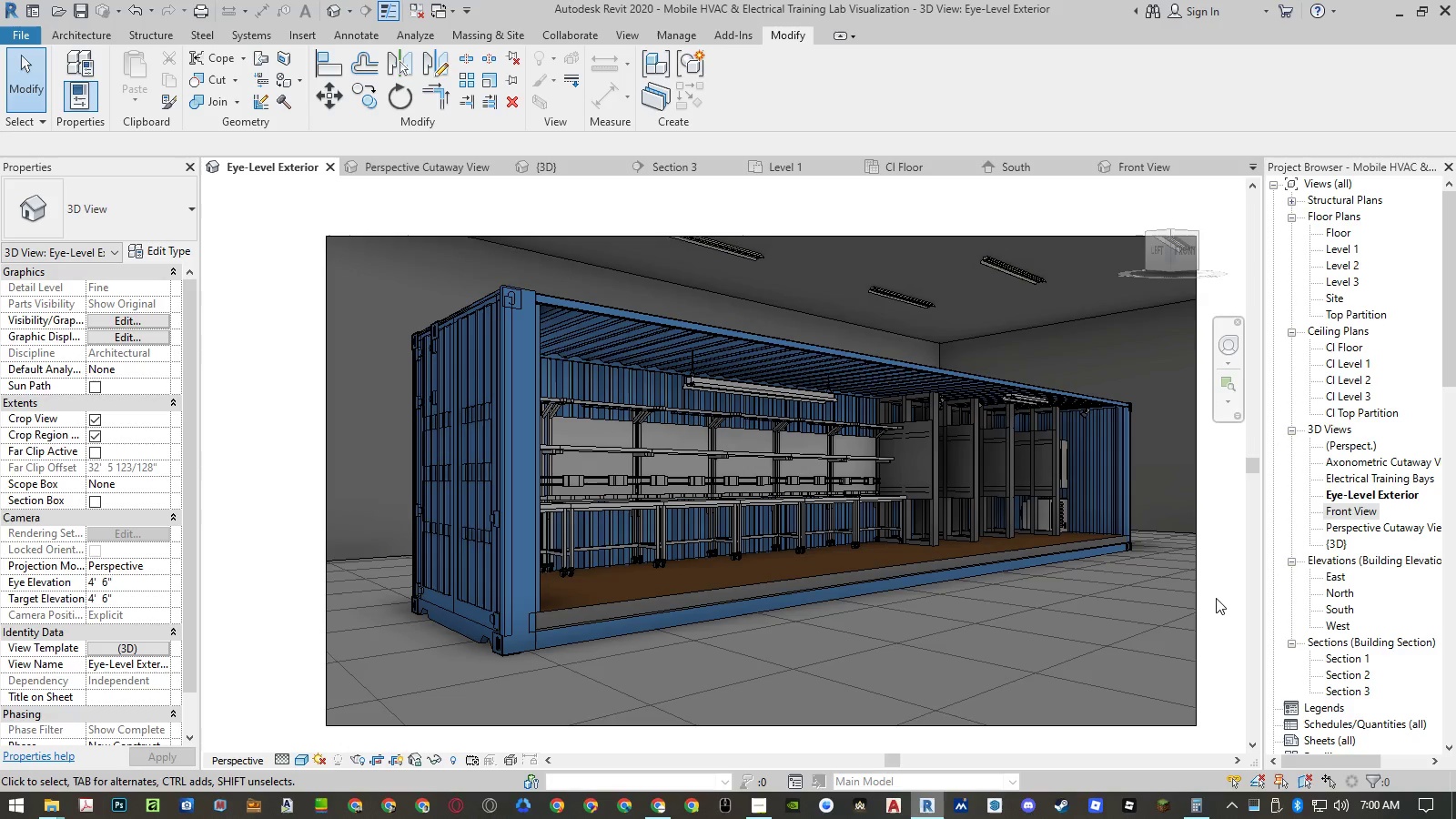 
type(rr)
 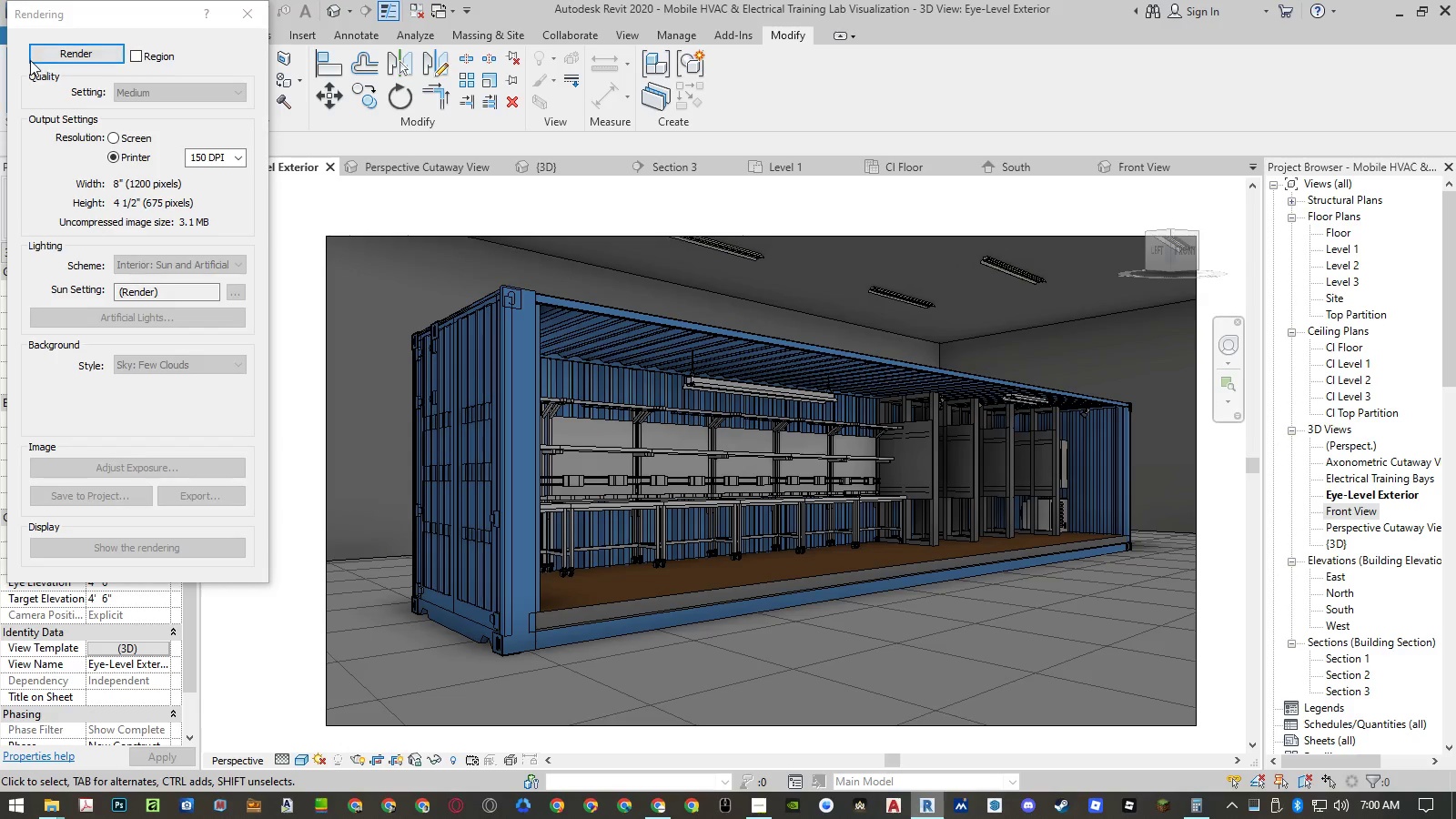 
left_click([38, 56])
 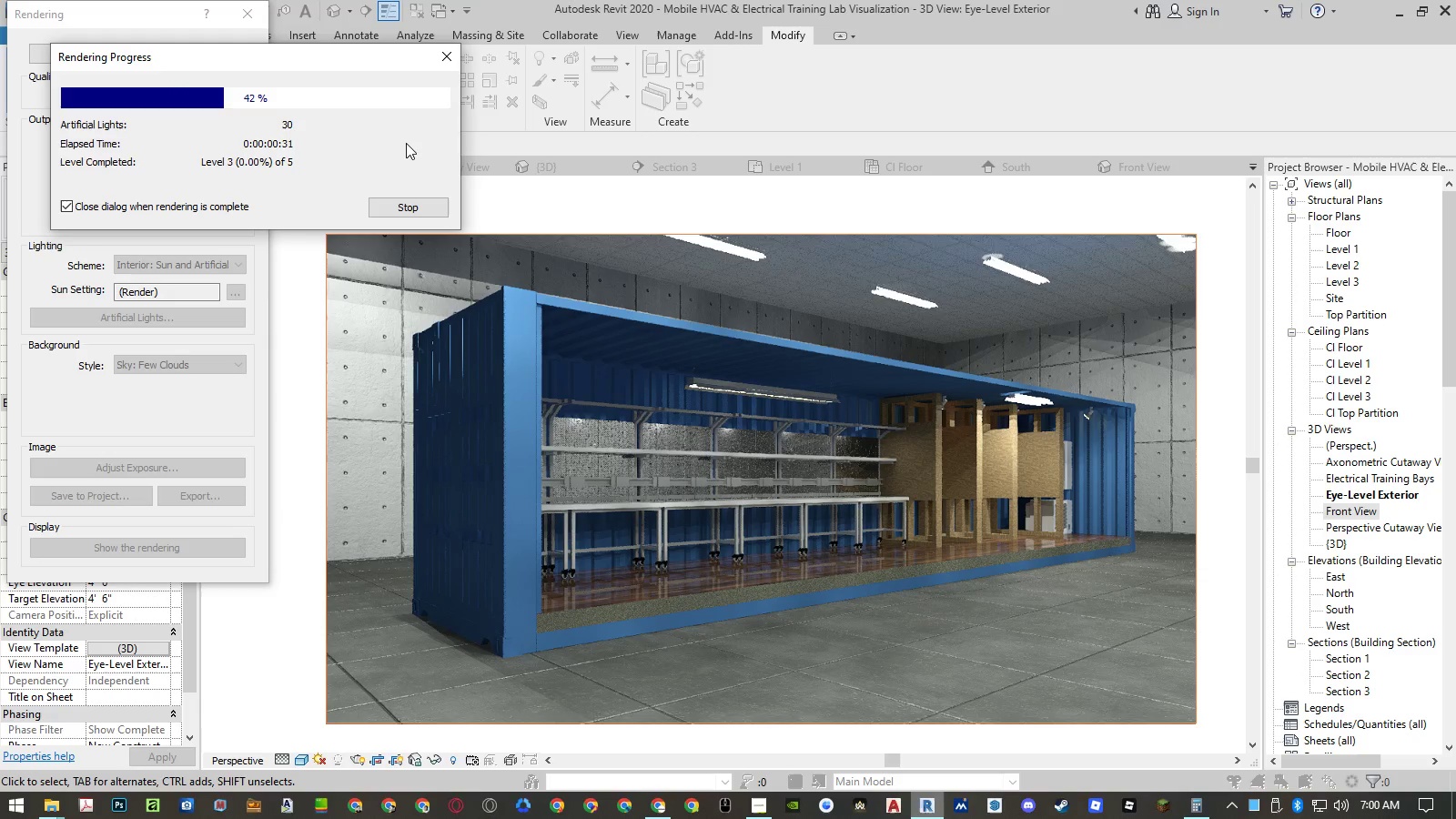 
wait(35.38)
 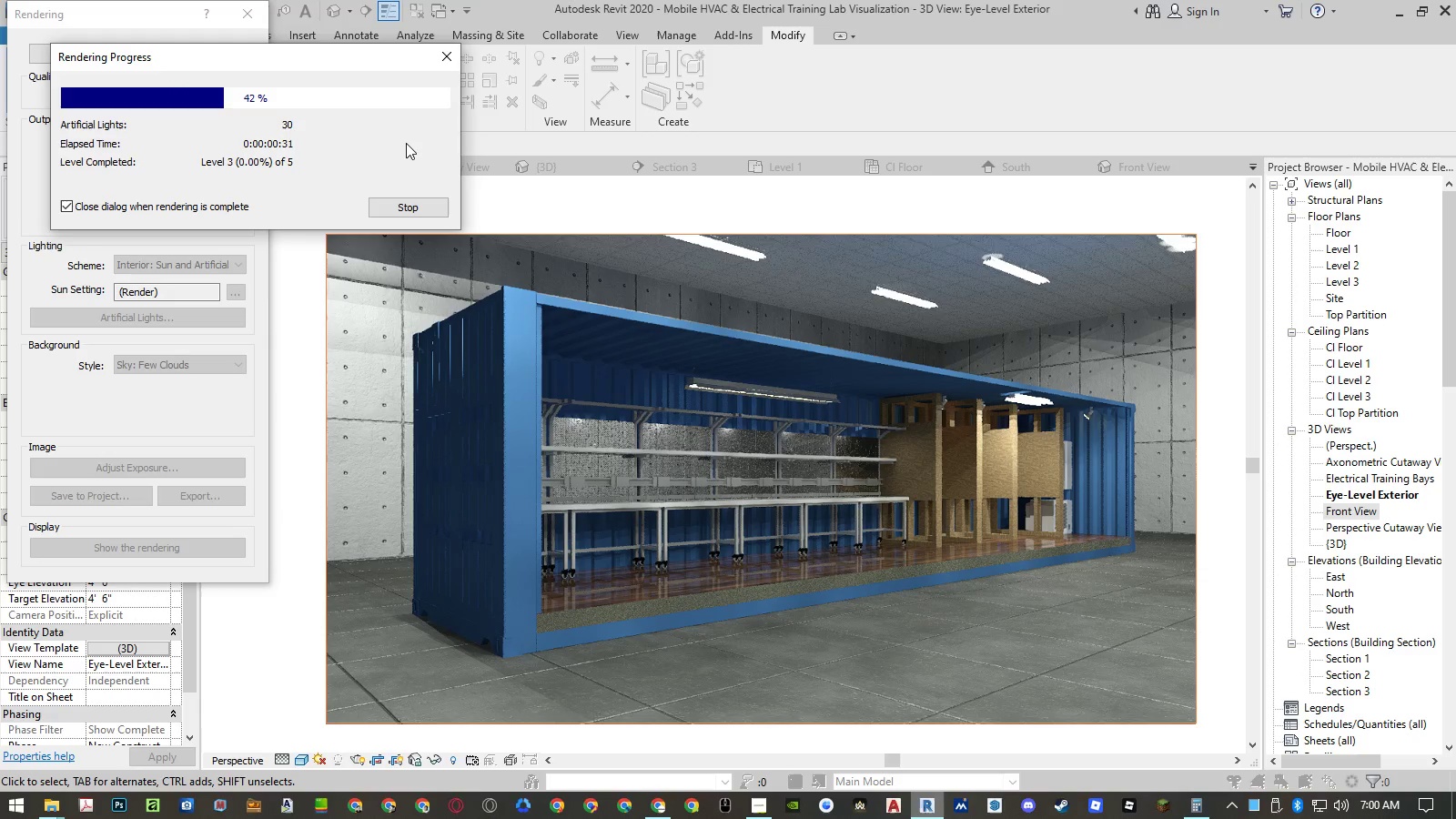 
left_click([405, 206])
 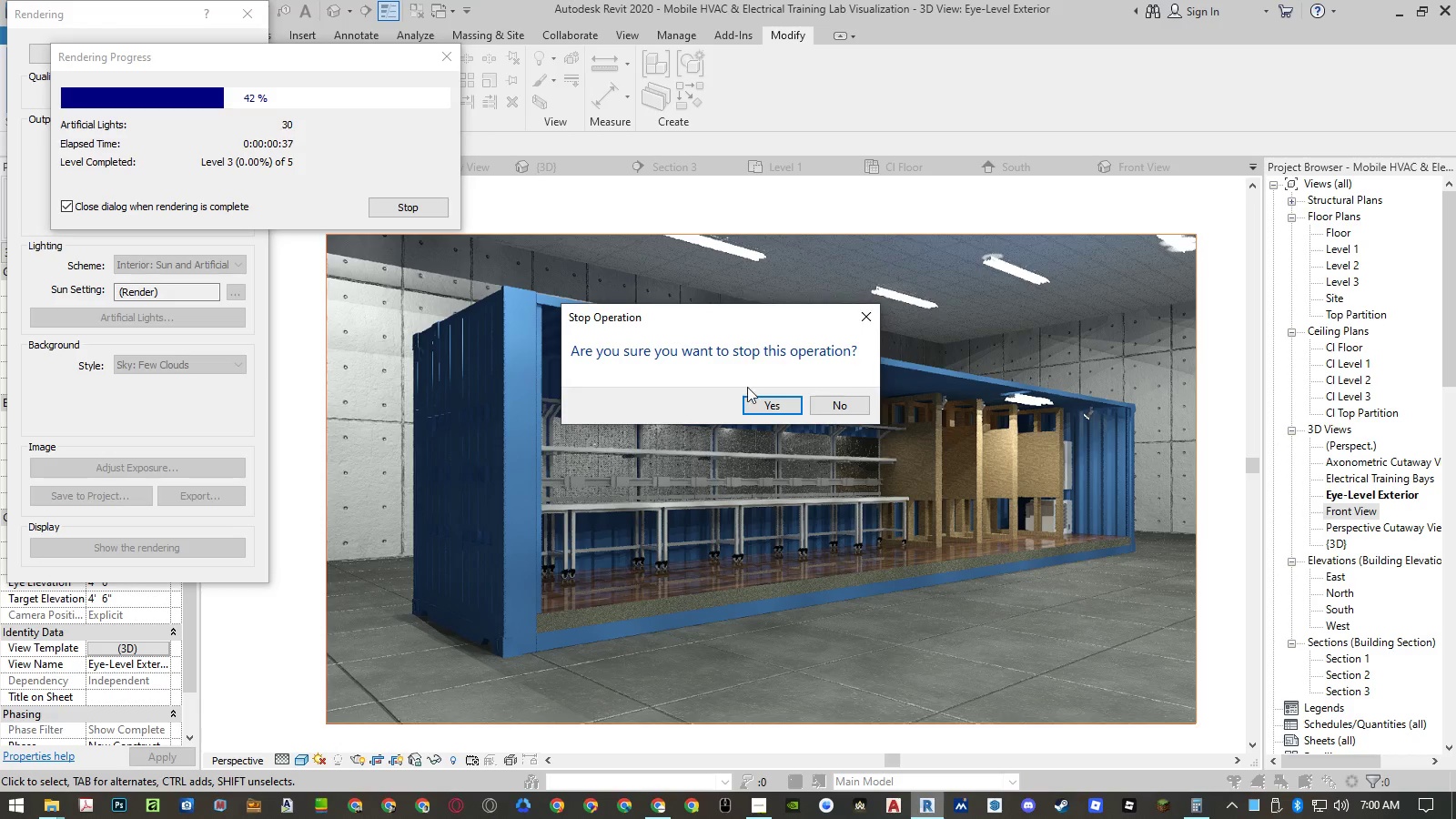 
left_click([765, 401])
 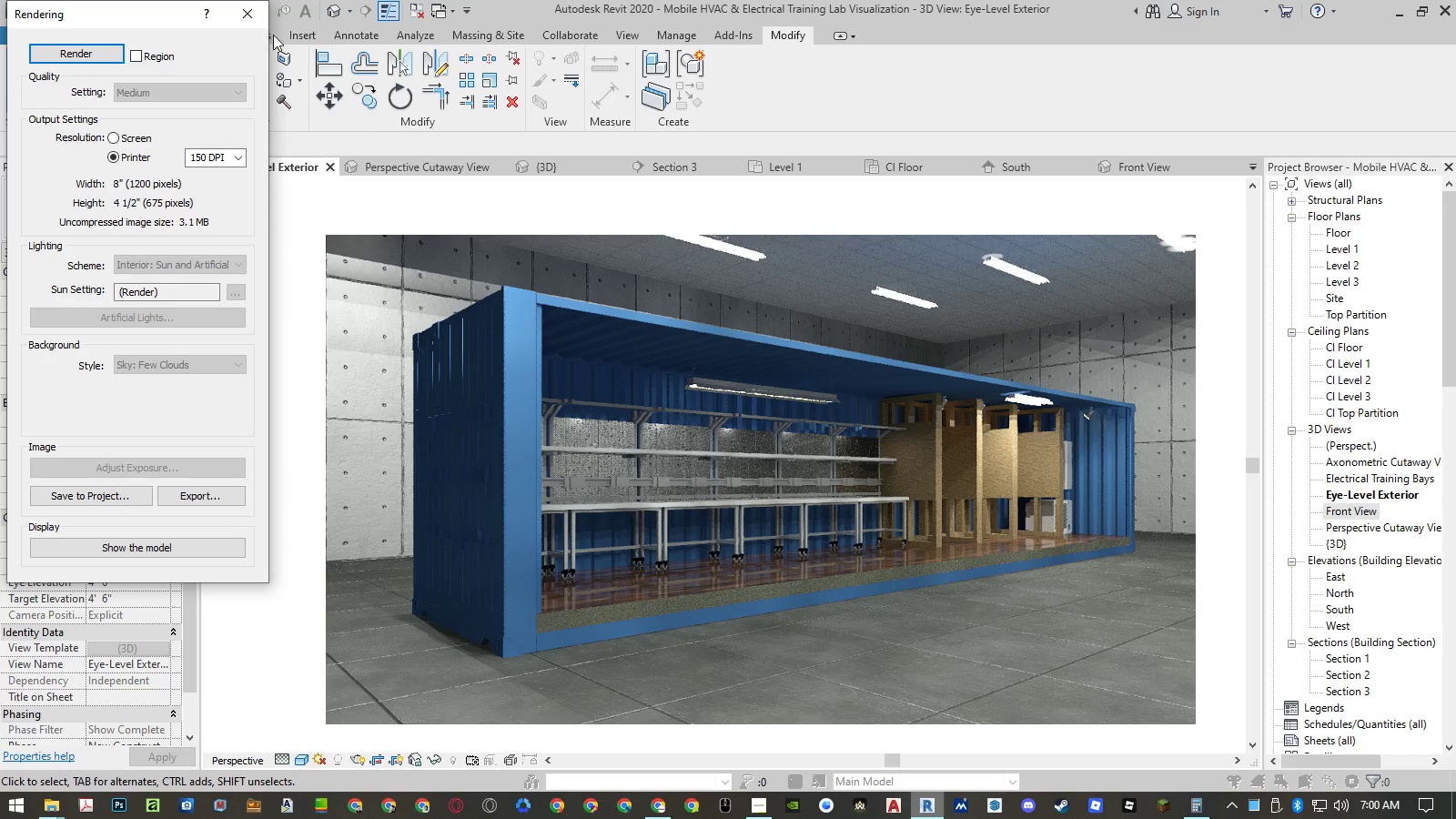 
left_click([258, 11])
 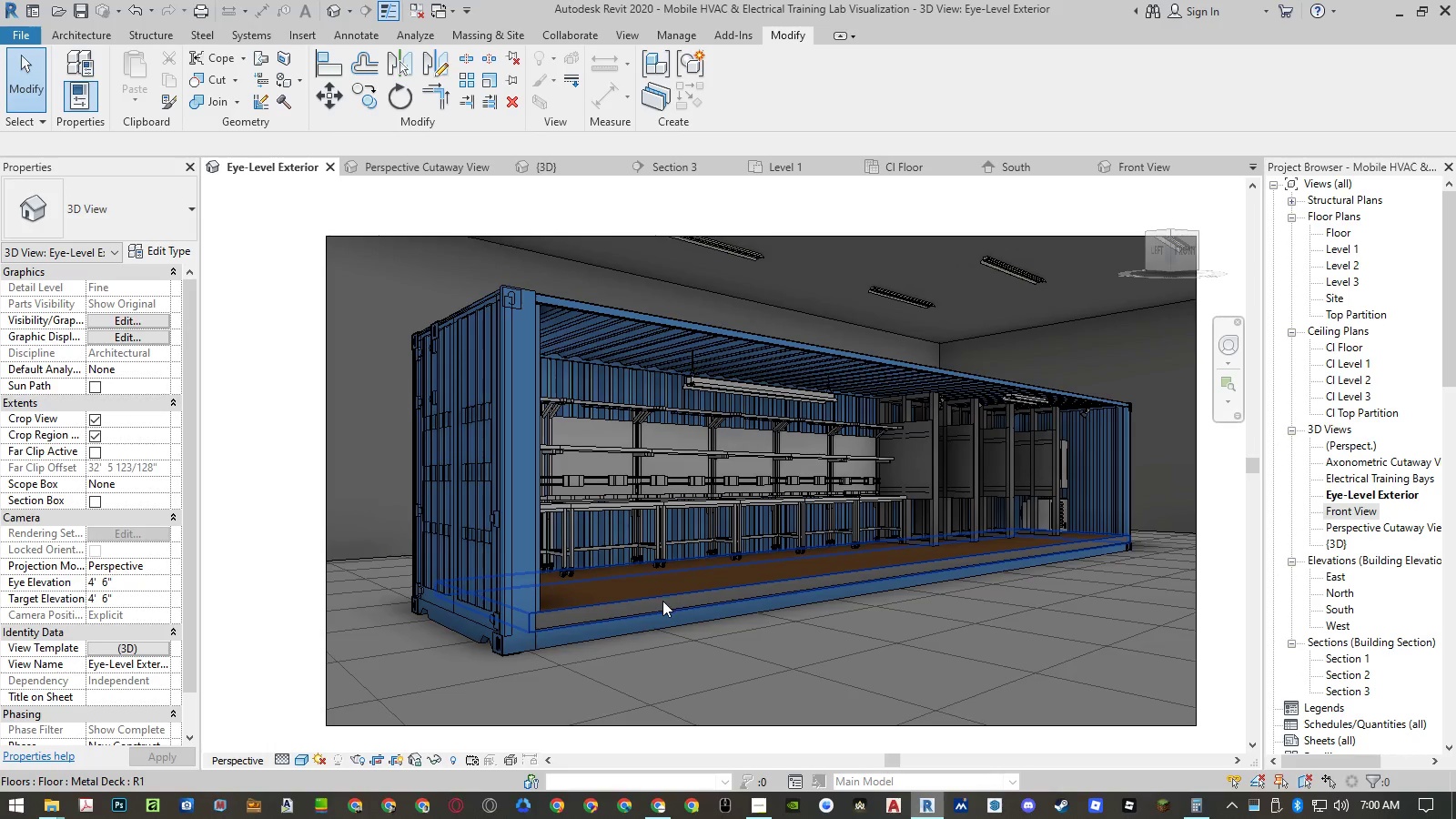 
left_click([662, 602])
 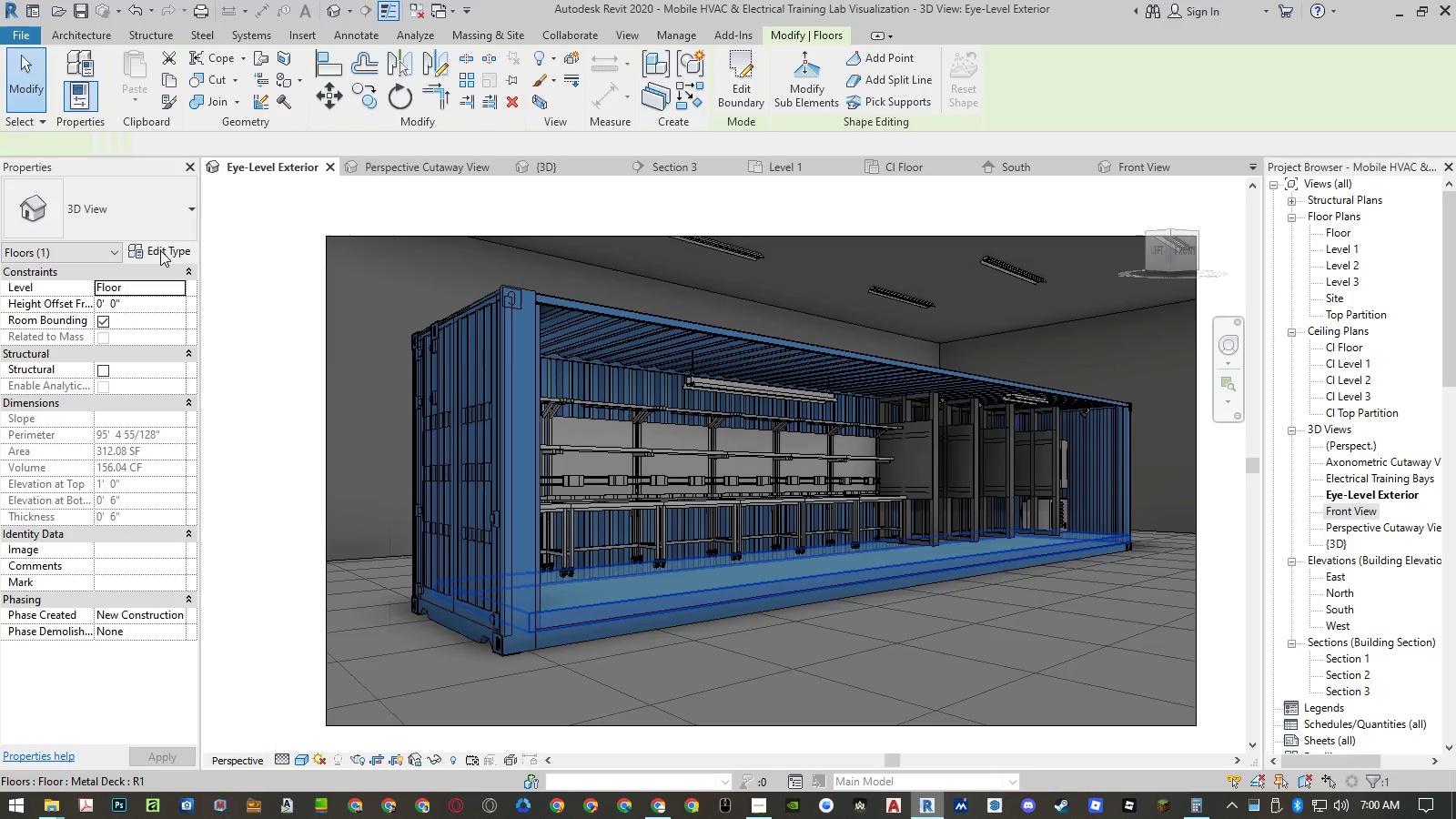 
left_click([160, 250])
 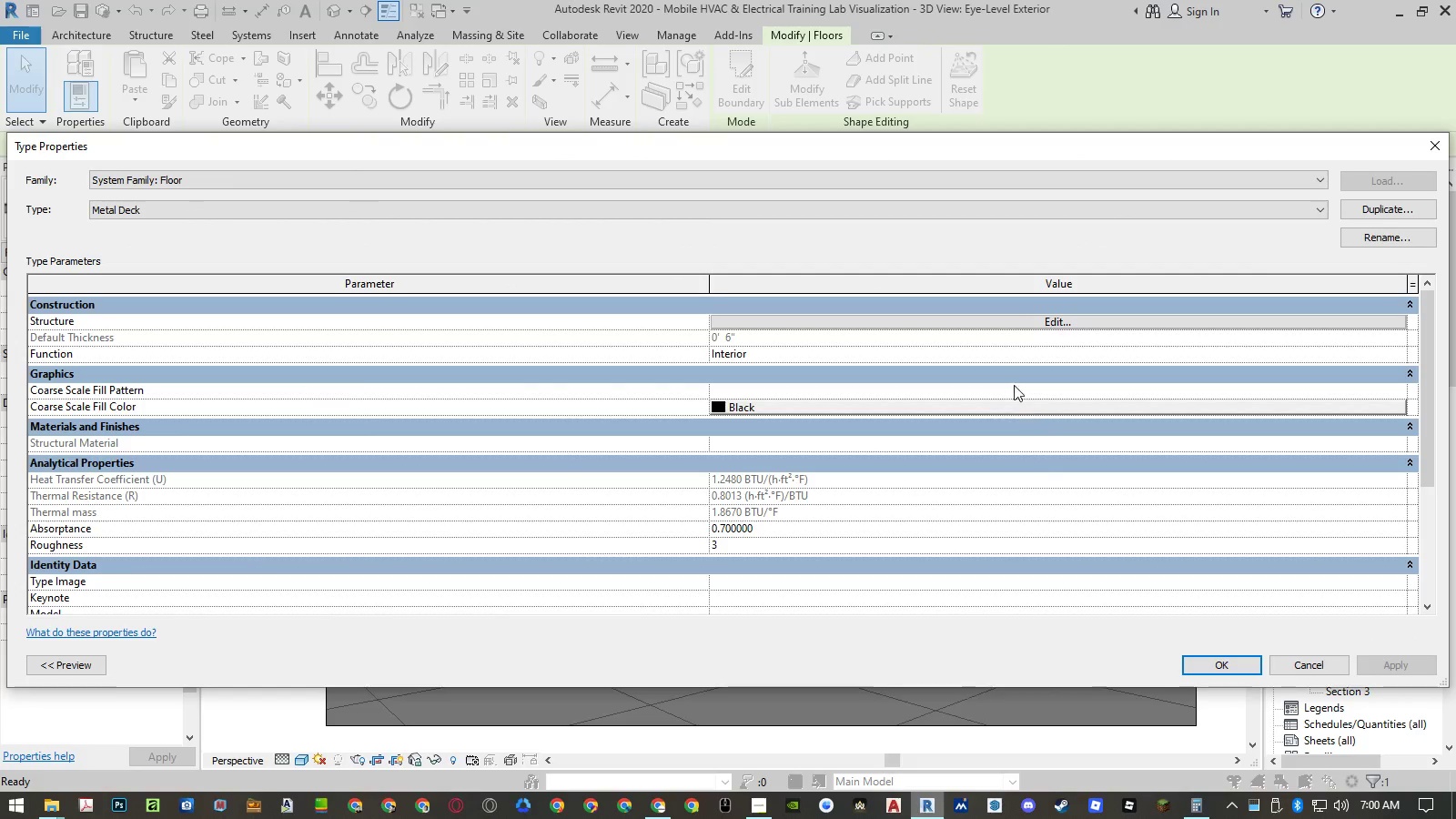 
left_click([1002, 323])
 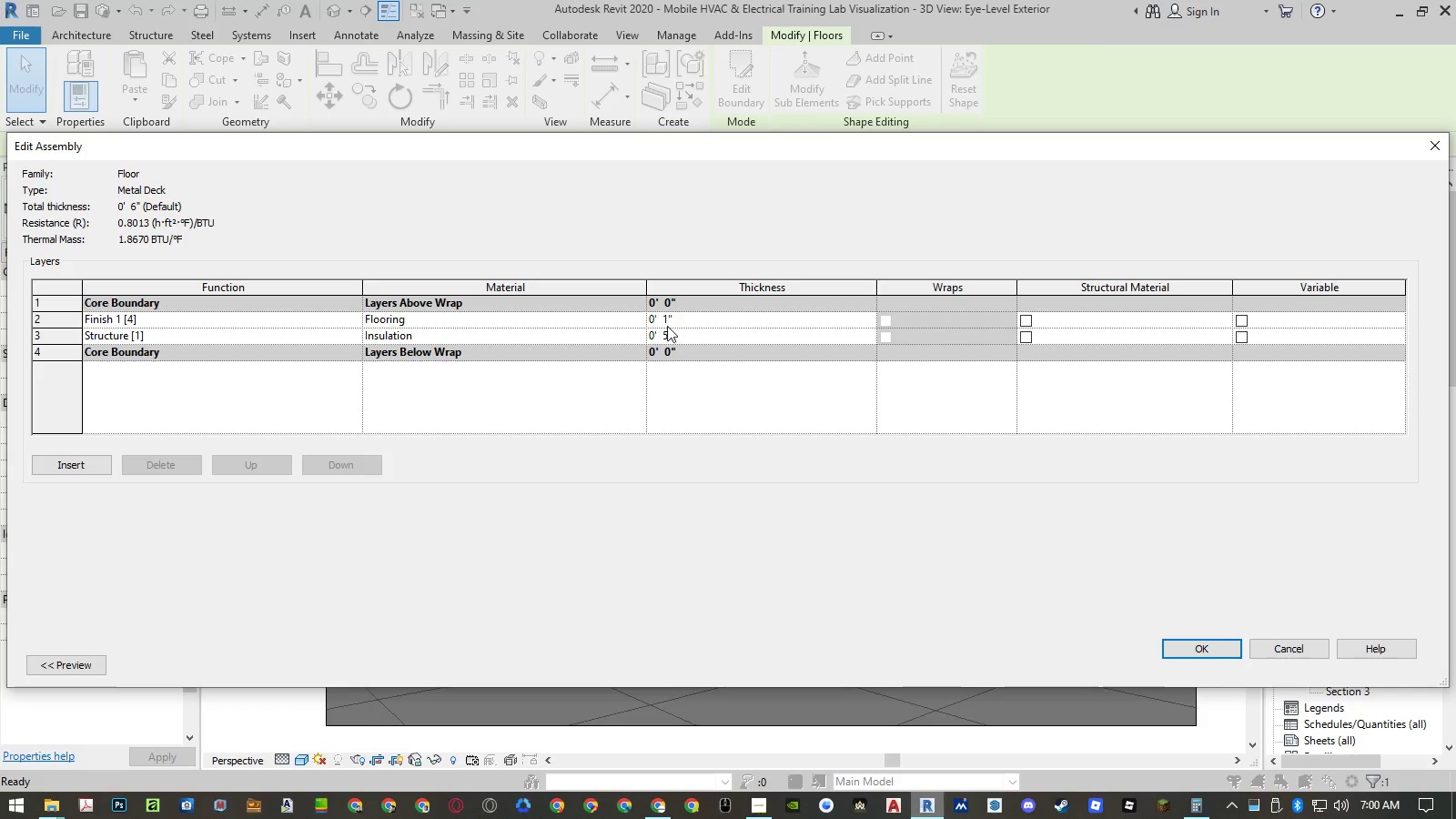 
left_click([640, 315])
 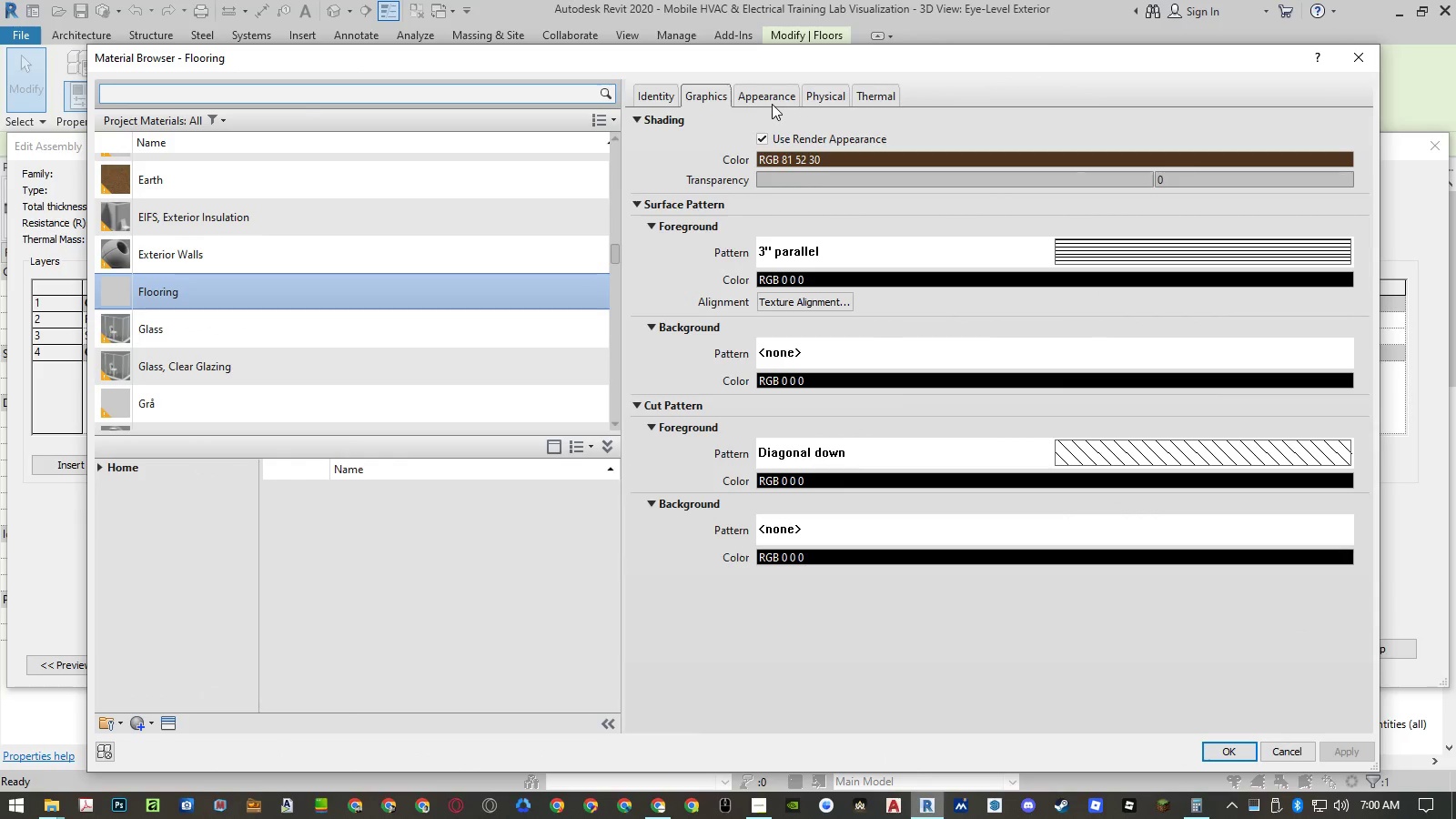 
left_click([772, 104])
 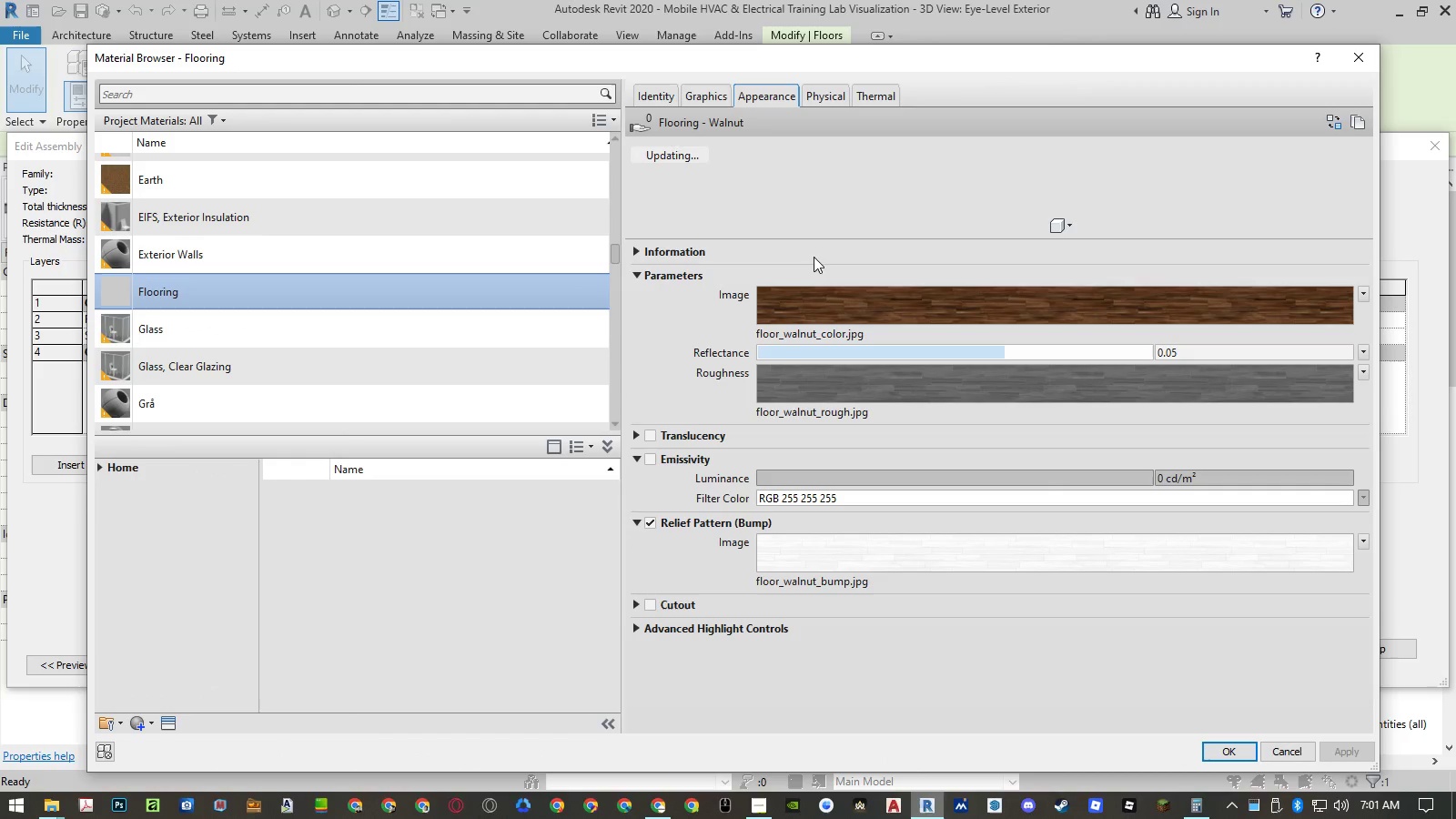 
left_click_drag(start_coordinate=[818, 238], to_coordinate=[815, 369])
 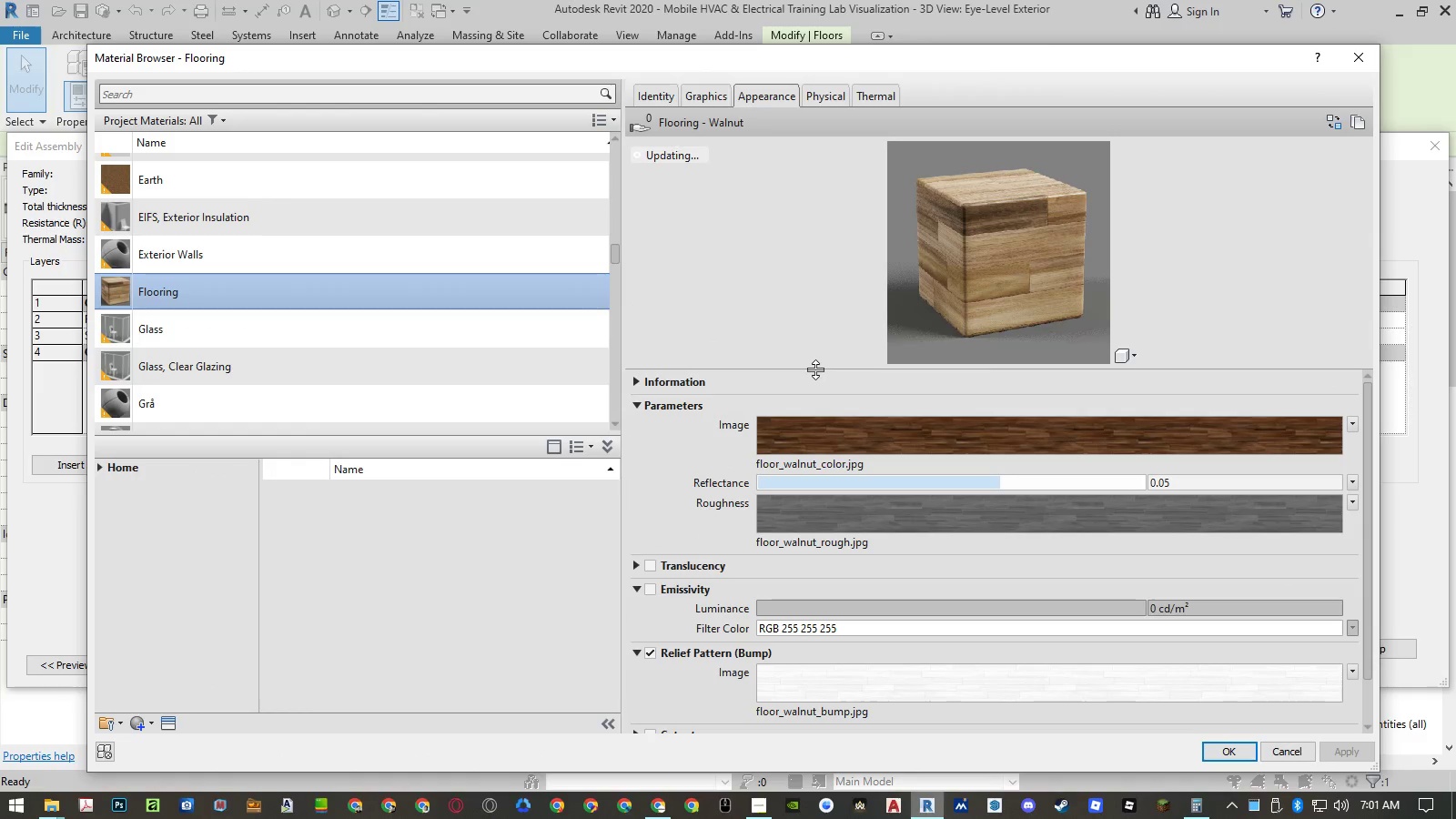 
left_click_drag(start_coordinate=[815, 369], to_coordinate=[818, 343])
 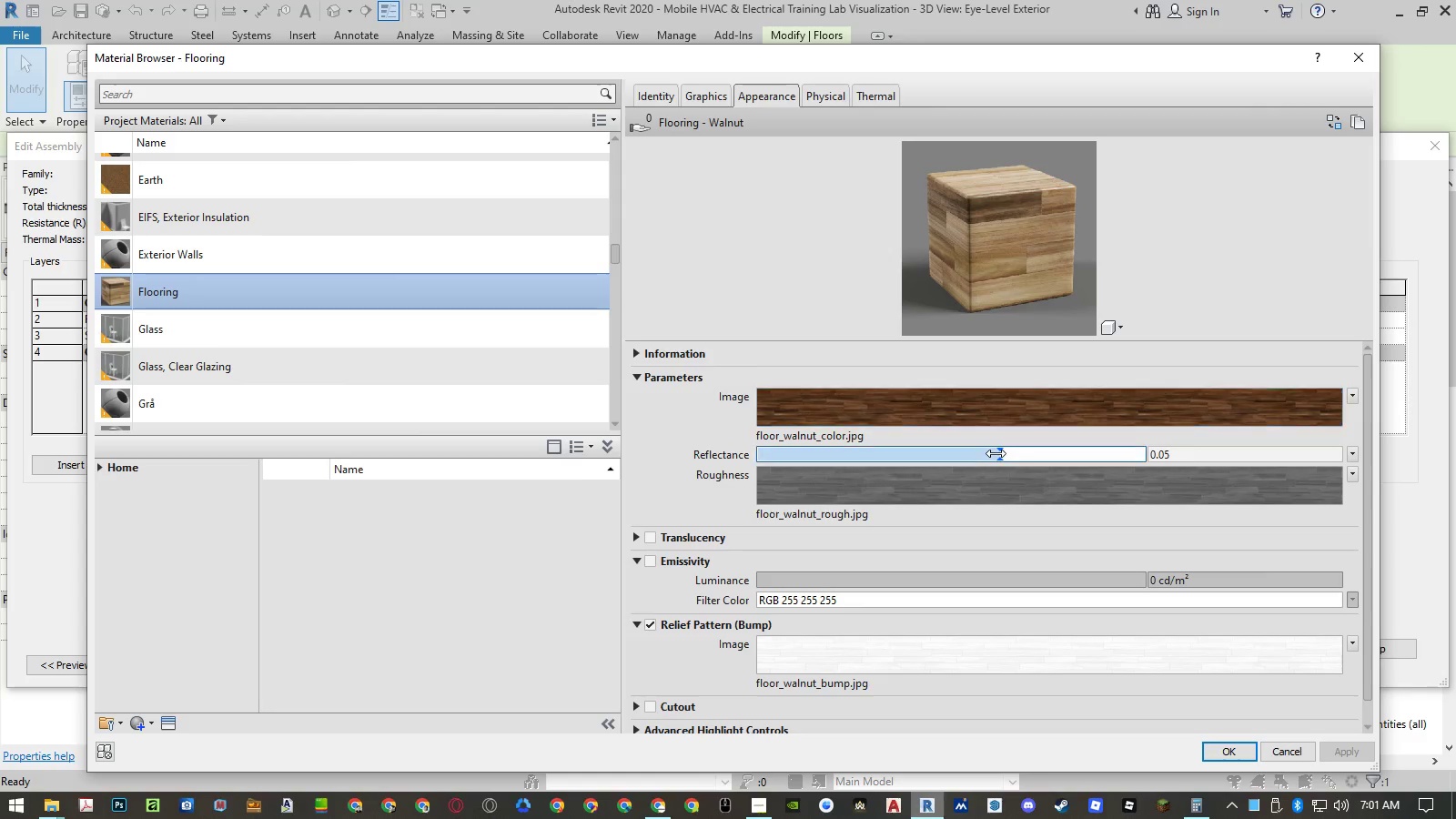 
left_click_drag(start_coordinate=[996, 453], to_coordinate=[915, 452])
 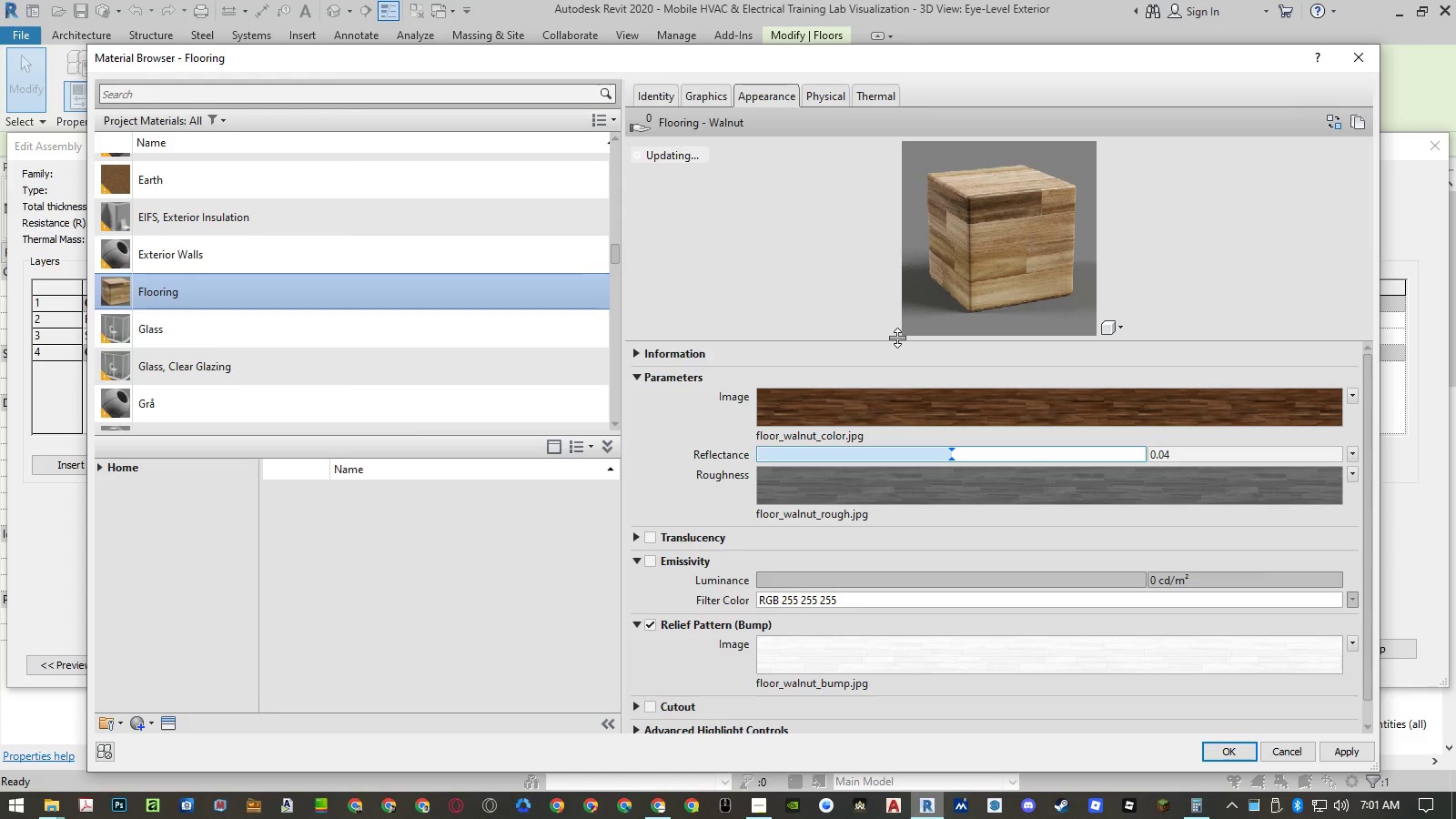 
left_click_drag(start_coordinate=[897, 338], to_coordinate=[901, 433])
 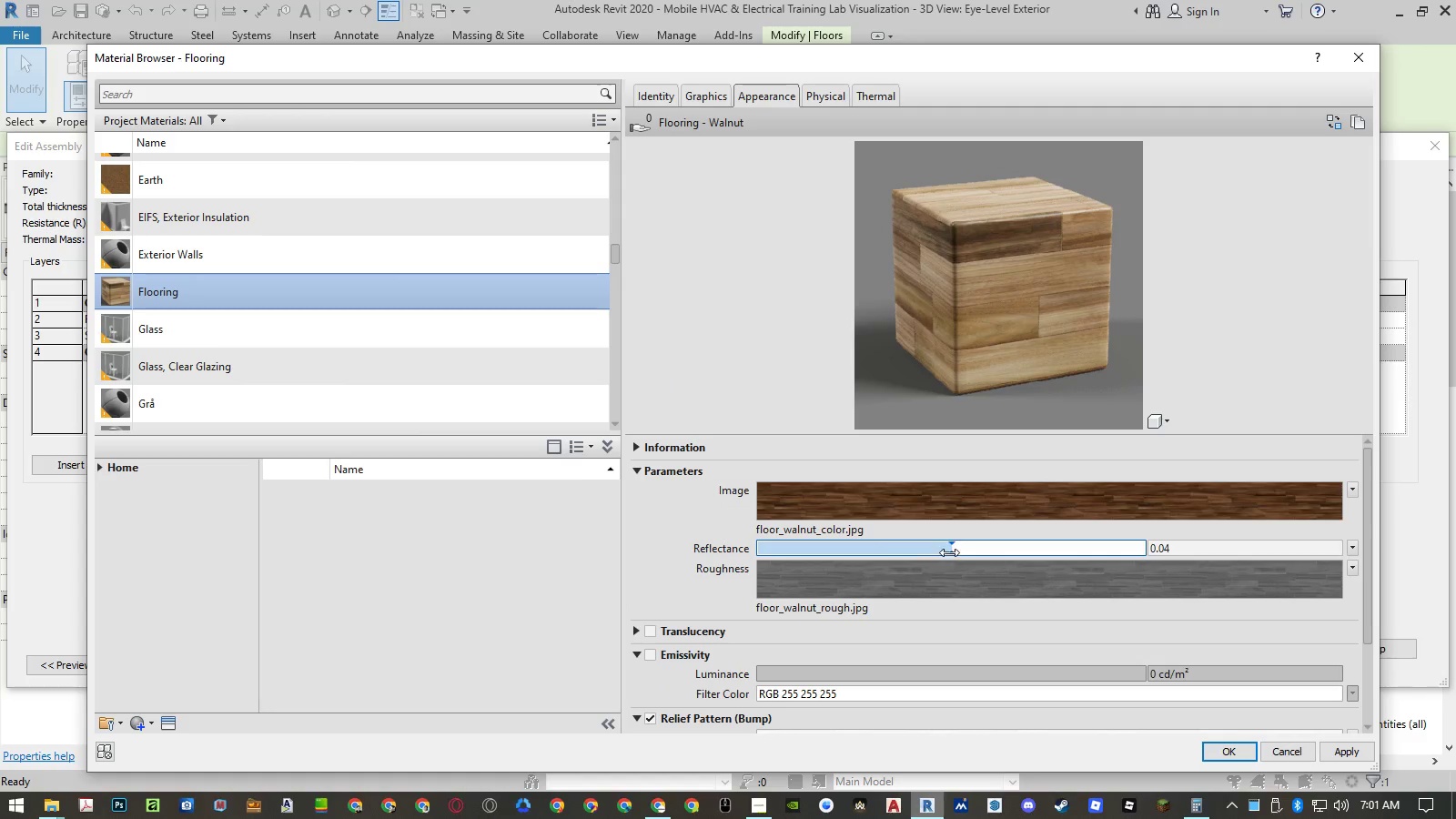 
left_click_drag(start_coordinate=[950, 551], to_coordinate=[1169, 551])
 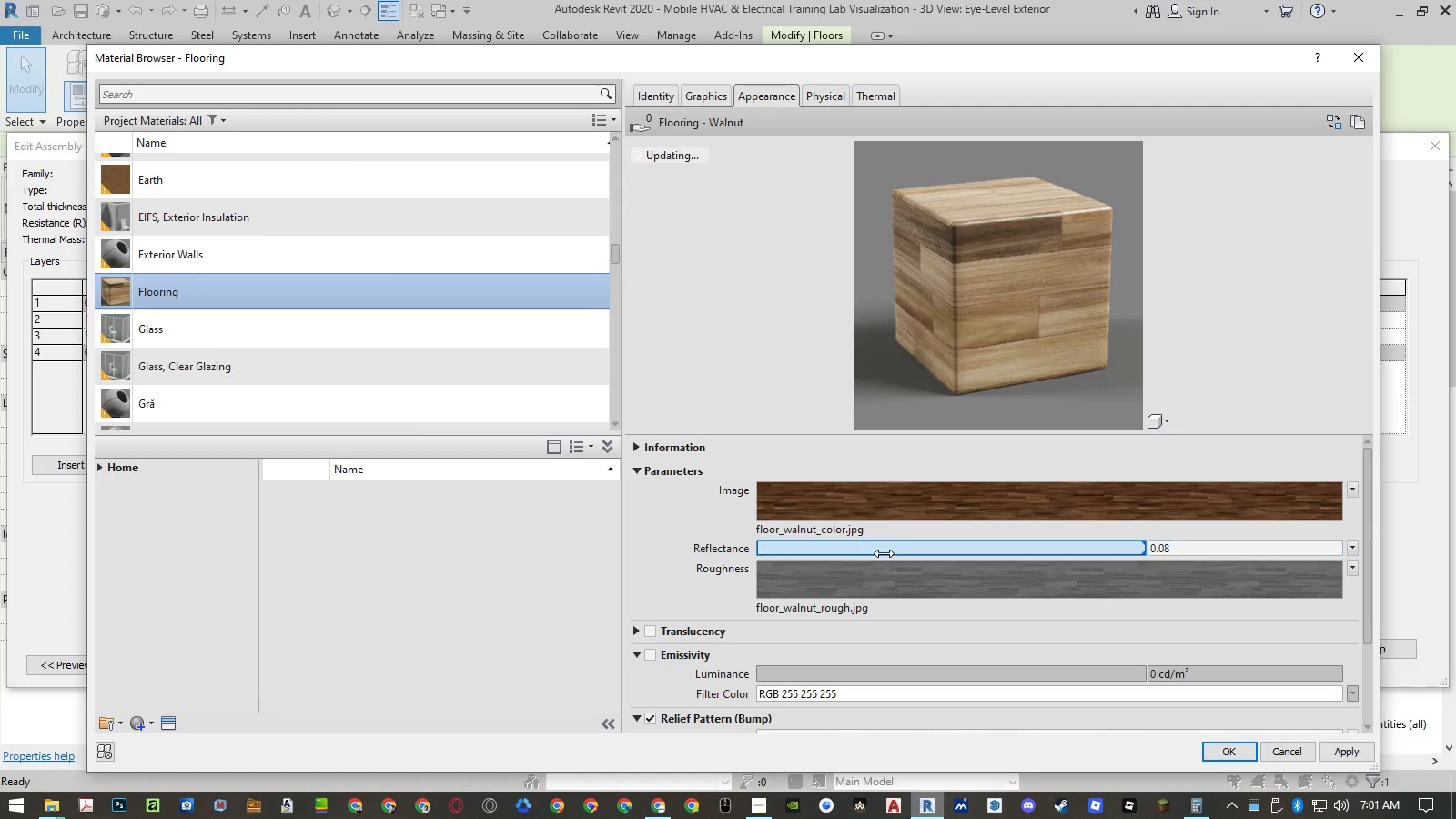 
left_click_drag(start_coordinate=[875, 551], to_coordinate=[830, 550])
 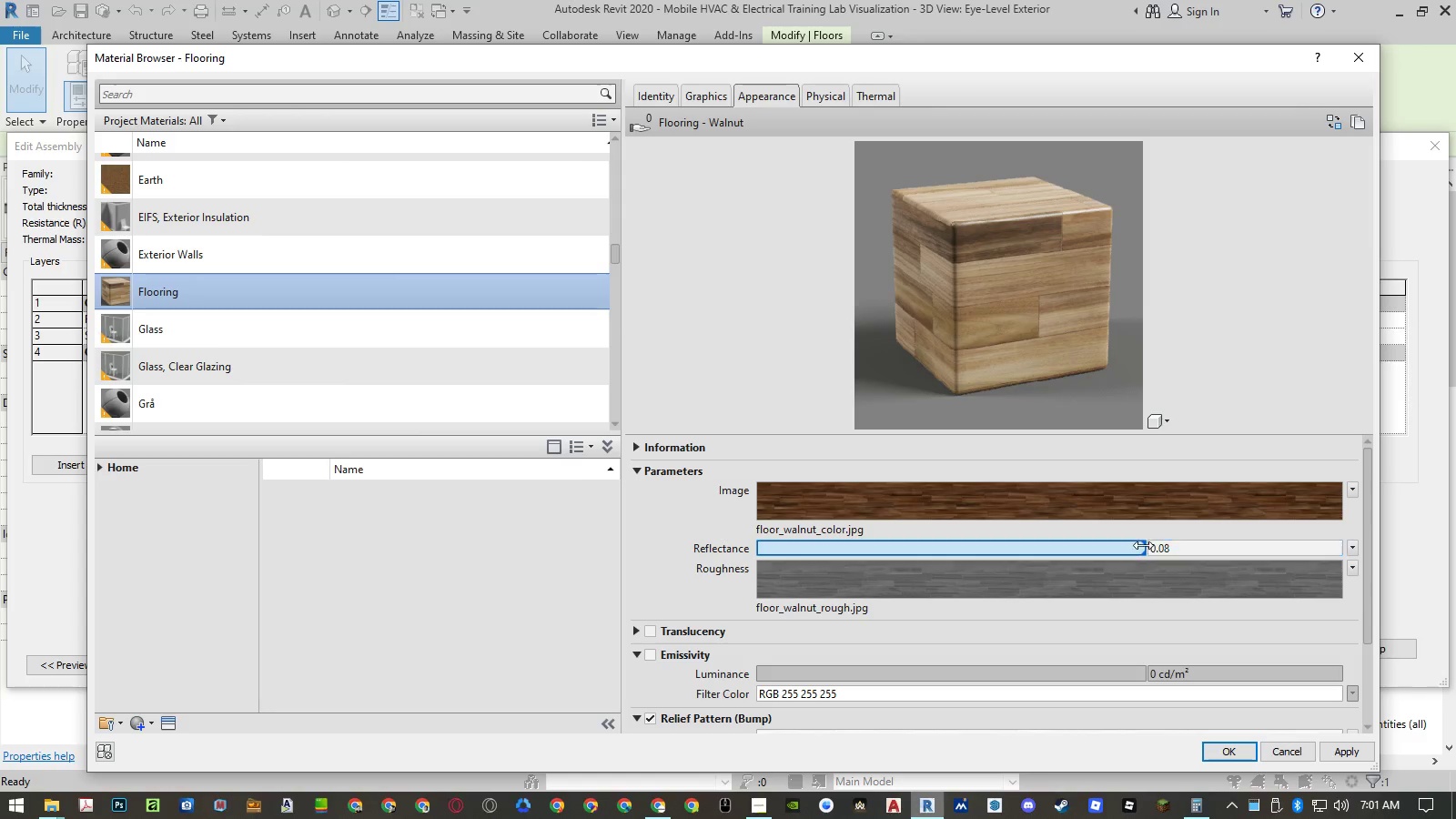 
left_click_drag(start_coordinate=[1142, 545], to_coordinate=[844, 548])
 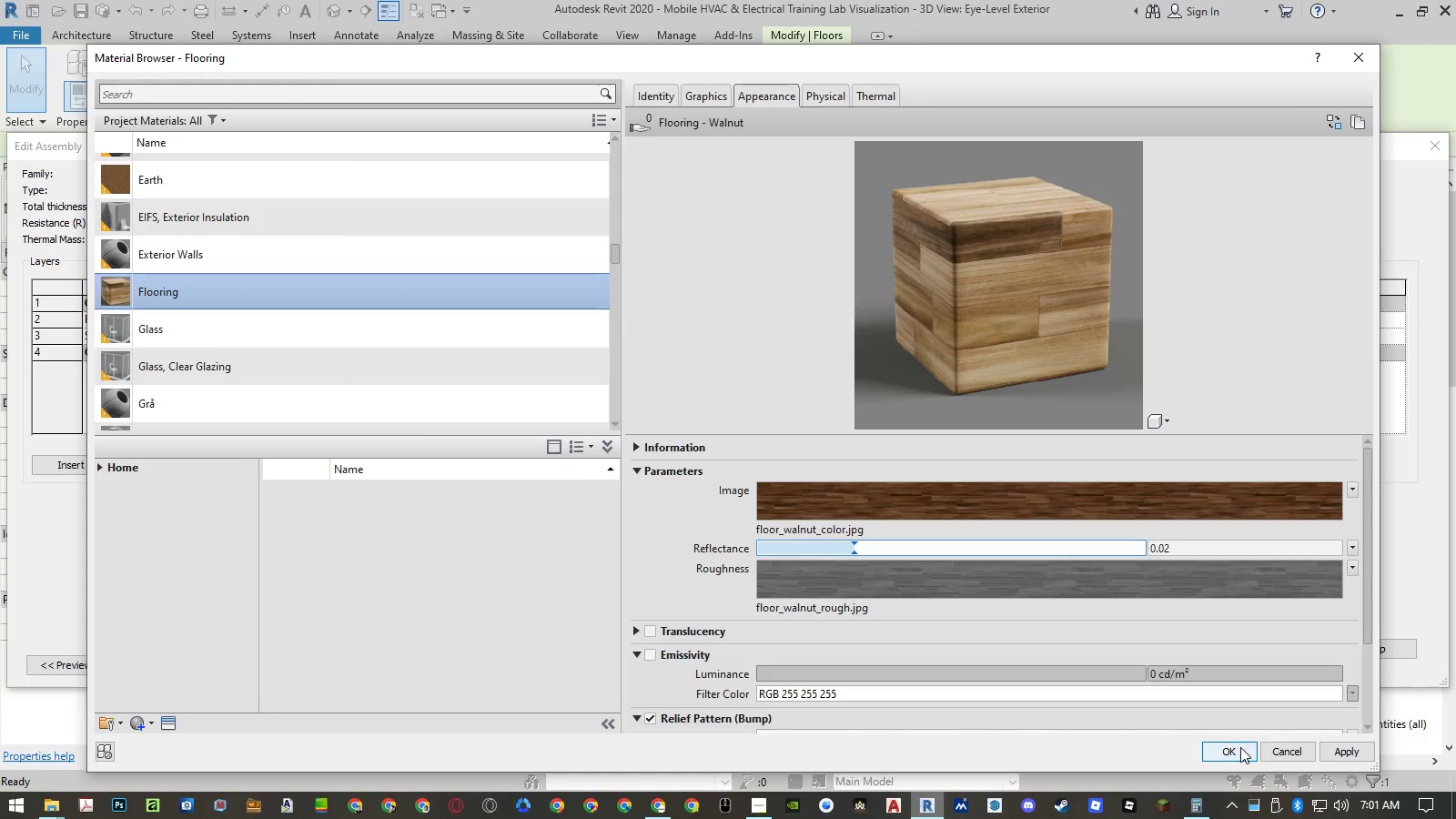 
left_click([1240, 747])
 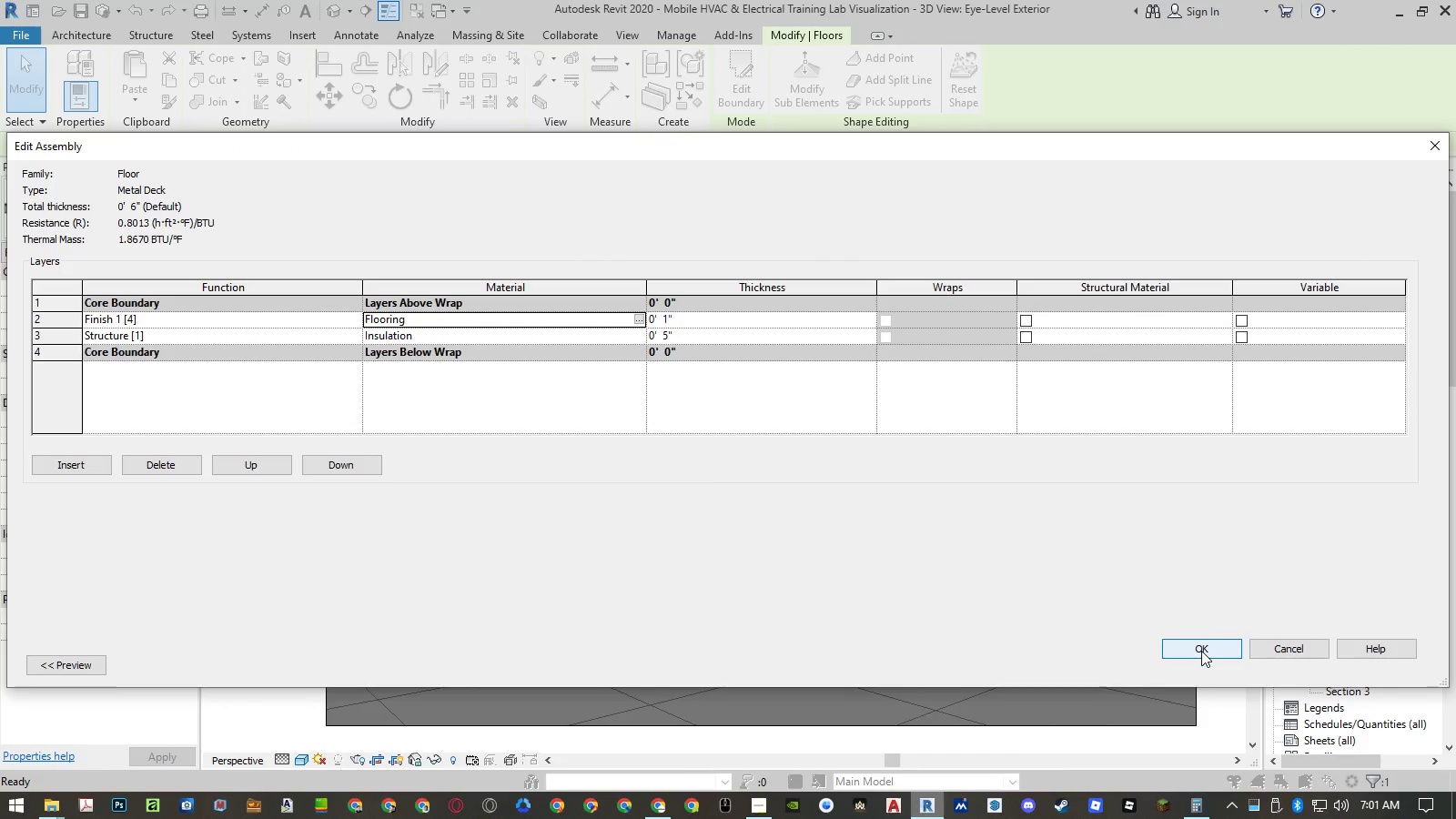 
left_click([1201, 651])
 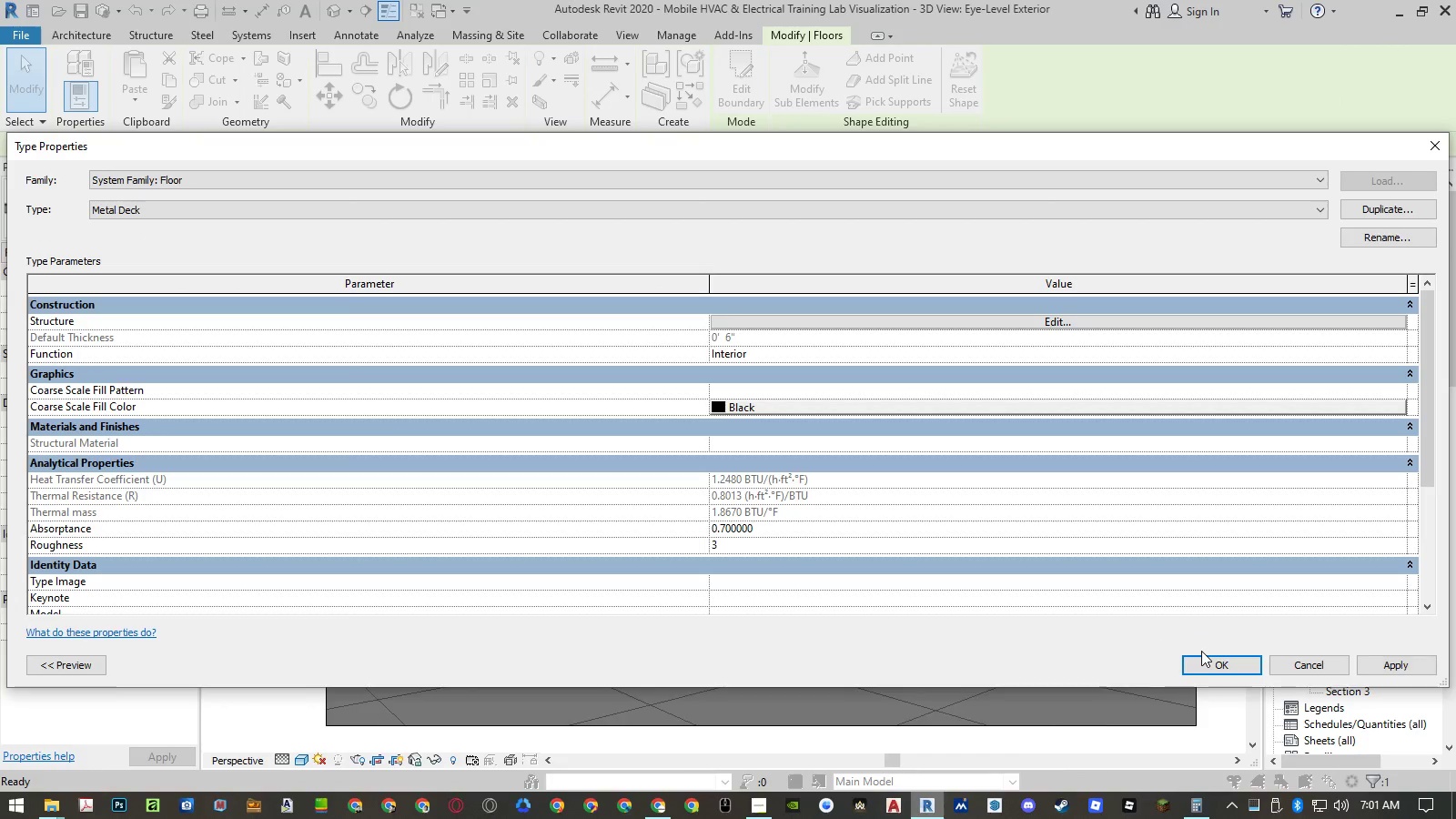 
left_click([1203, 657])
 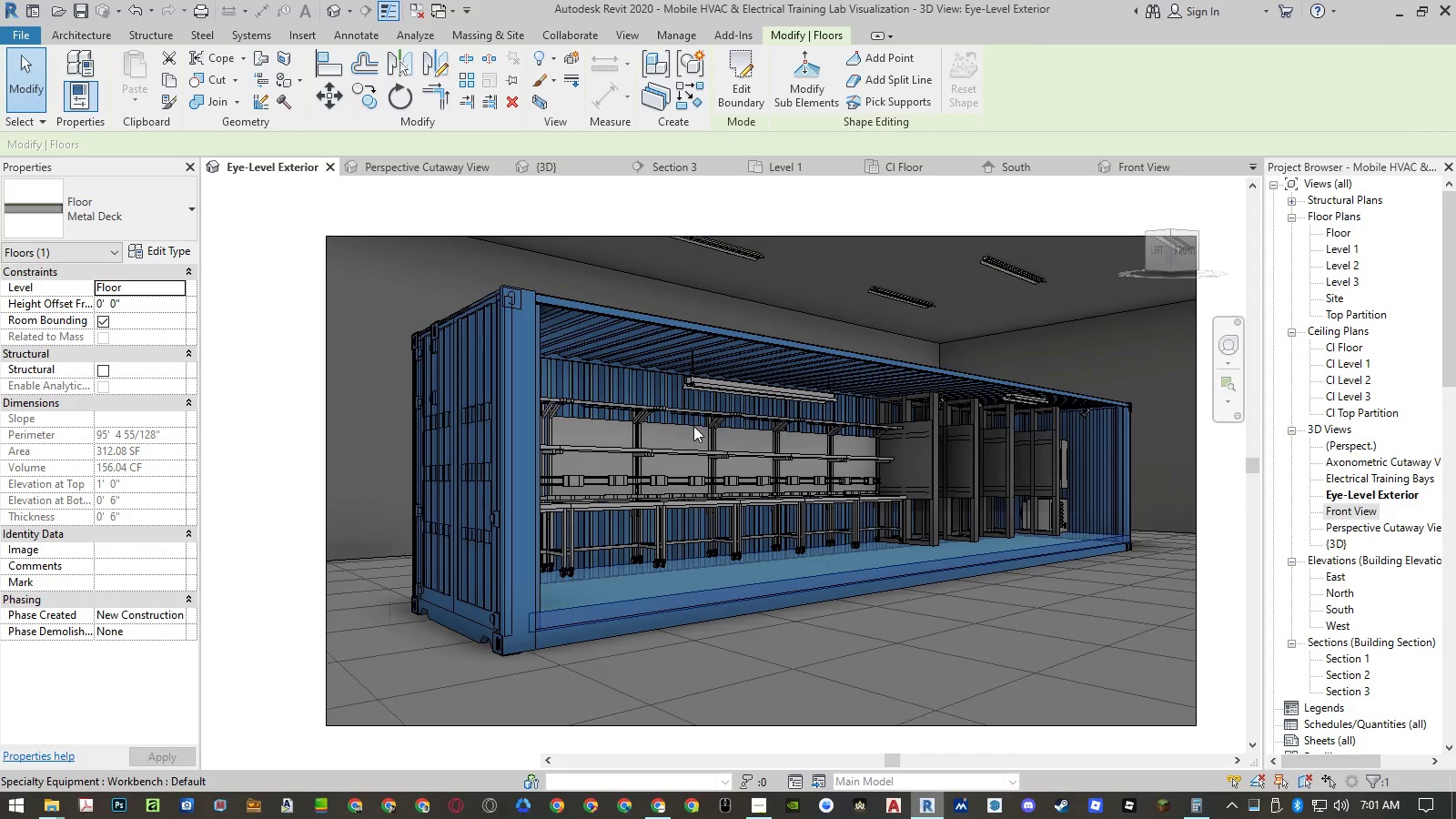 
left_click([691, 472])
 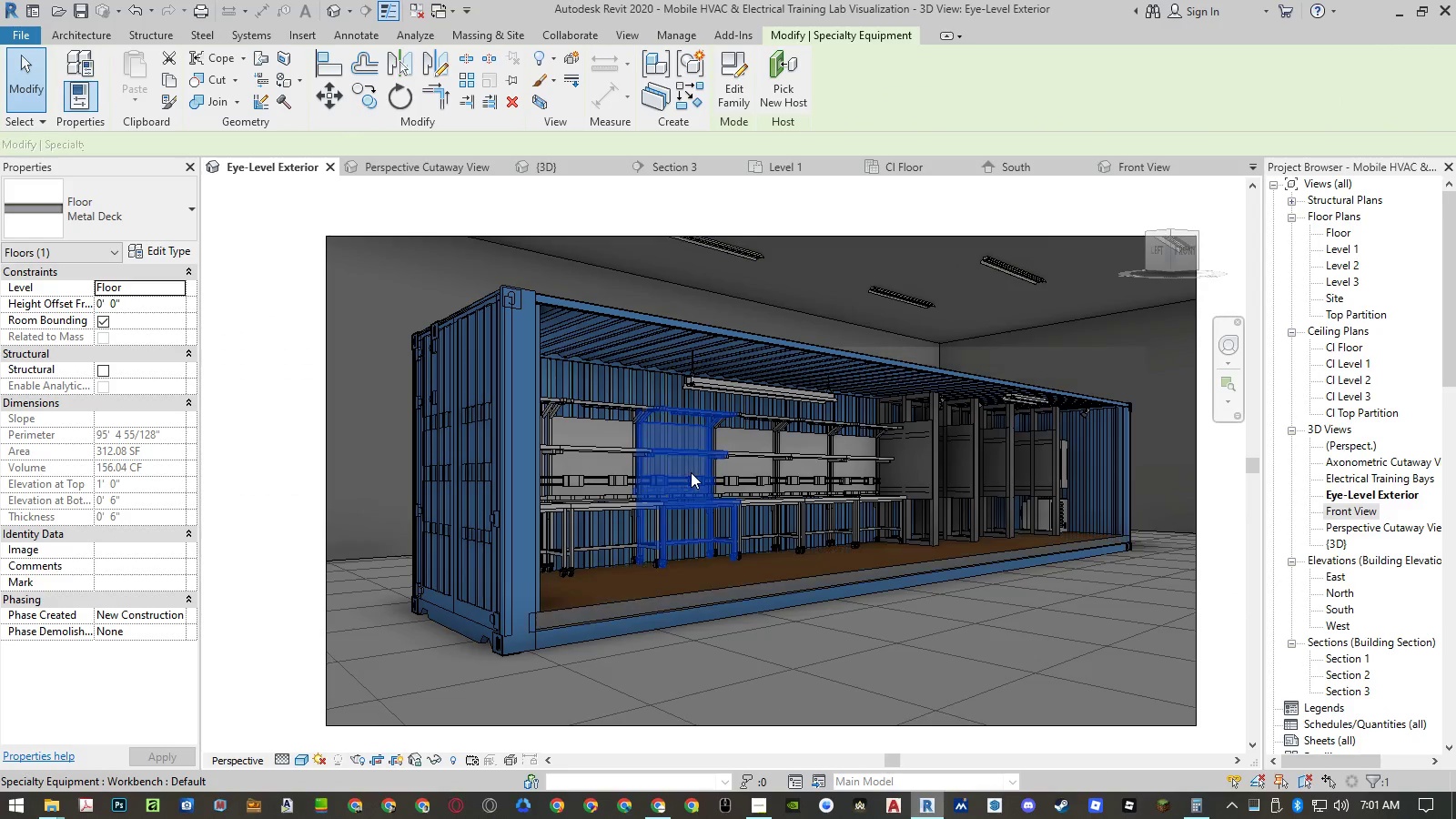 
left_click([691, 472])
 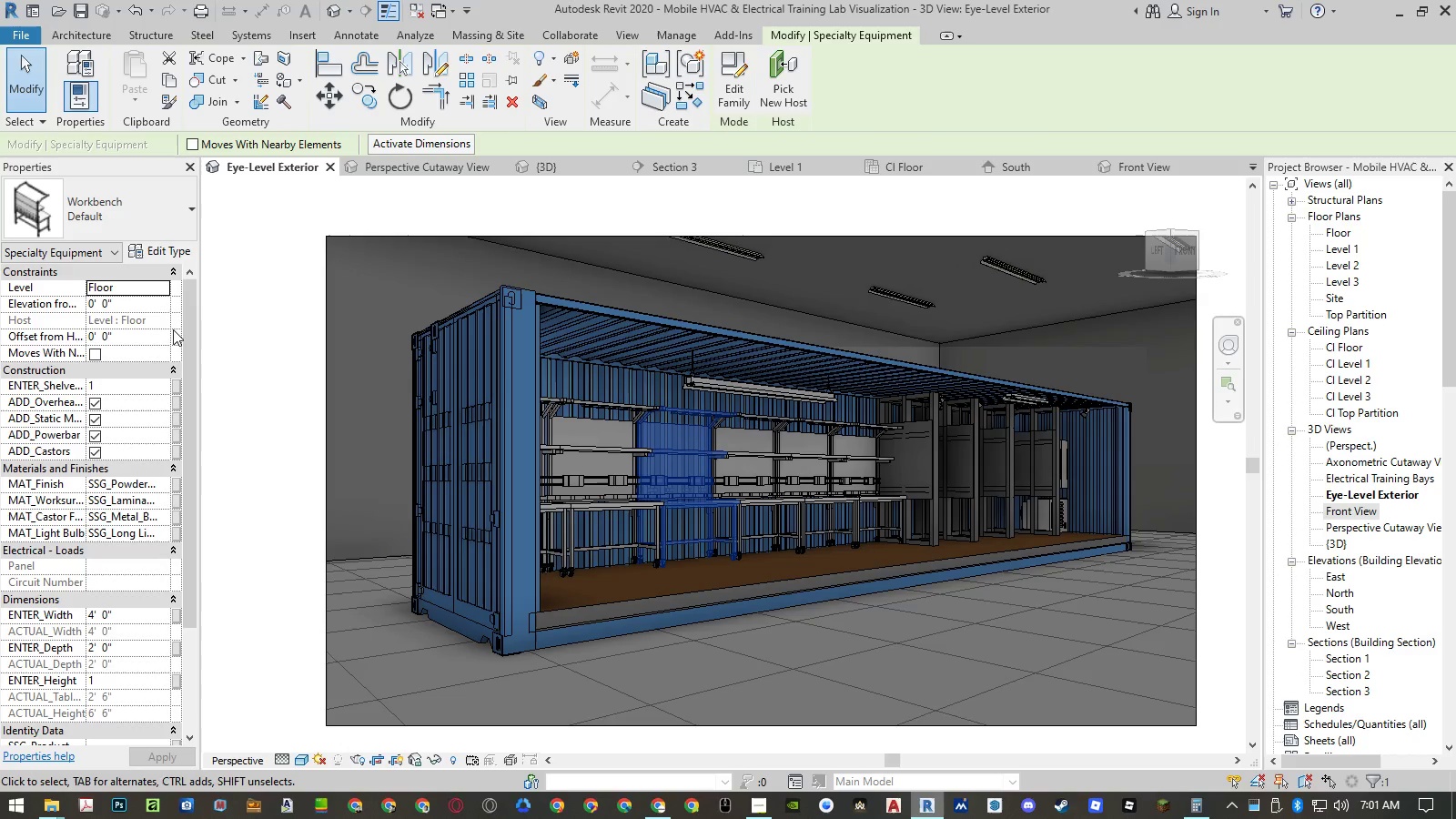 
left_click([160, 252])
 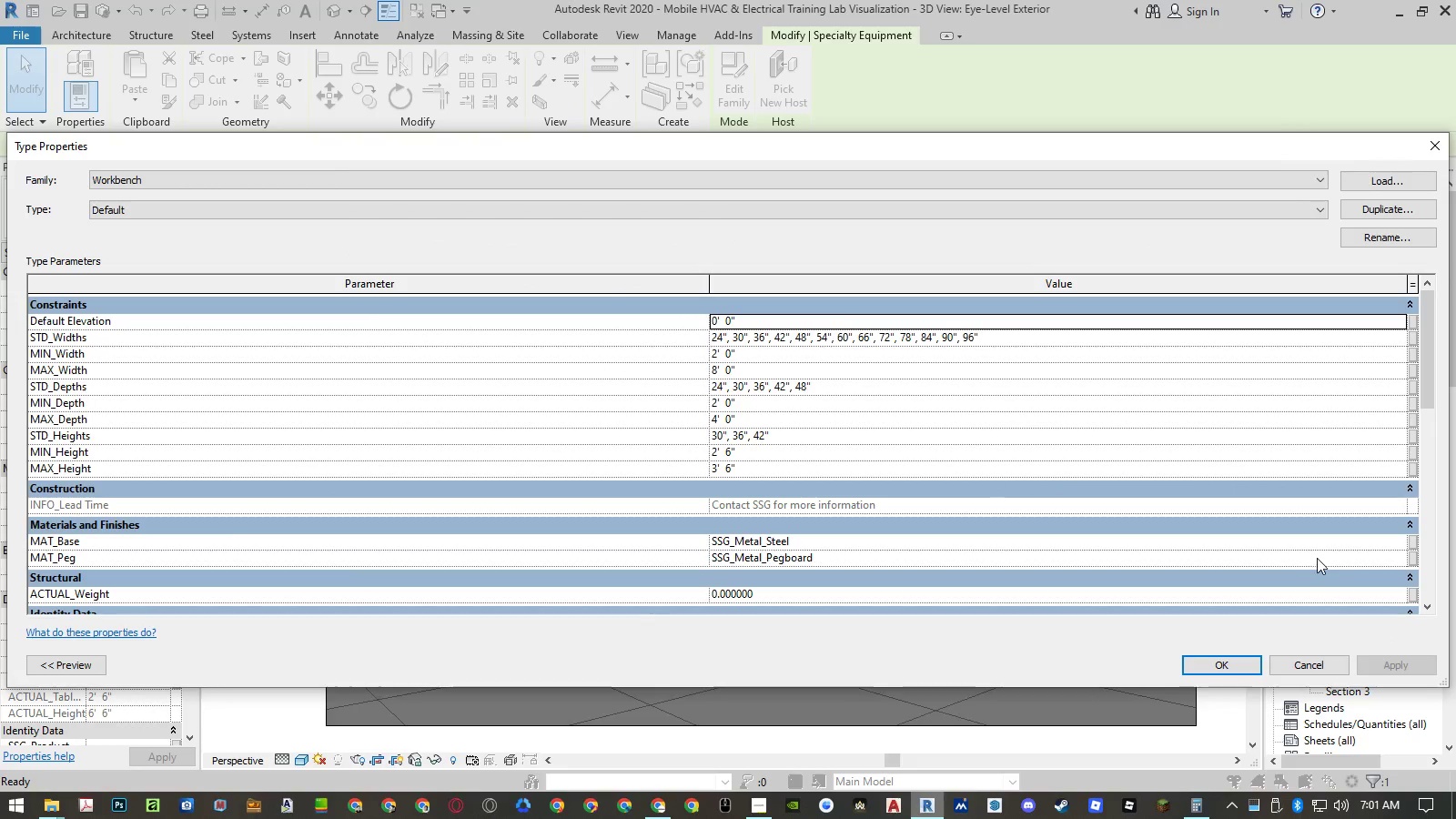 
left_click([1399, 560])
 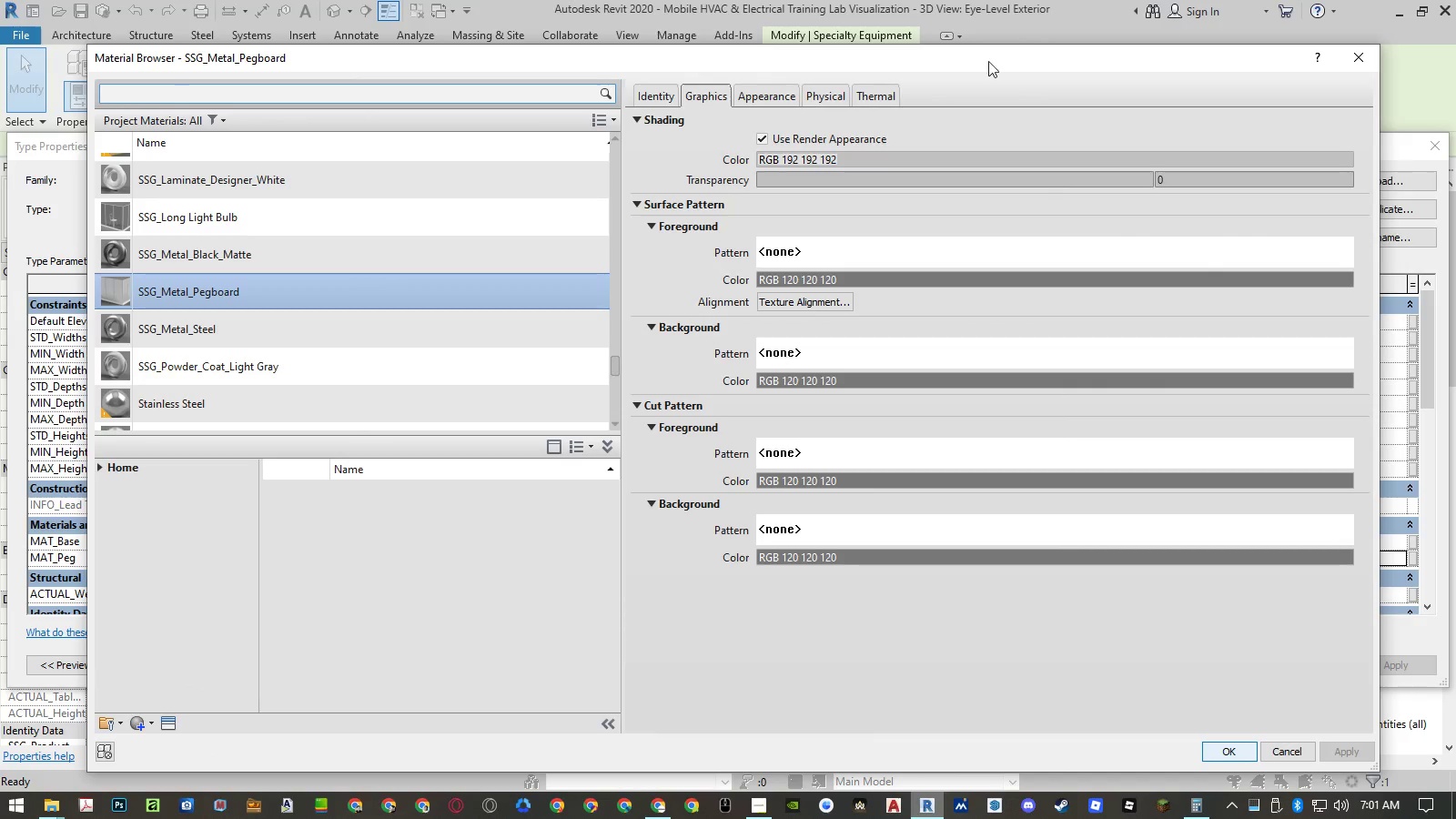 
left_click([783, 96])
 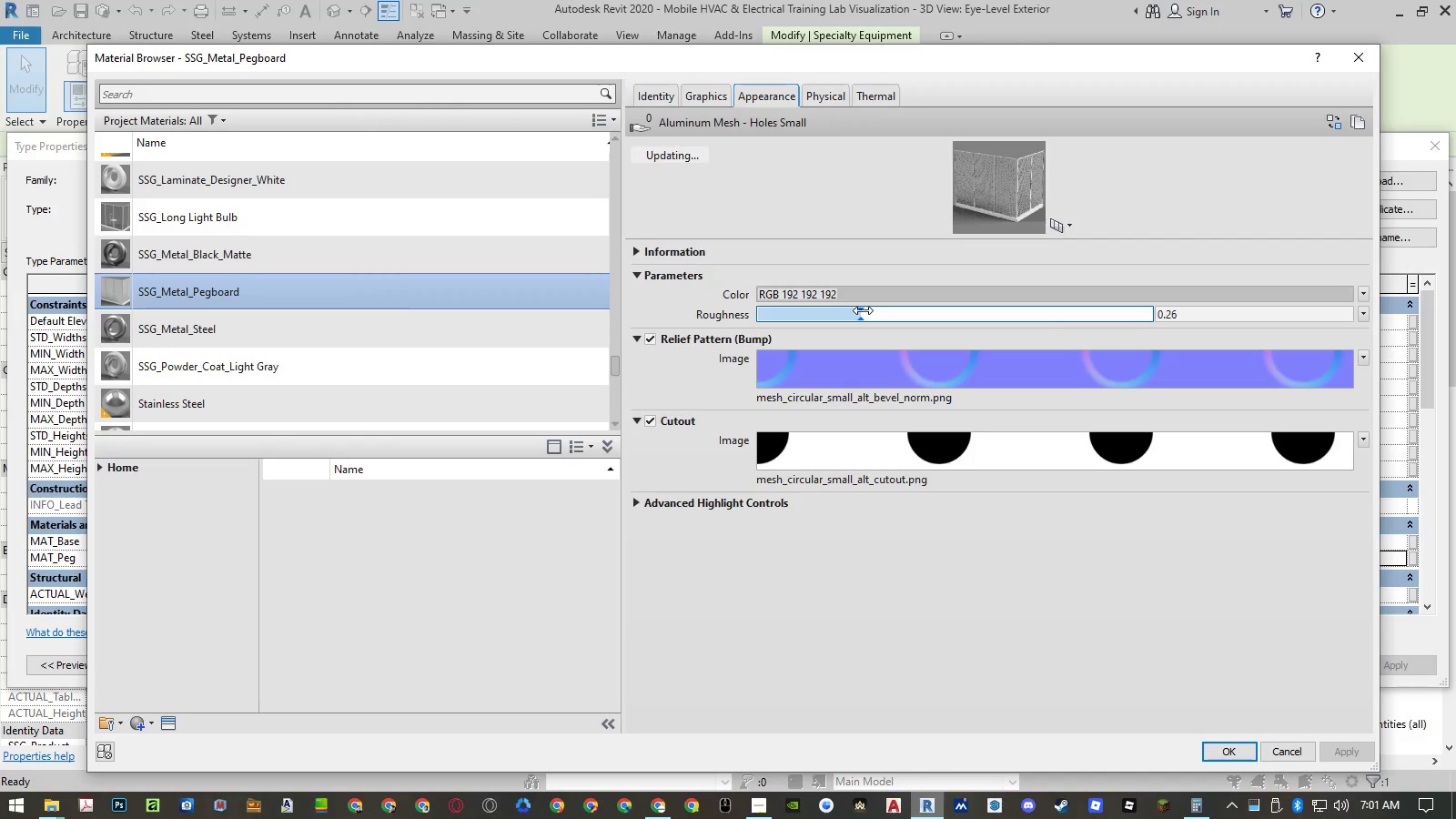 
mouse_move([670, 333])
 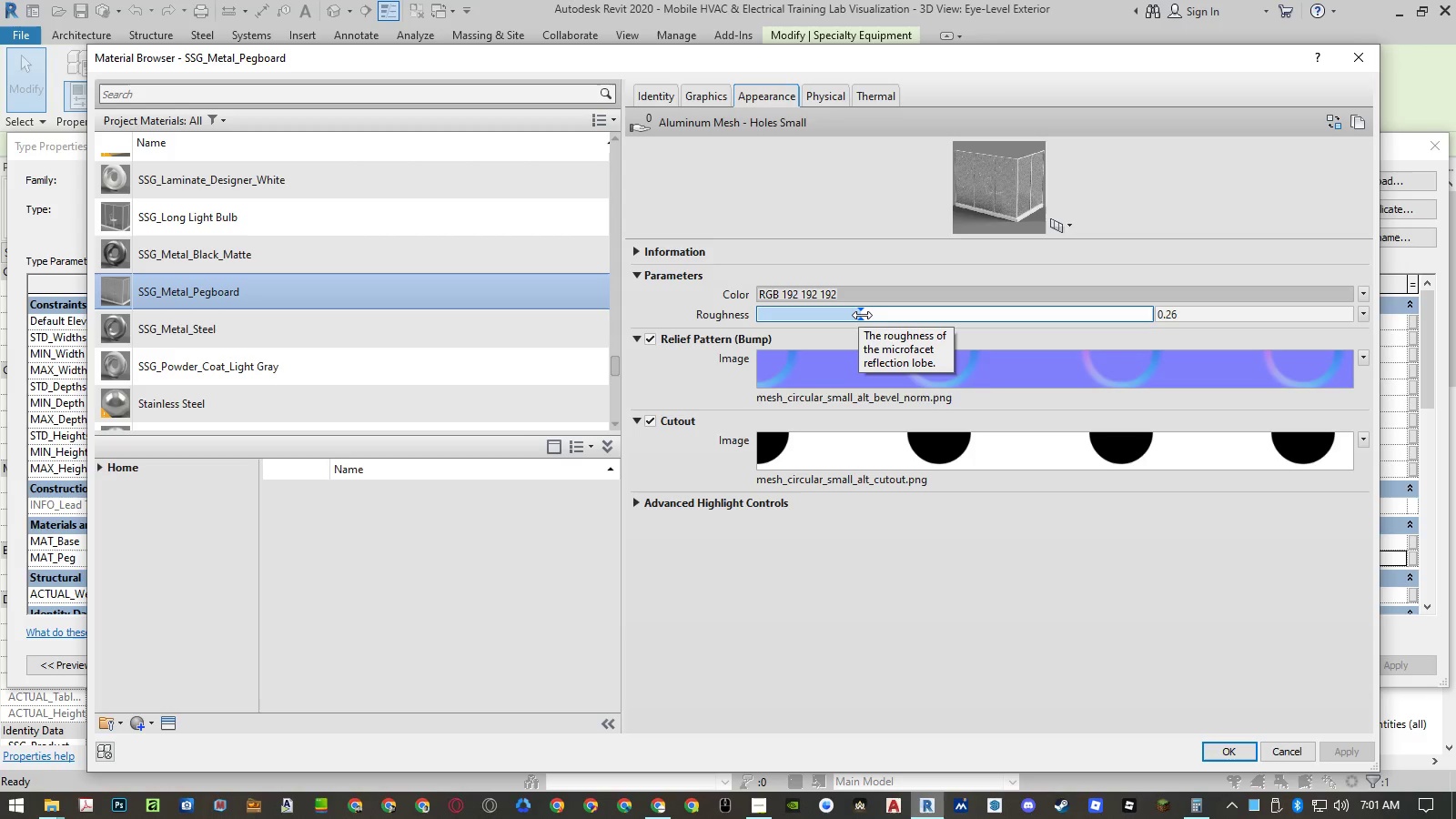 
left_click_drag(start_coordinate=[862, 316], to_coordinate=[841, 316])
 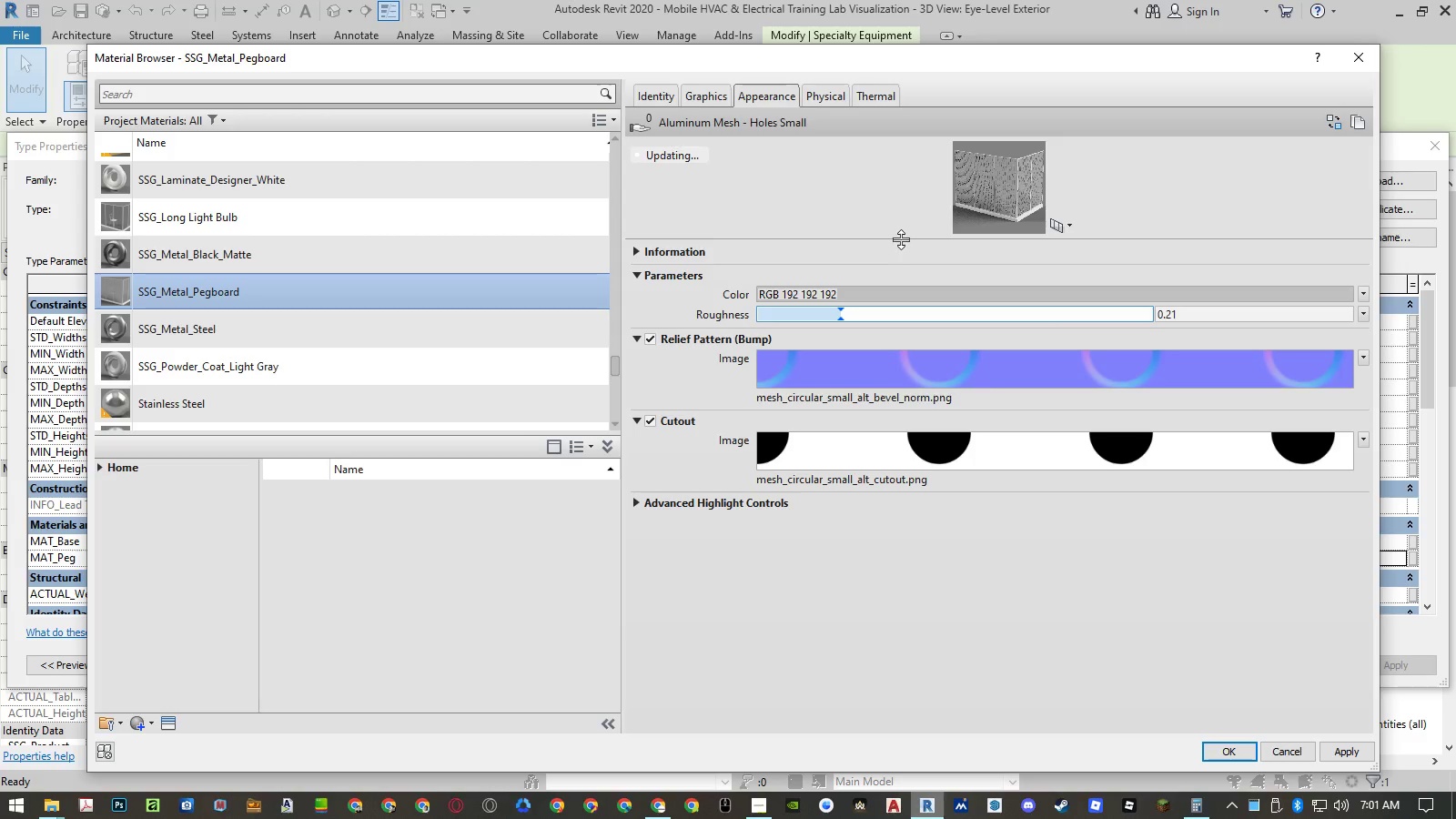 
left_click_drag(start_coordinate=[901, 239], to_coordinate=[909, 486])
 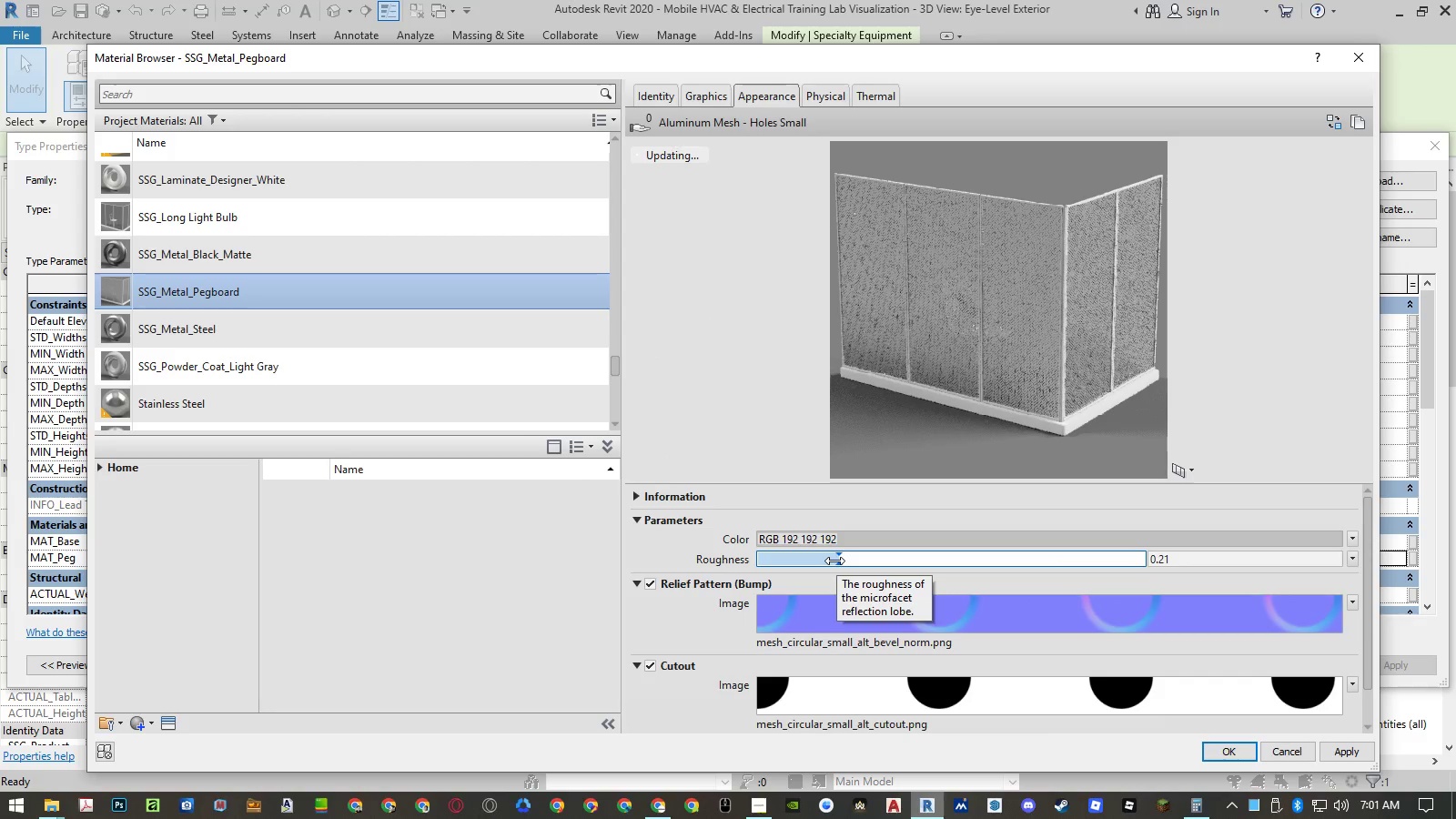 
left_click_drag(start_coordinate=[837, 560], to_coordinate=[770, 564])
 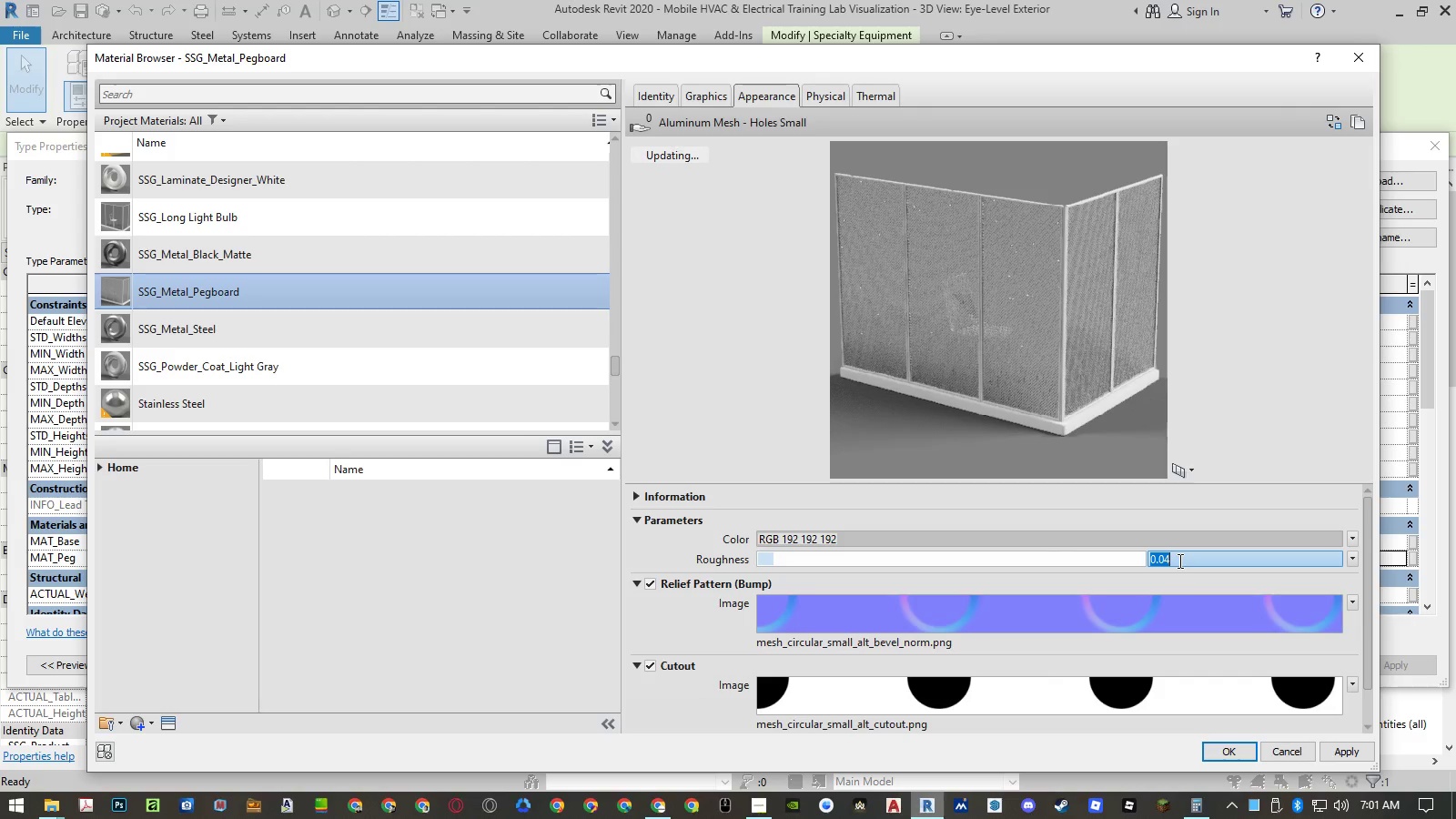 
double_click([1188, 560])
 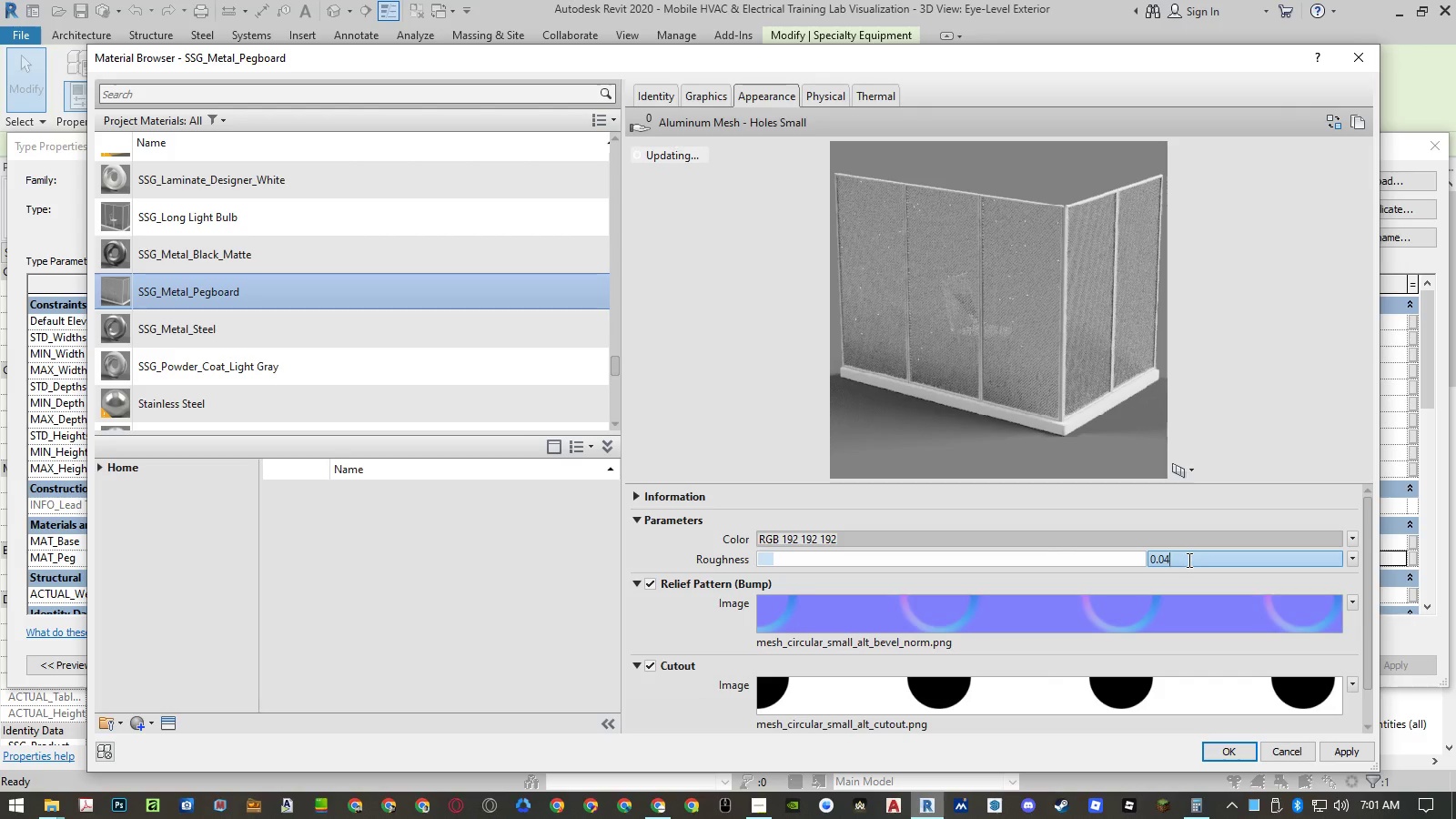 
key(Backspace)
 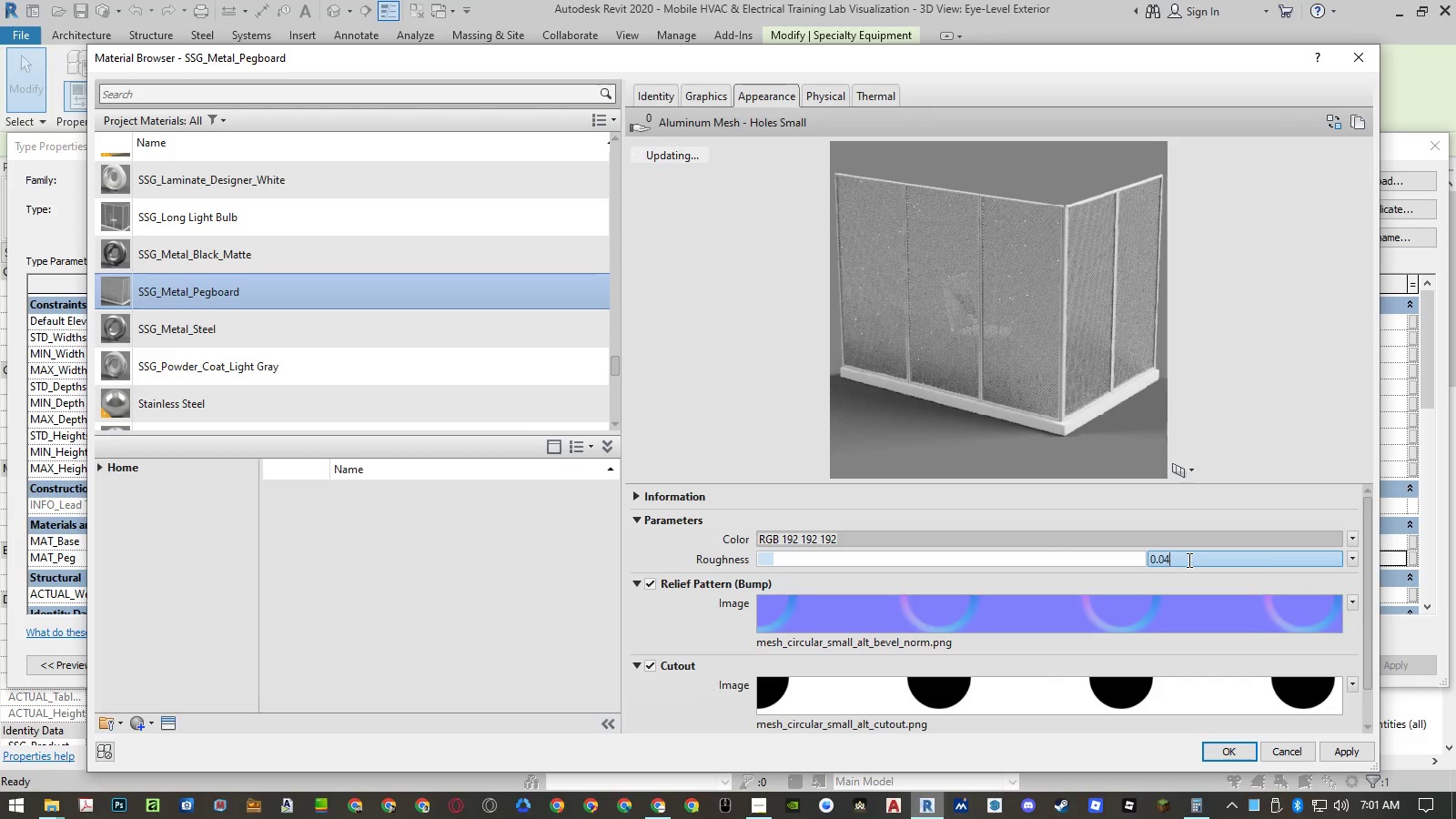 
key(Numpad5)
 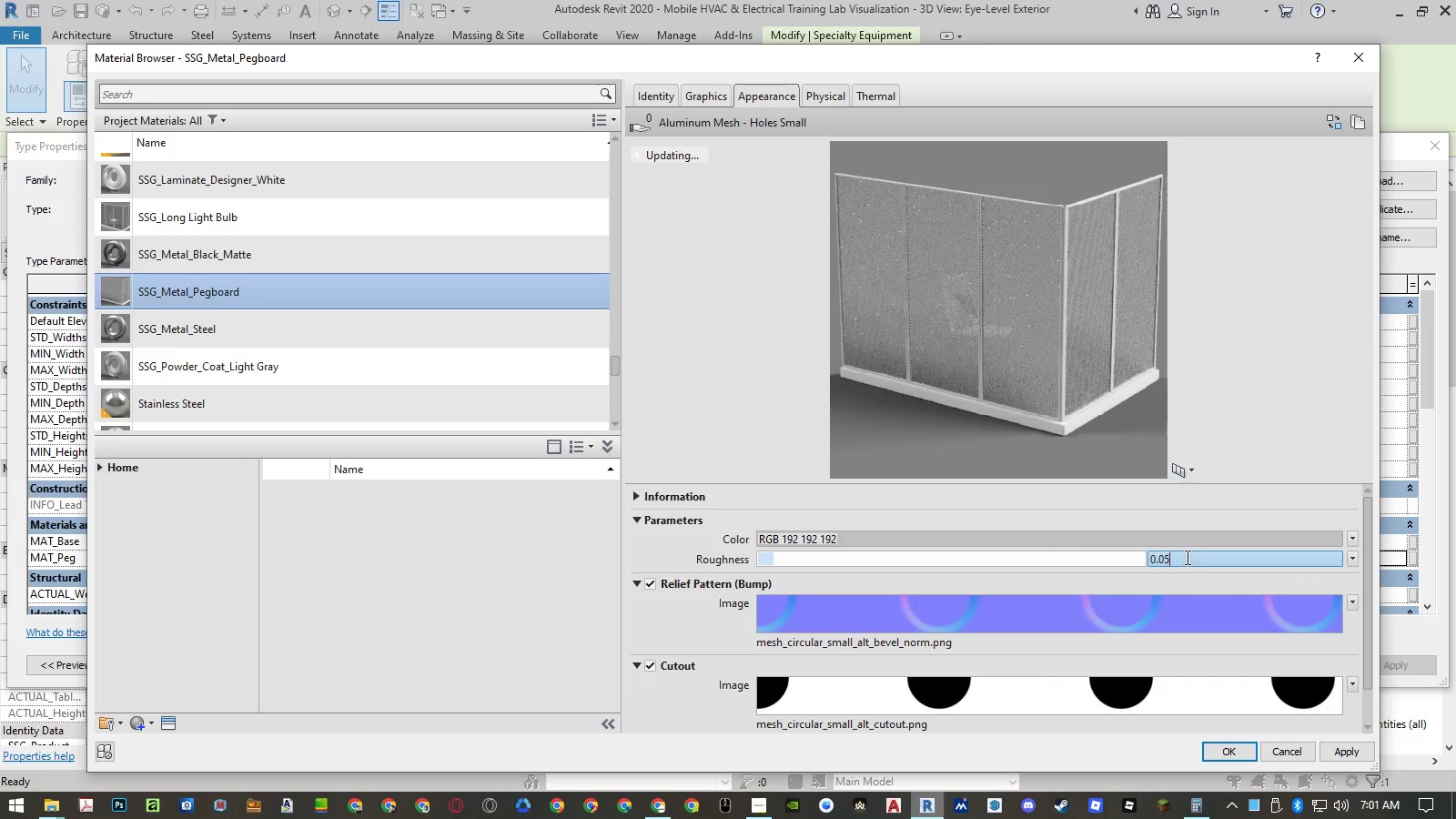 
key(NumpadEnter)
 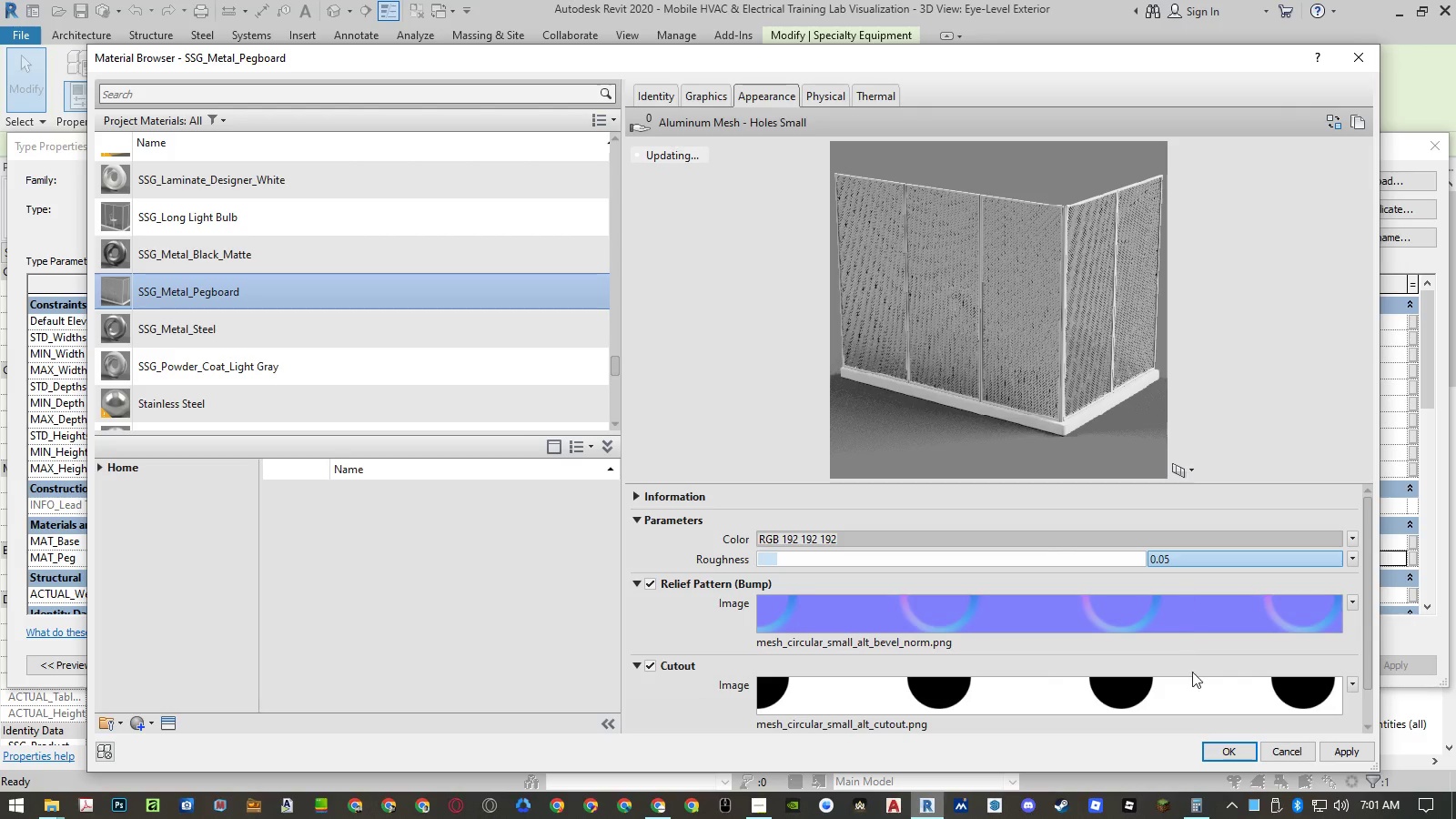 
left_click([1219, 743])
 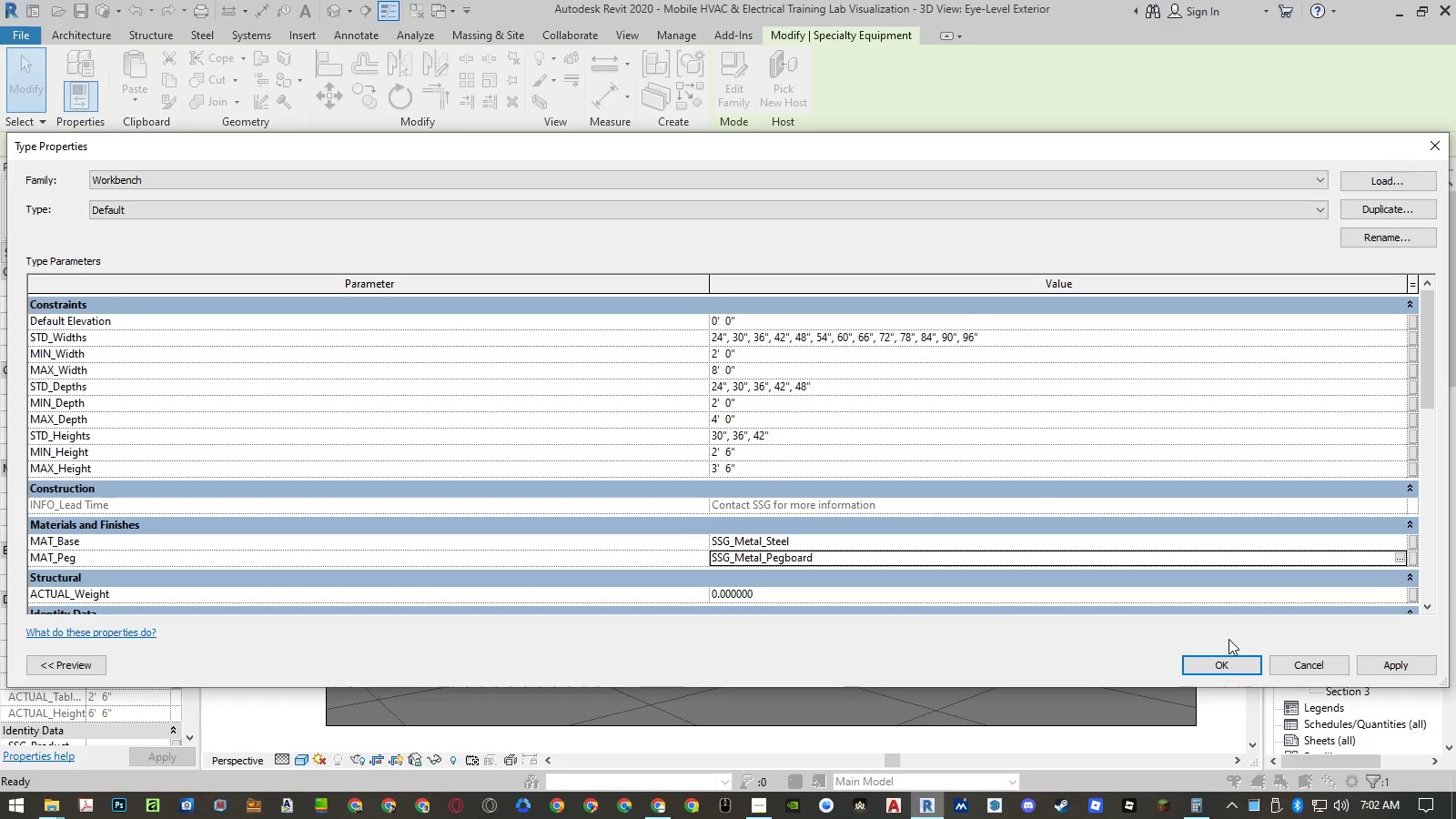 
left_click([1396, 538])
 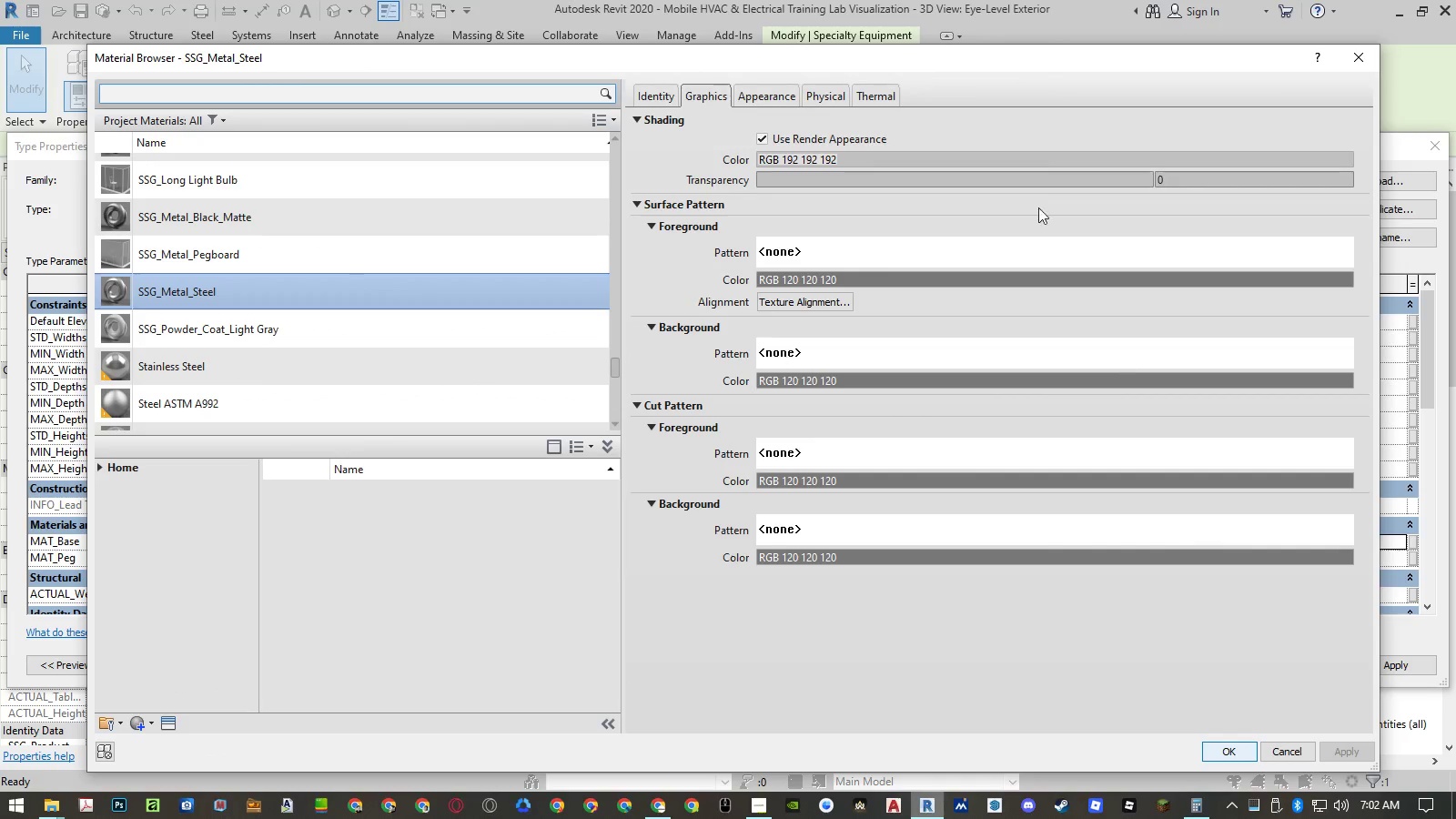 
left_click([768, 102])
 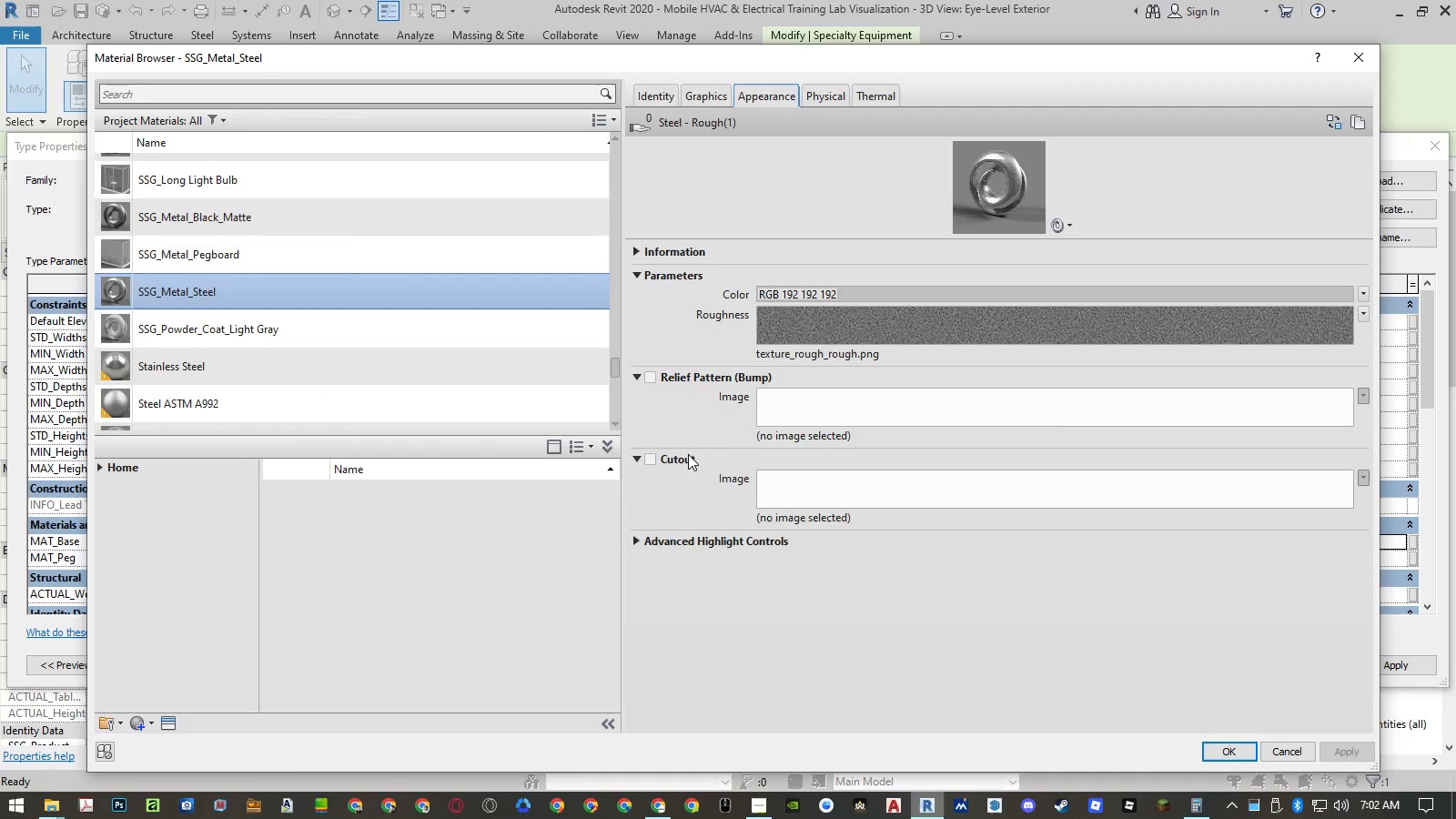 
wait(5.31)
 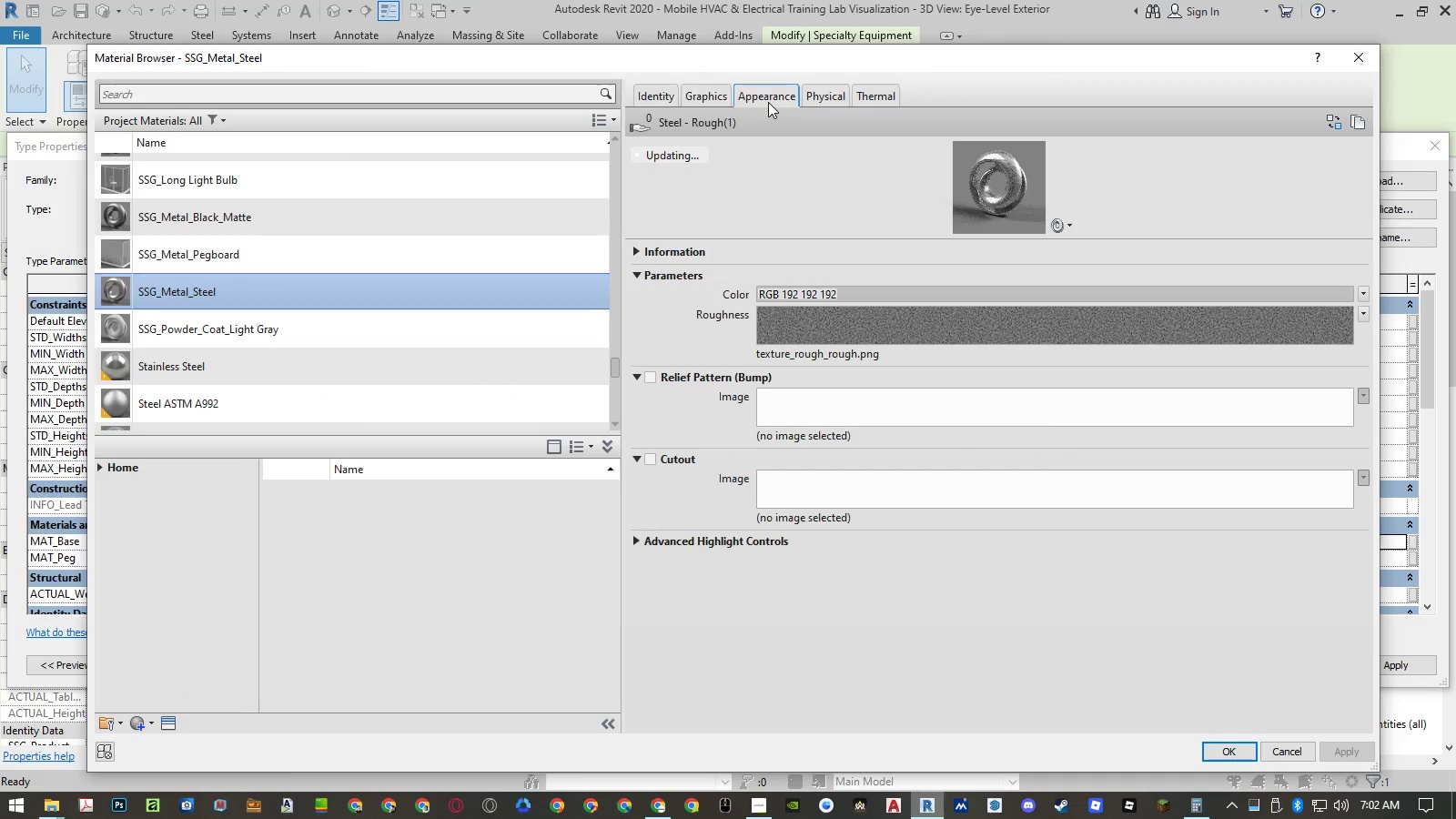 
mouse_move([659, 525])
 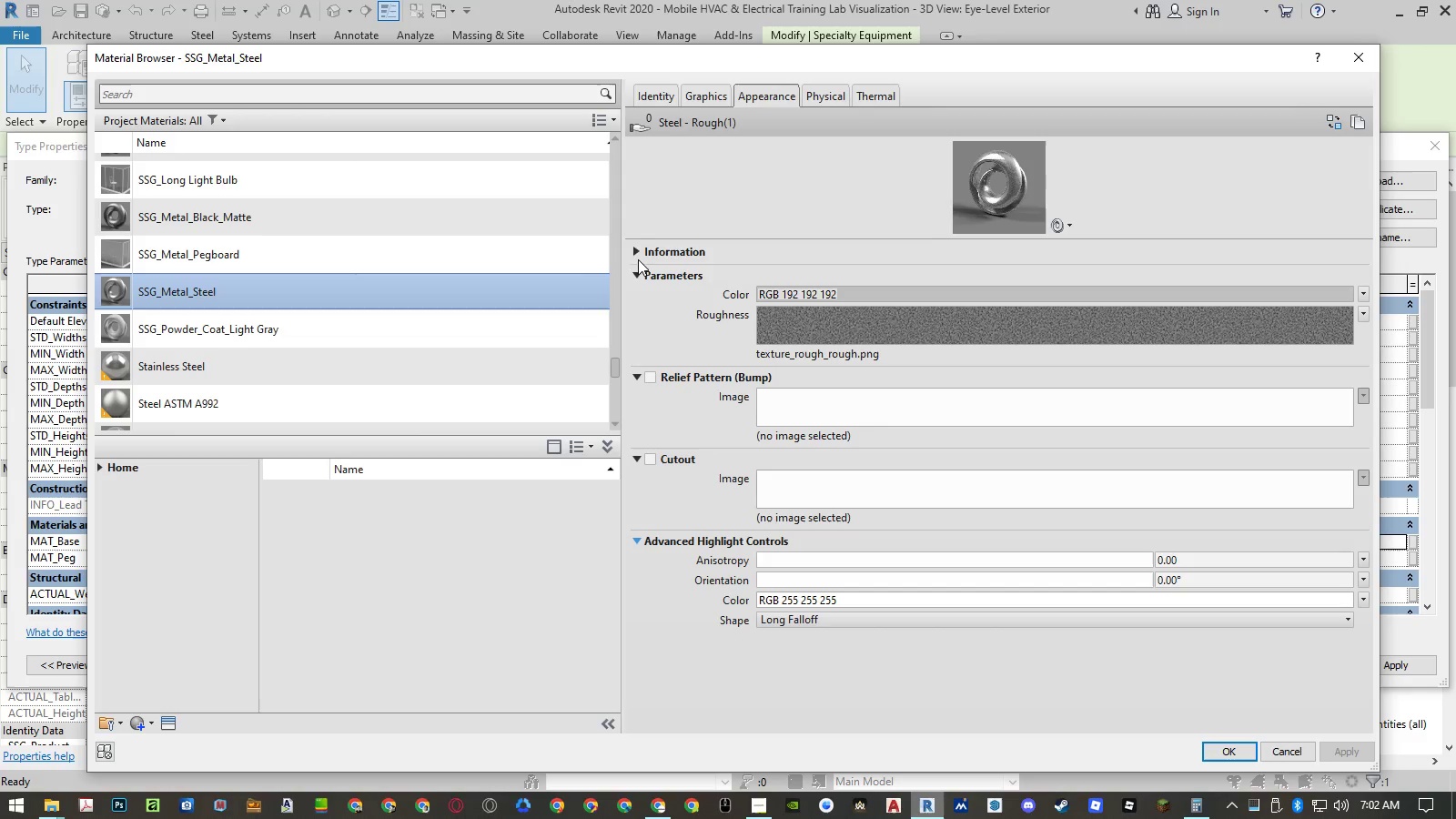 
left_click([632, 252])
 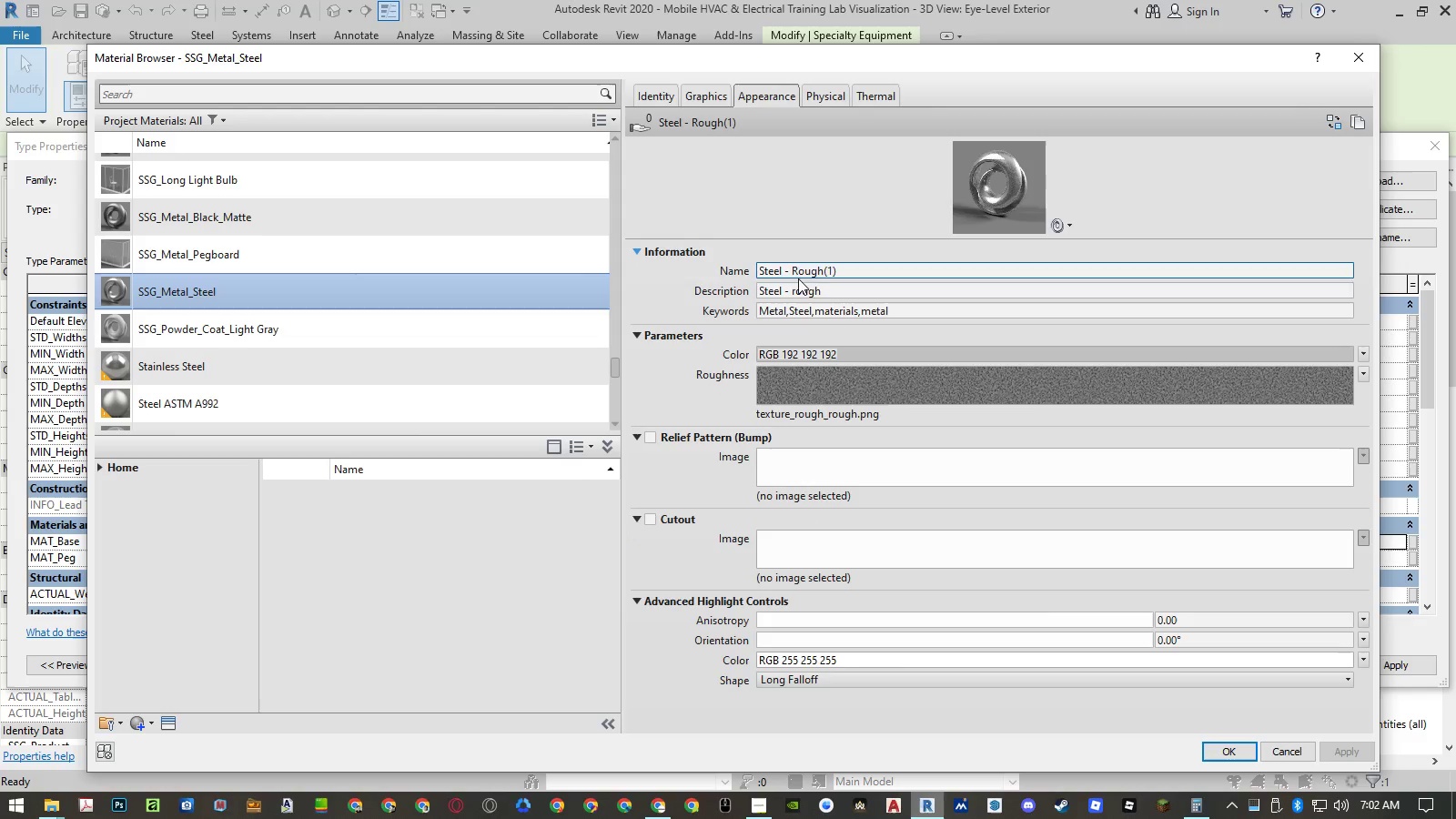 
left_click([819, 293])
 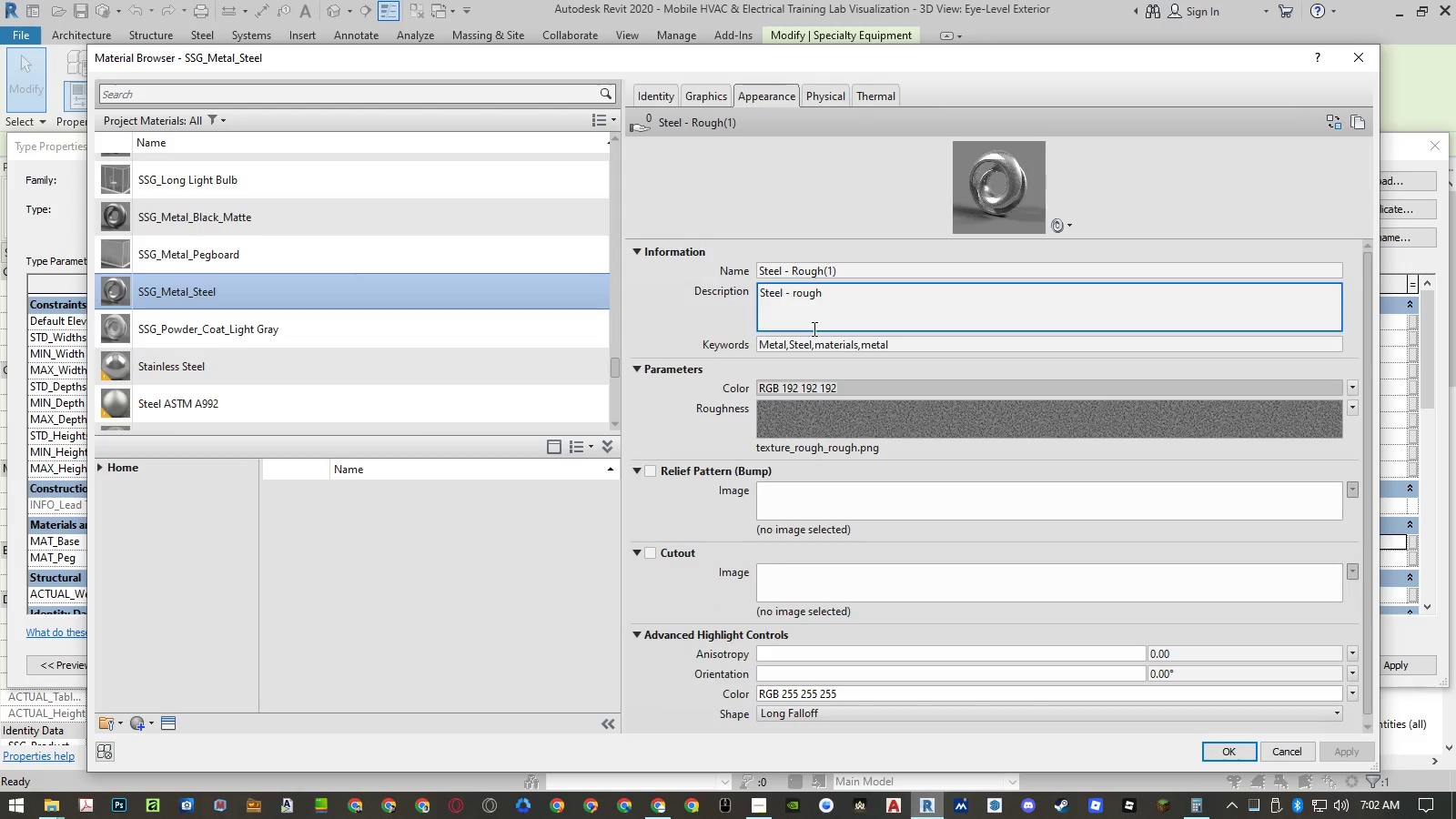 
left_click([810, 343])
 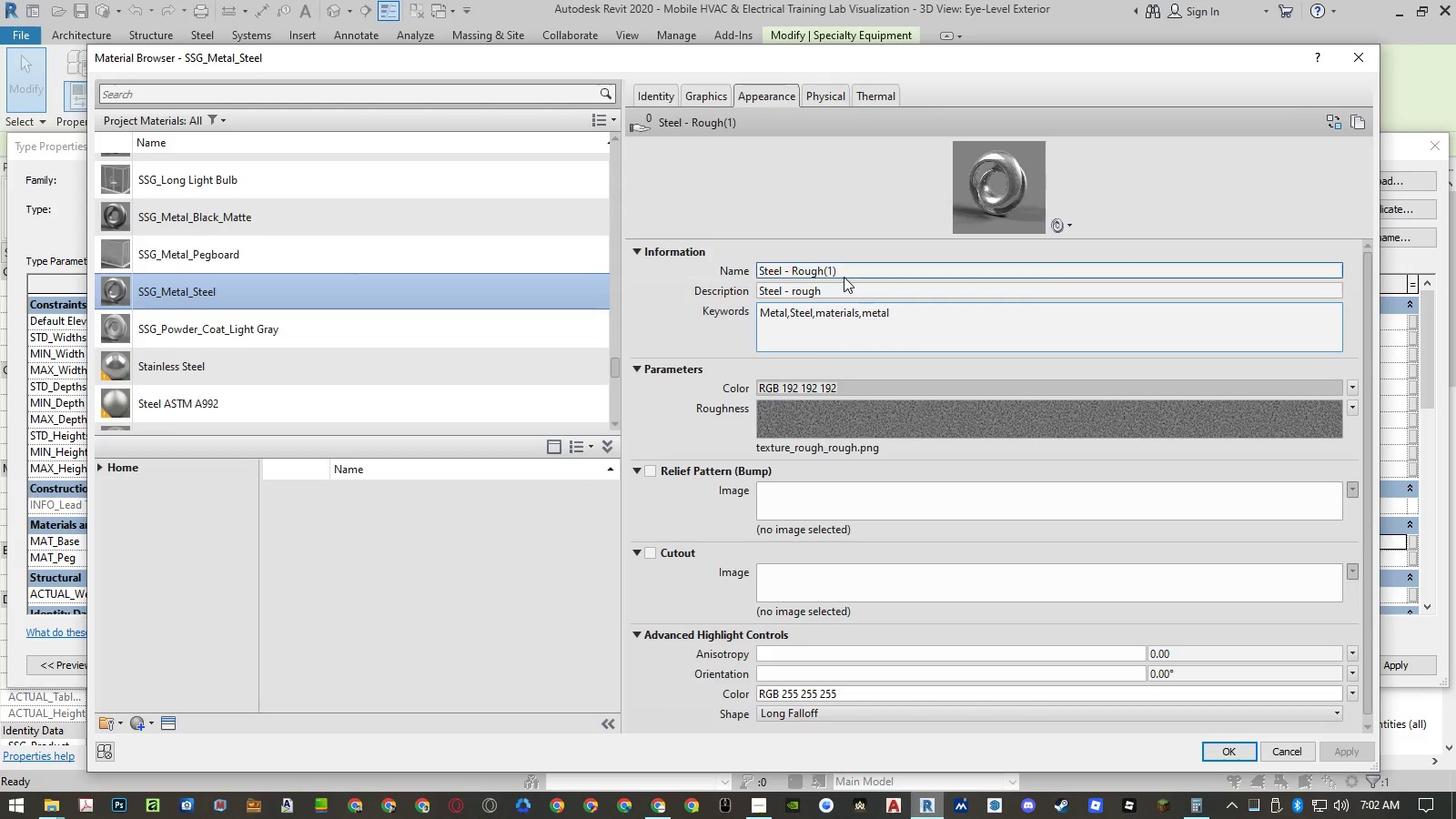 
left_click([844, 271])
 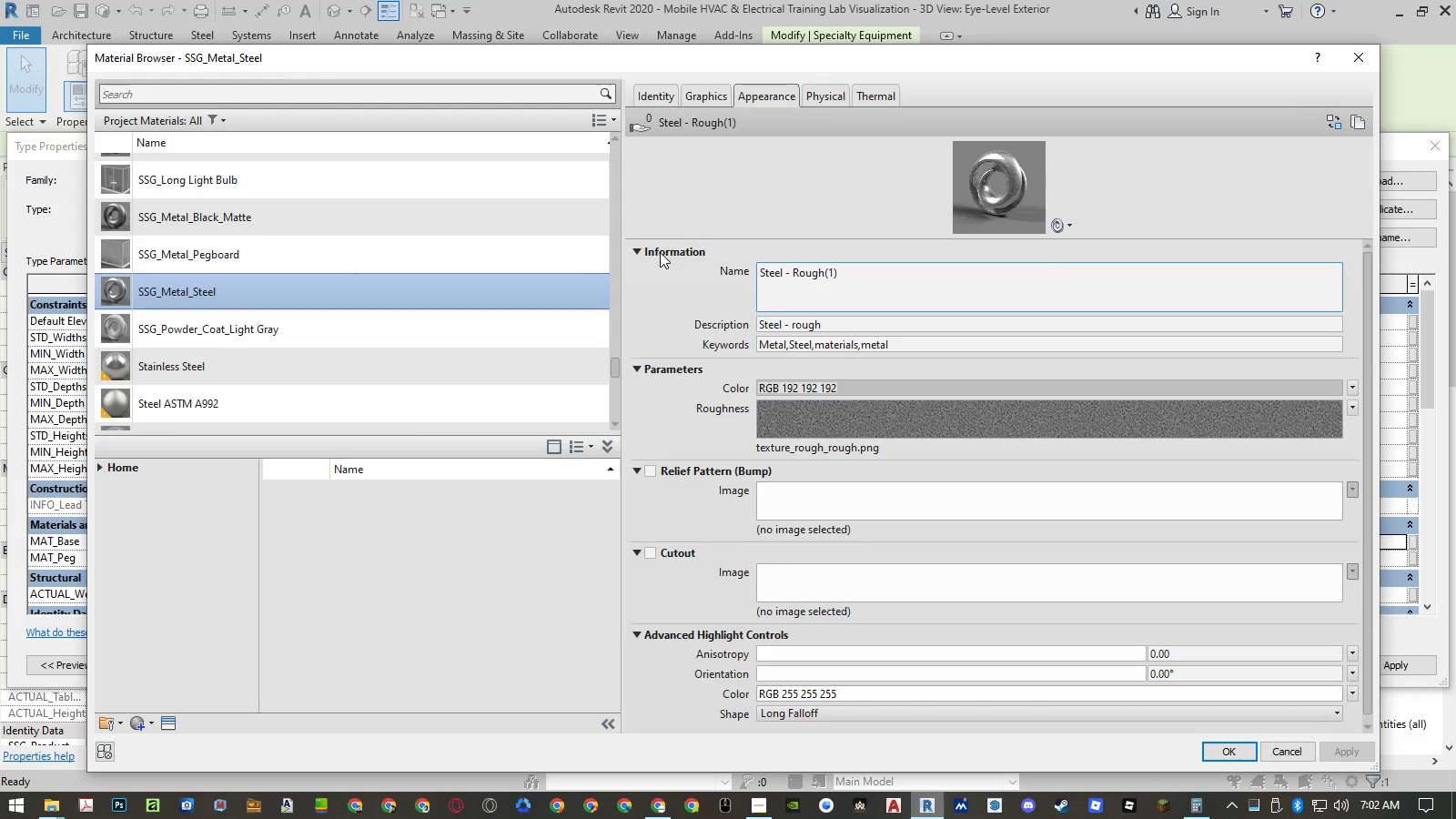 
left_click([630, 248])
 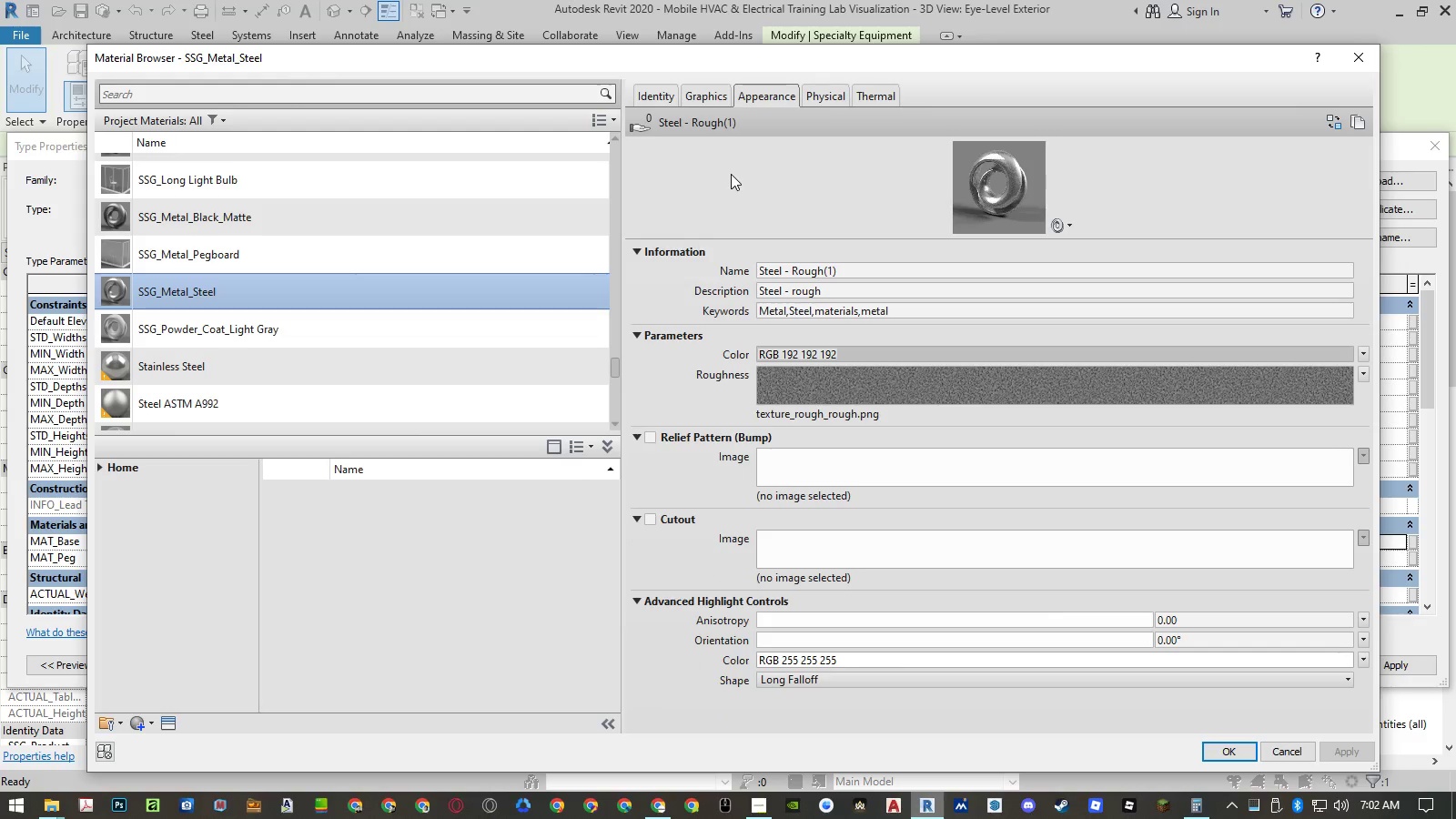 
left_click([731, 174])
 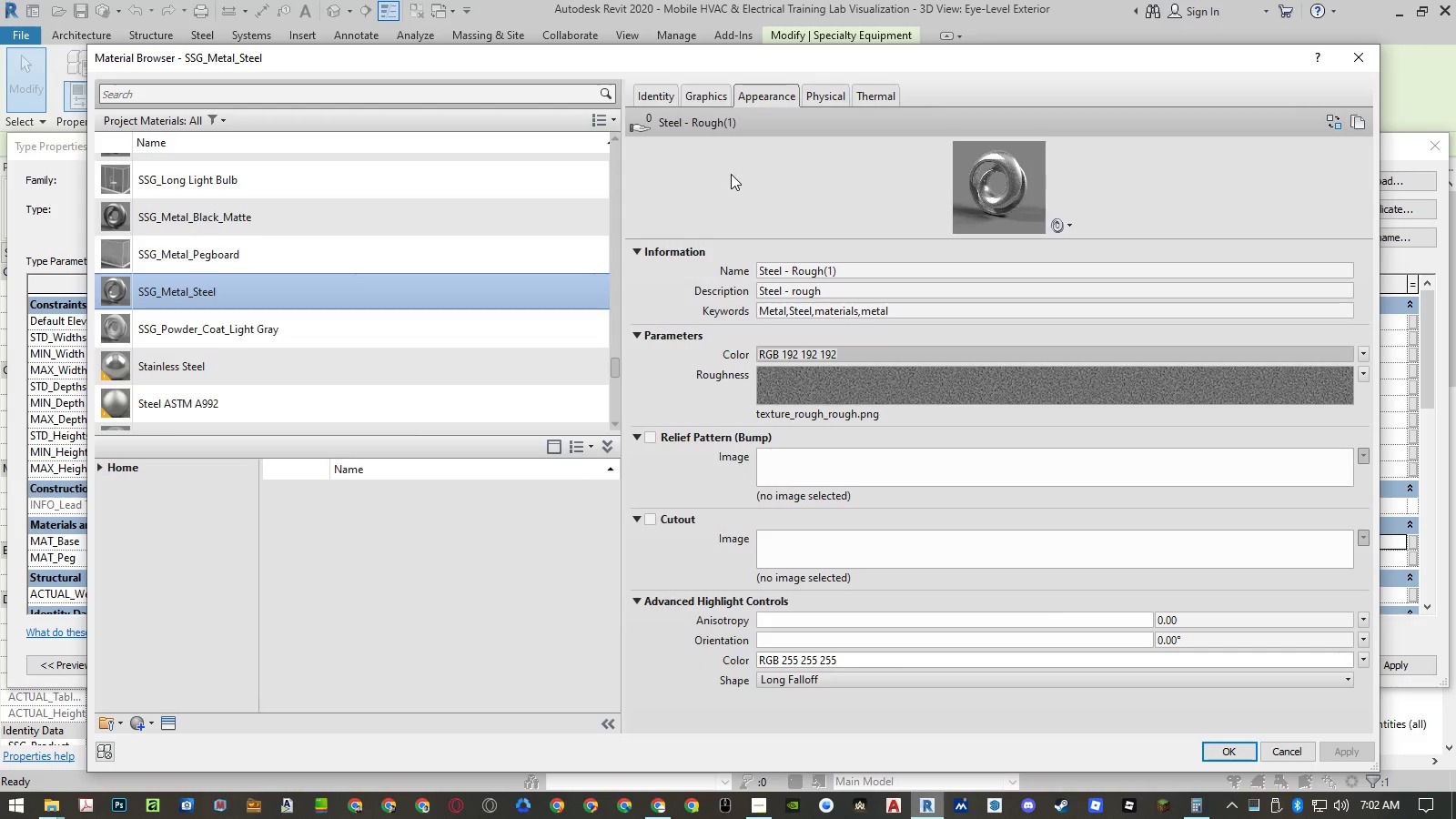 
right_click([731, 174])
 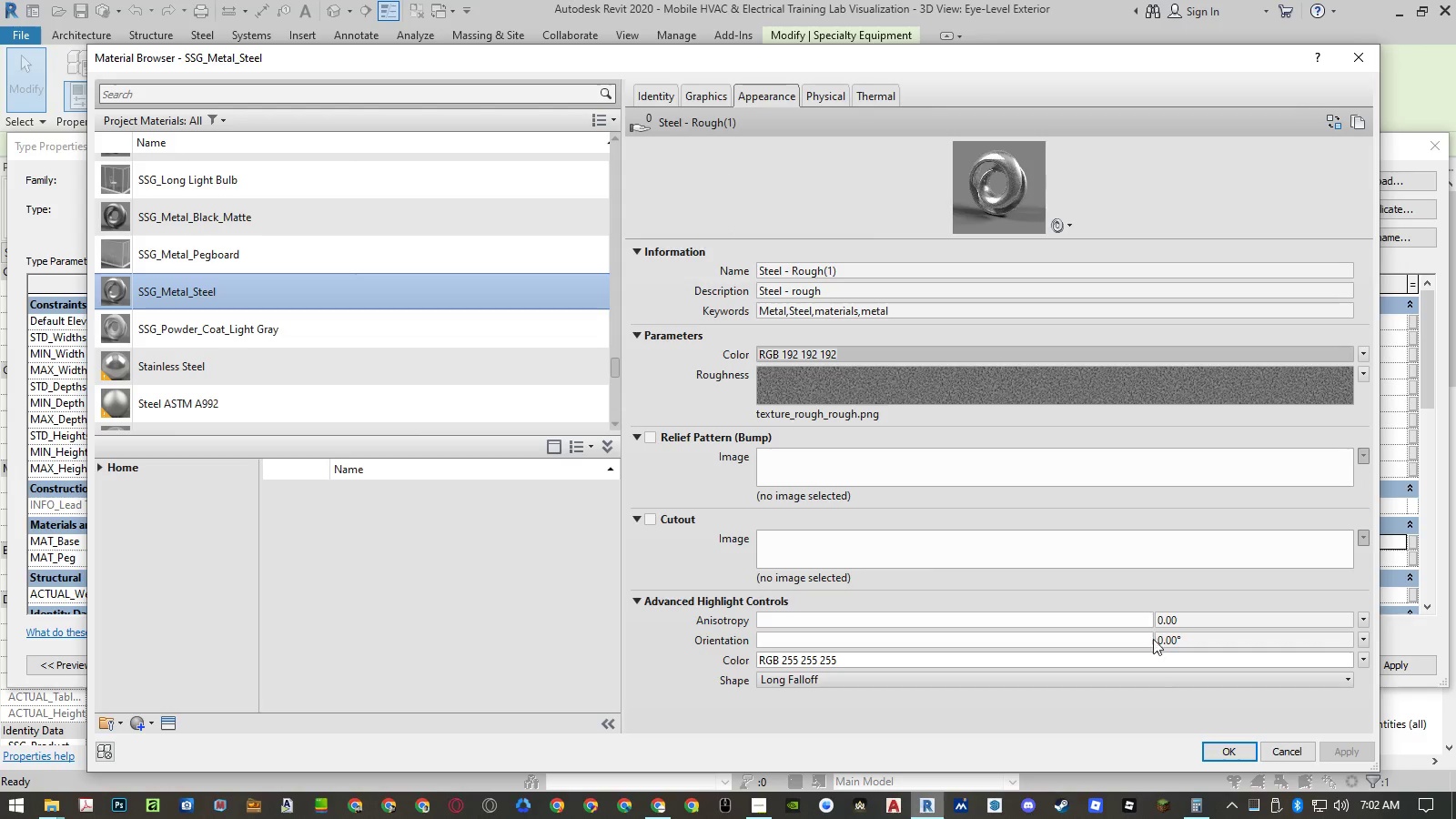 
wait(7.2)
 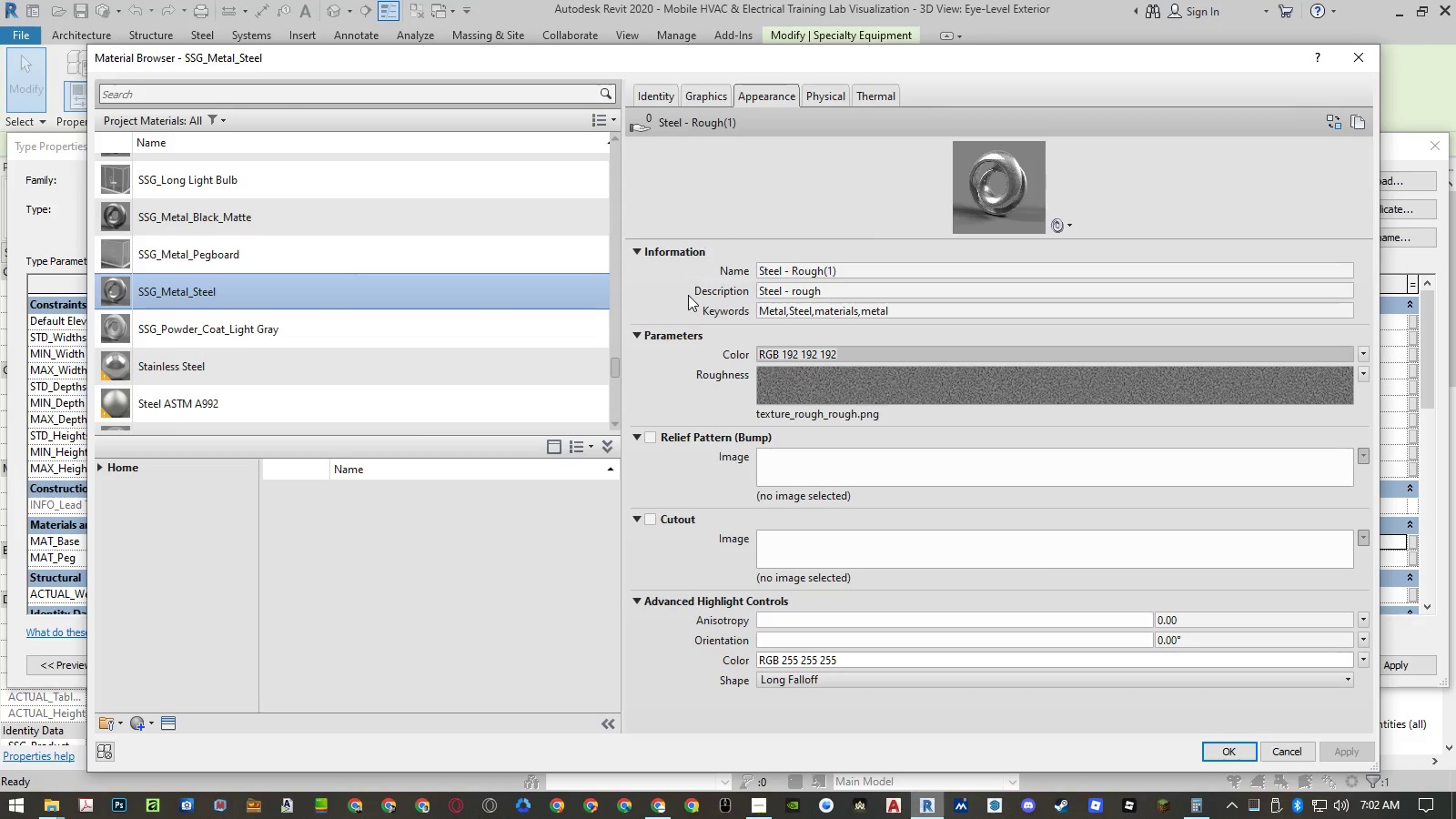 
left_click([1218, 748])
 